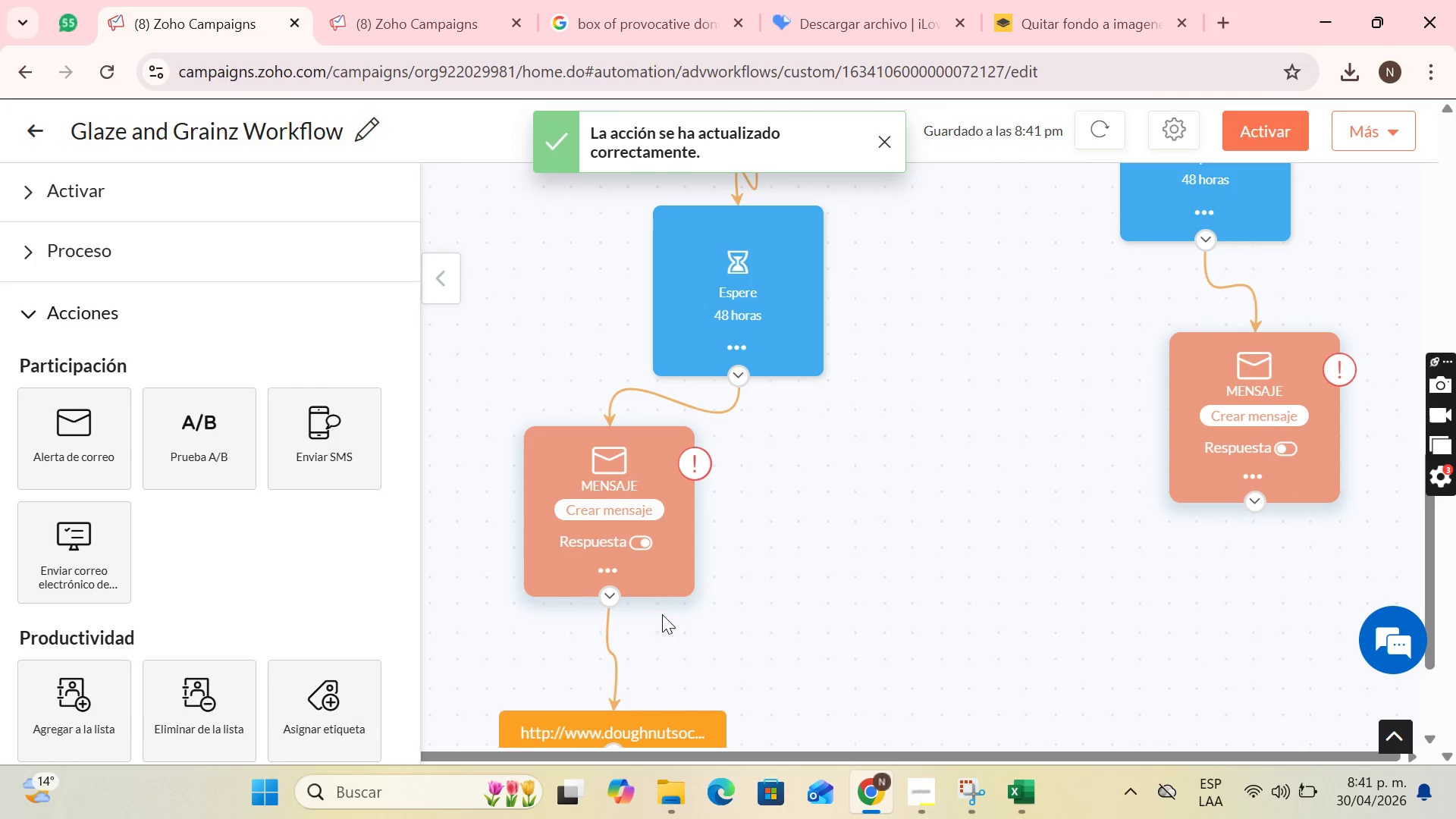 
left_click_drag(start_coordinate=[694, 561], to_coordinate=[816, 522])
 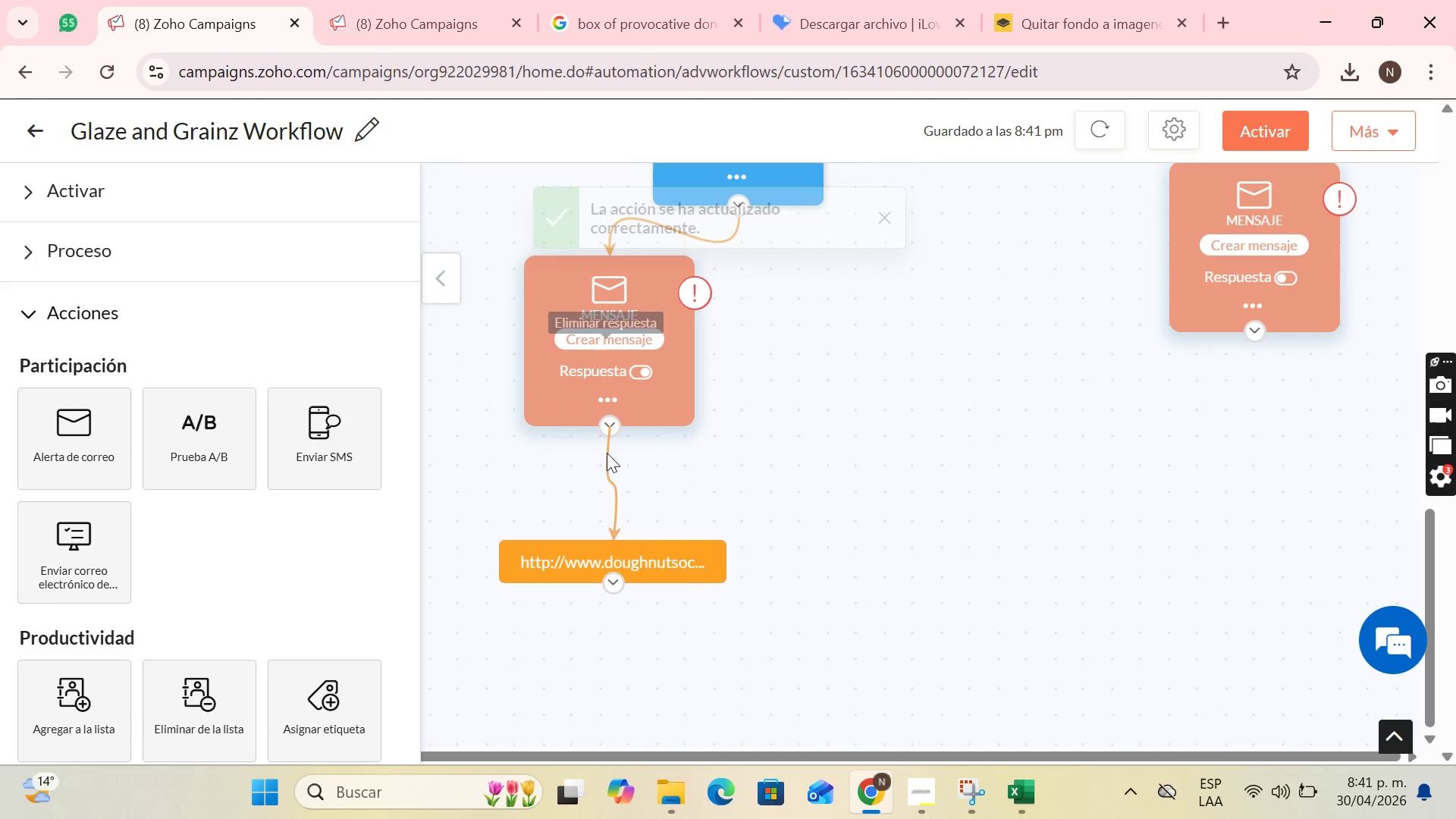 
scroll: coordinate [645, 416], scroll_direction: down, amount: 3.0
 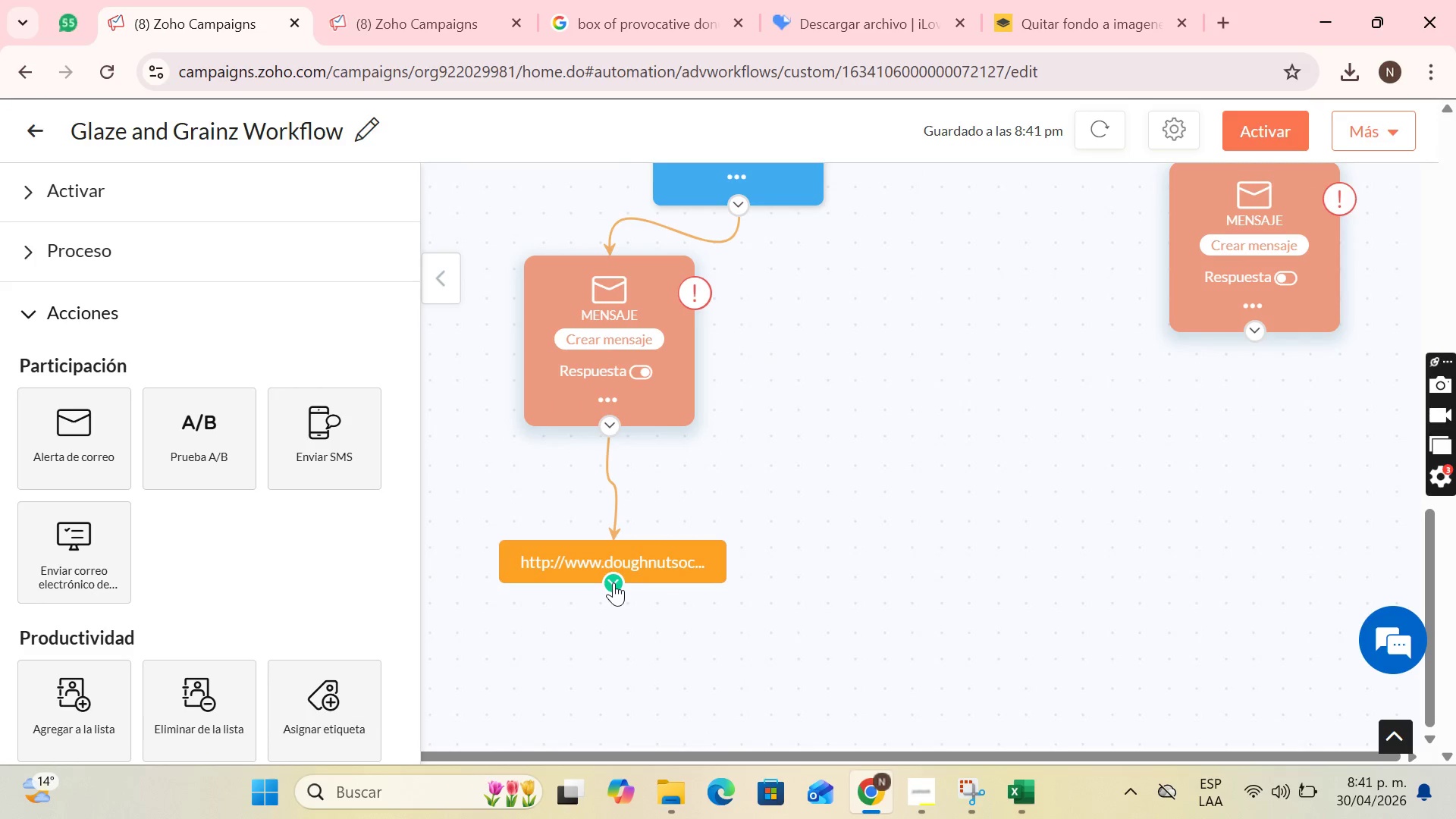 
left_click([613, 582])
 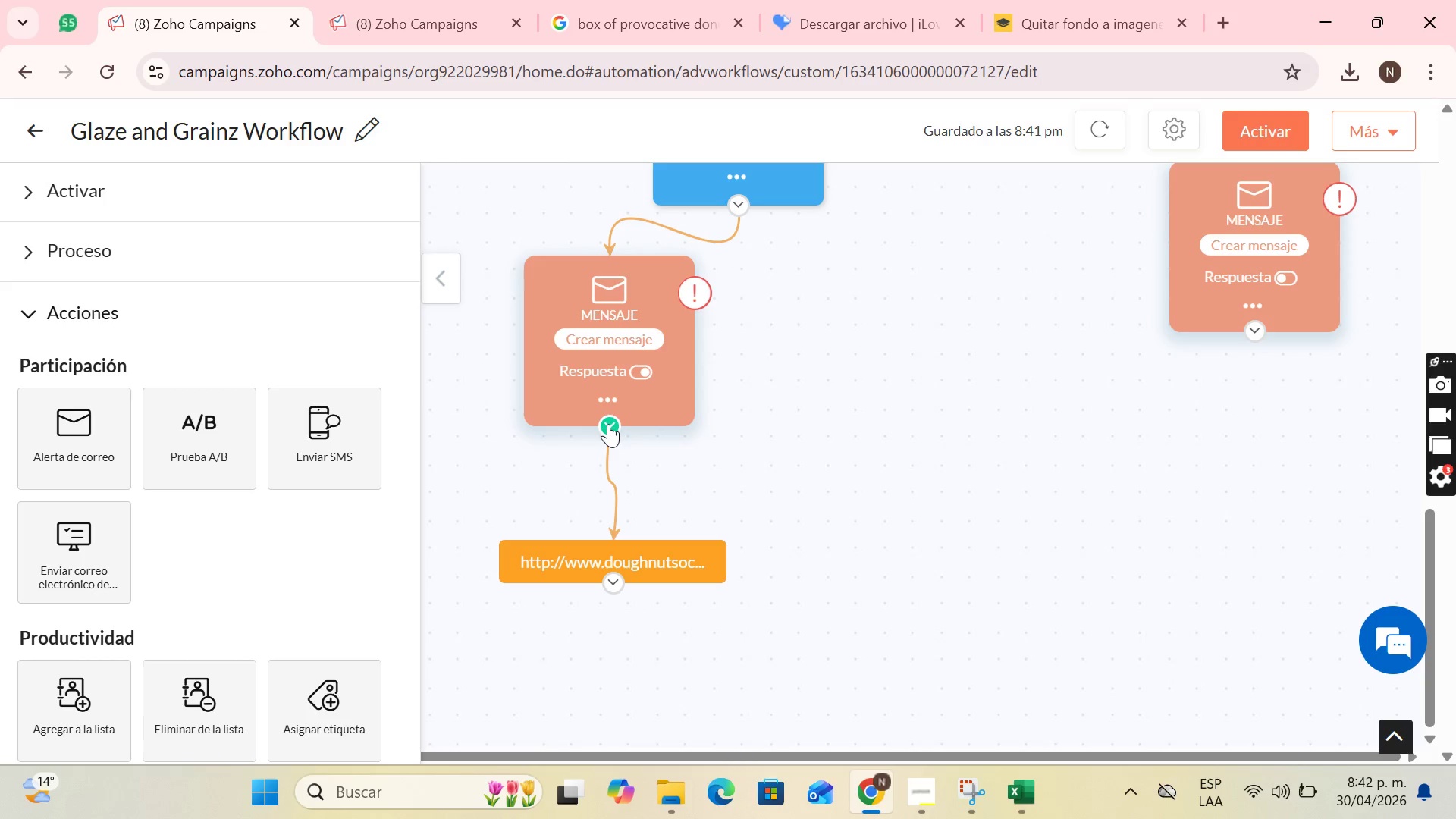 
wait(5.05)
 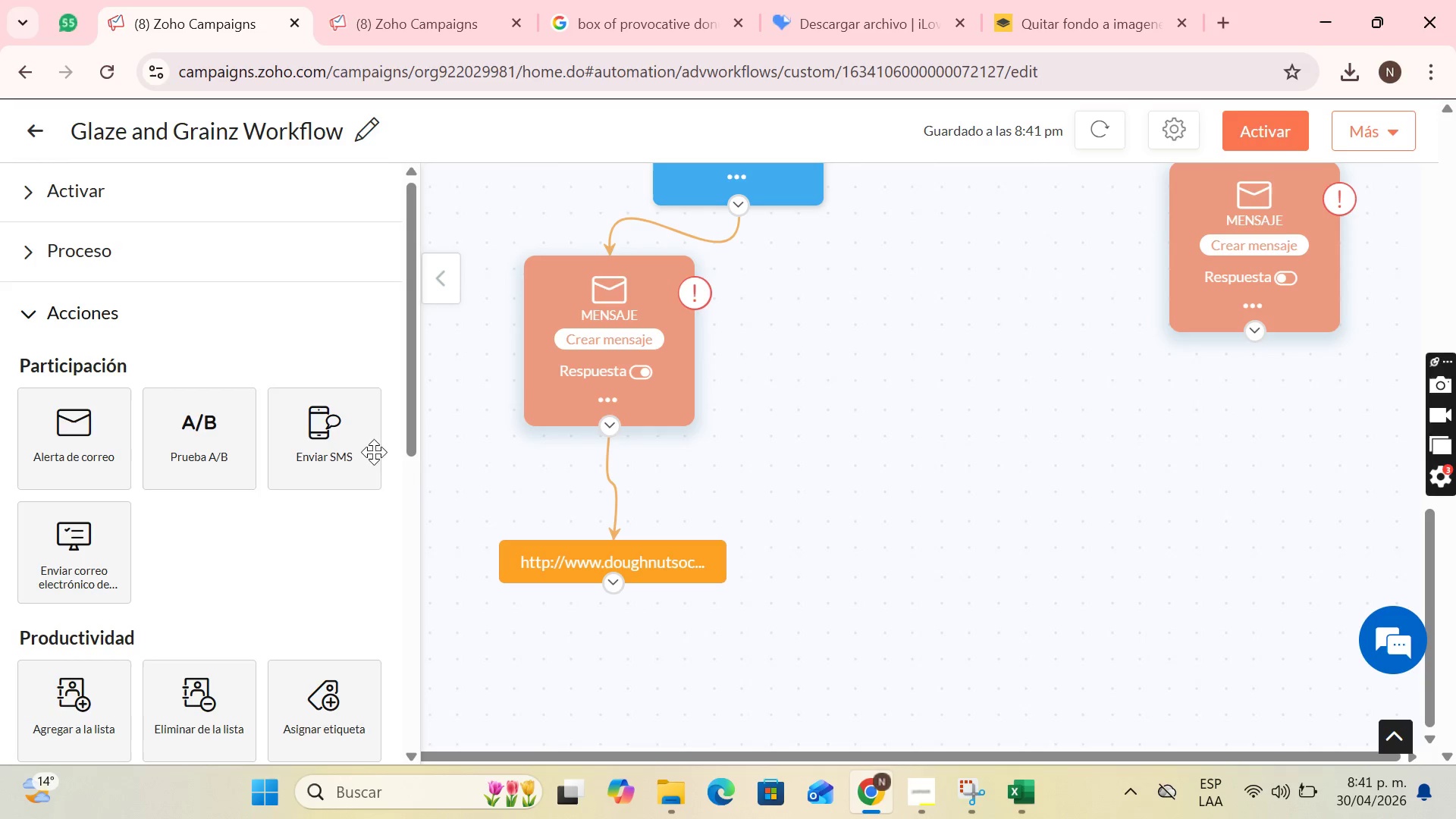 
left_click([616, 397])
 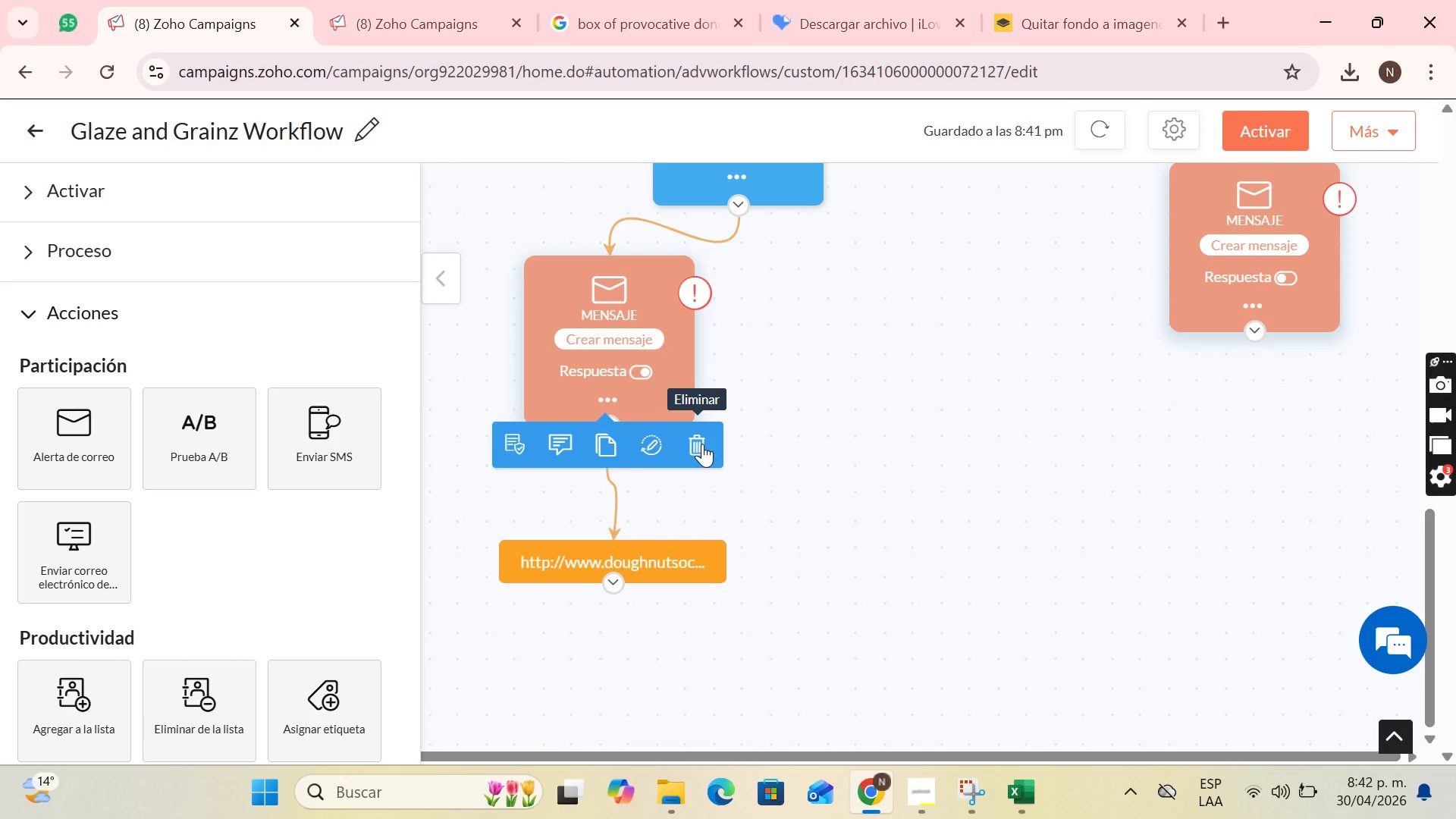 
left_click([620, 370])
 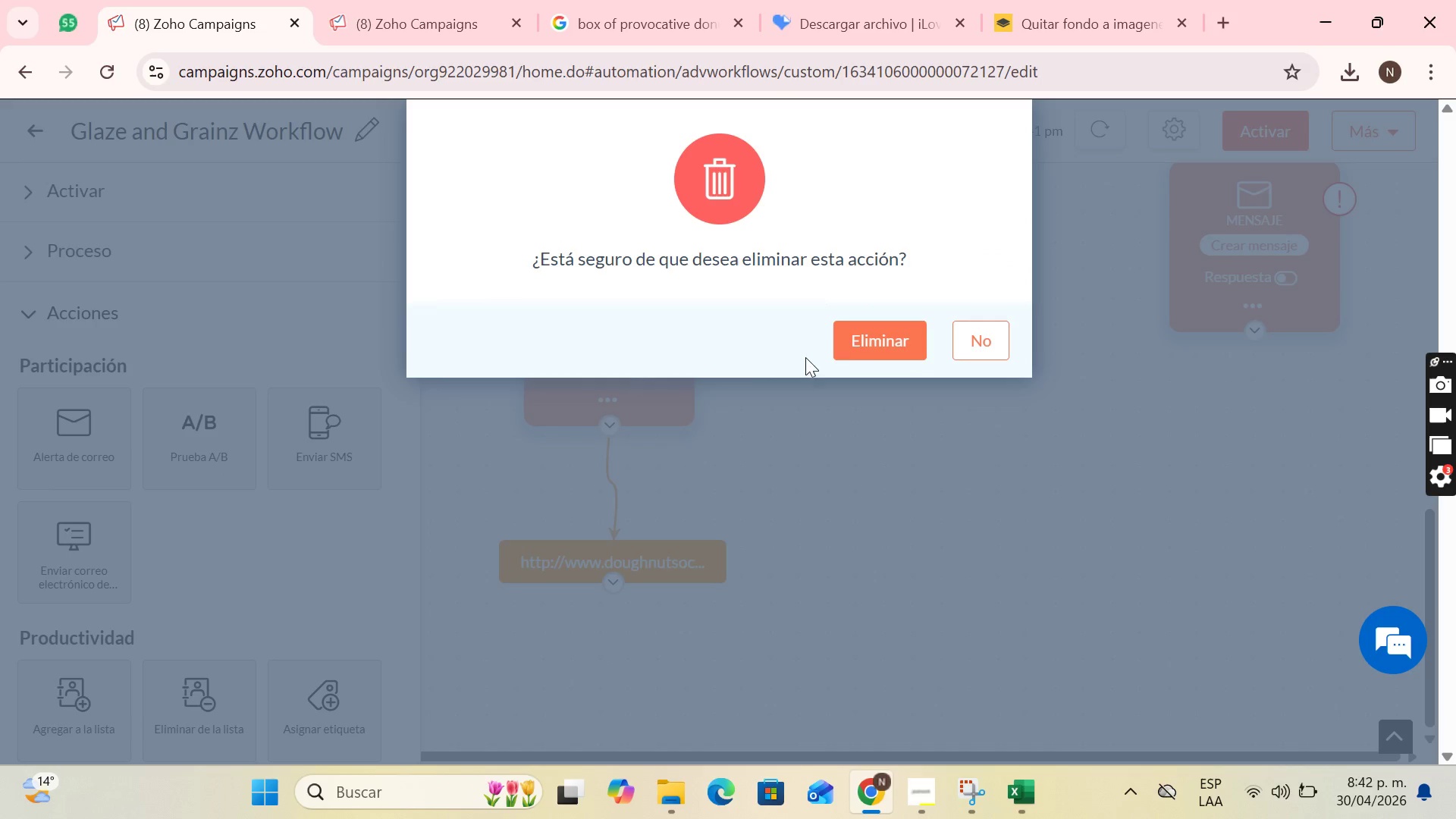 
left_click([848, 347])
 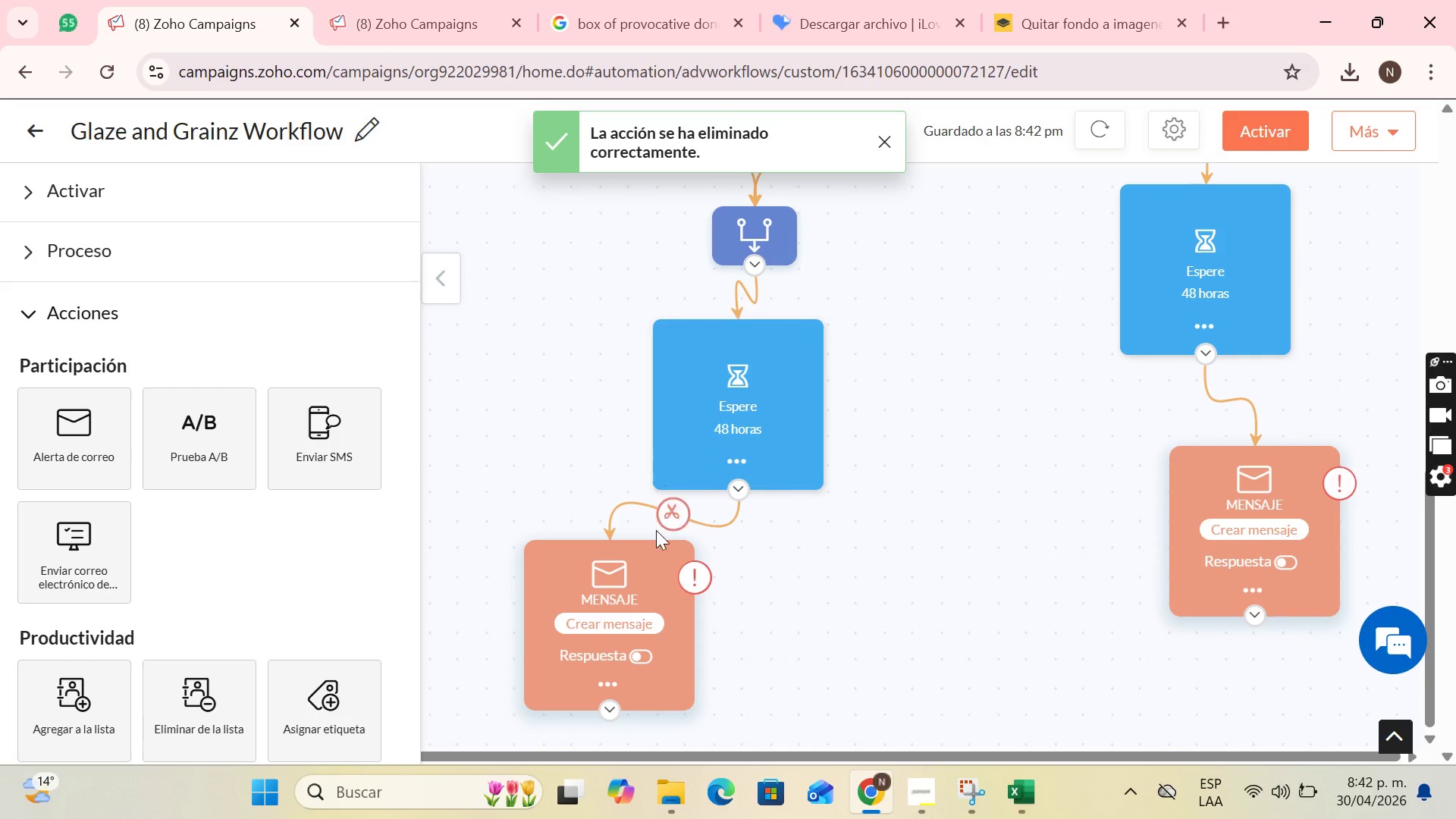 
scroll: coordinate [636, 607], scroll_direction: down, amount: 1.0
 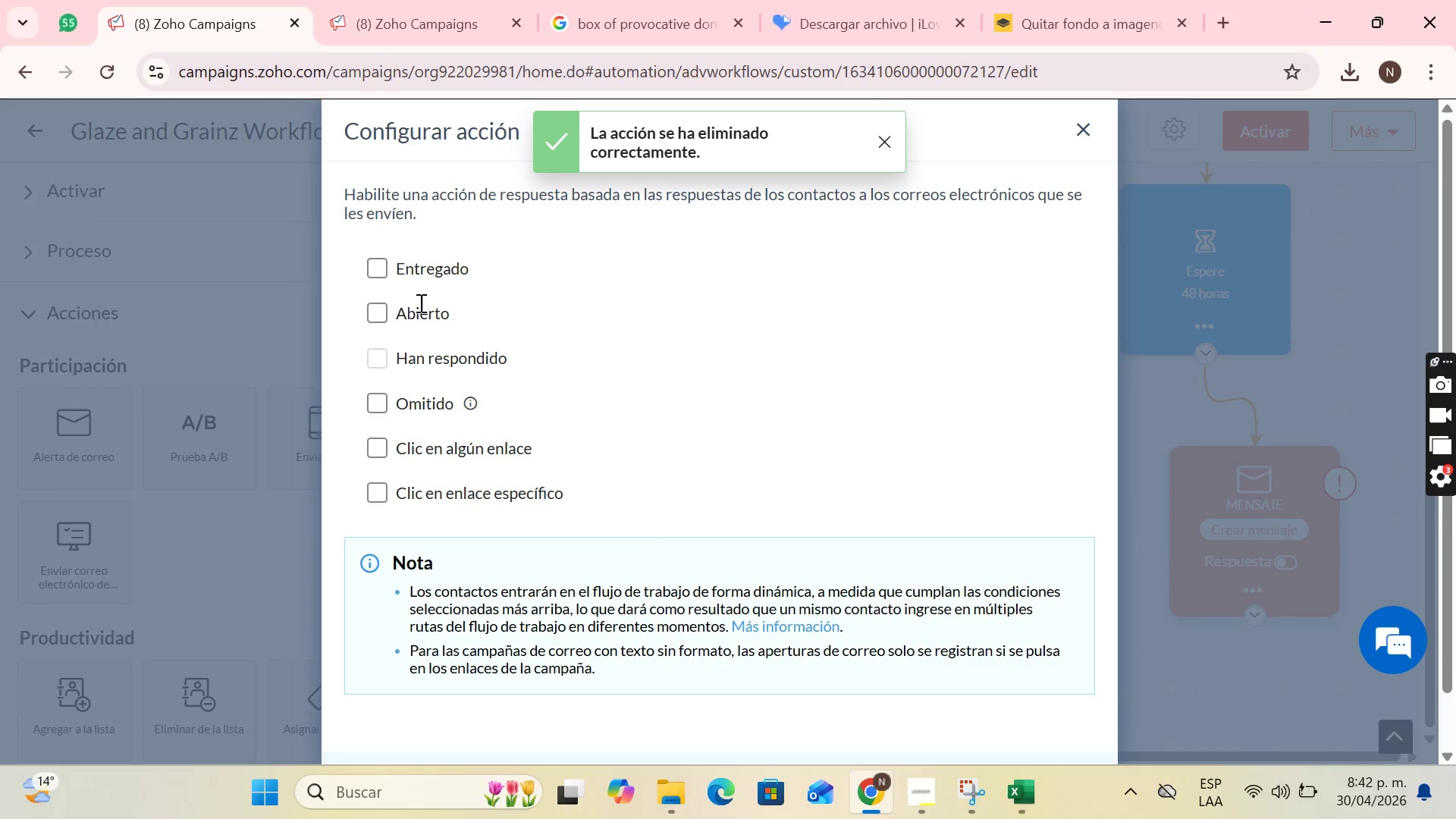 
left_click([375, 277])
 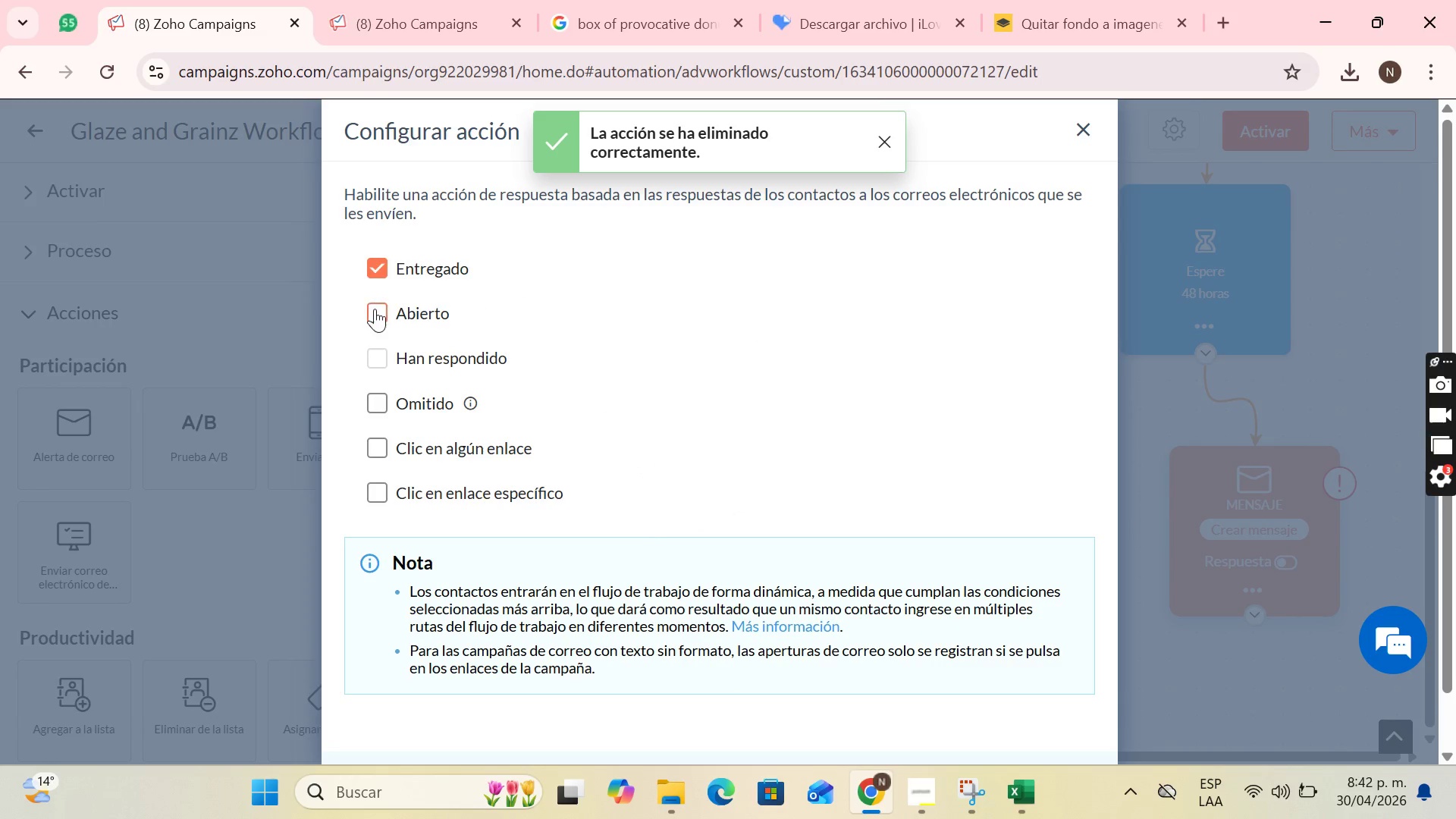 
left_click([375, 309])
 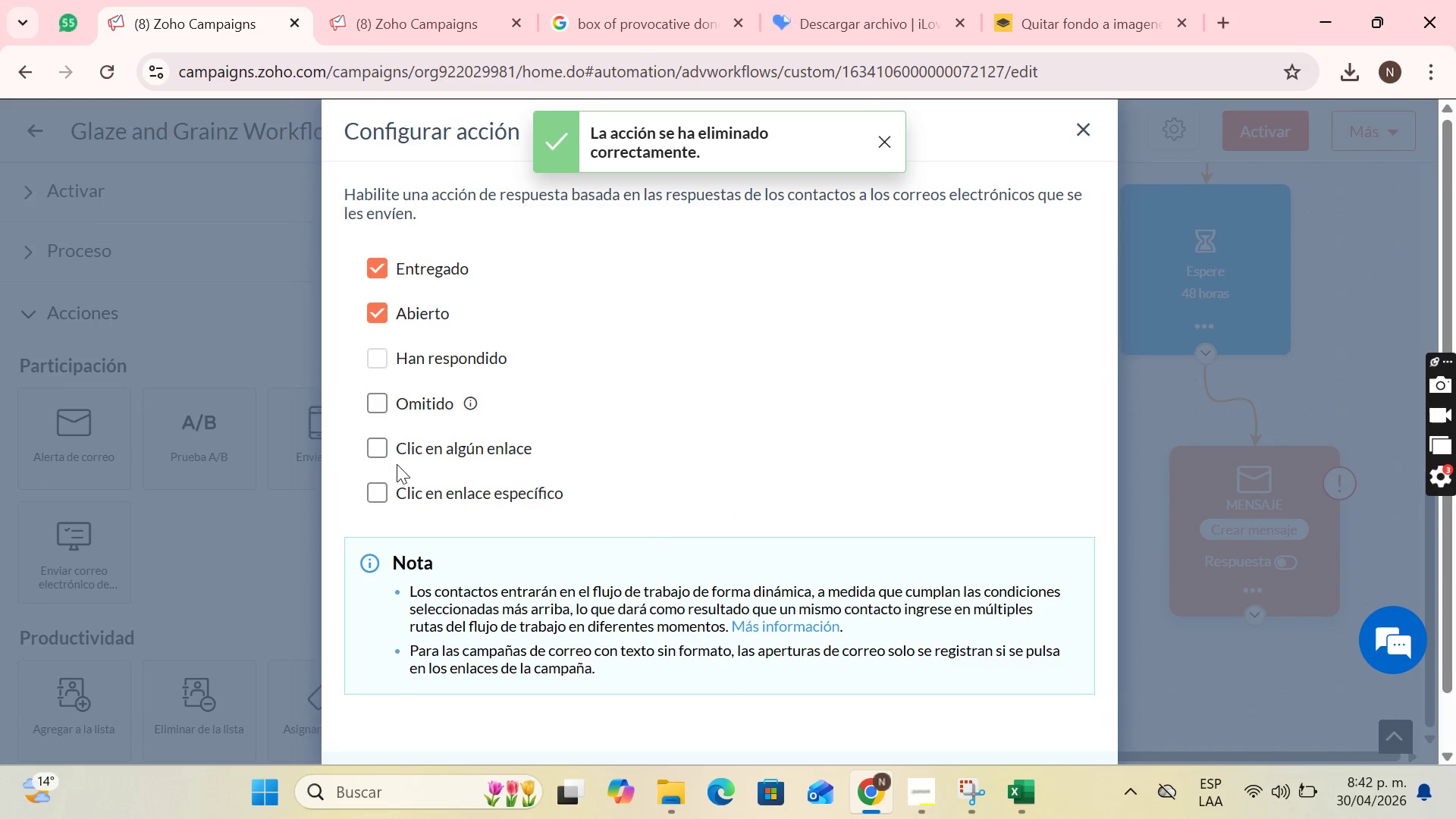 
left_click([388, 488])
 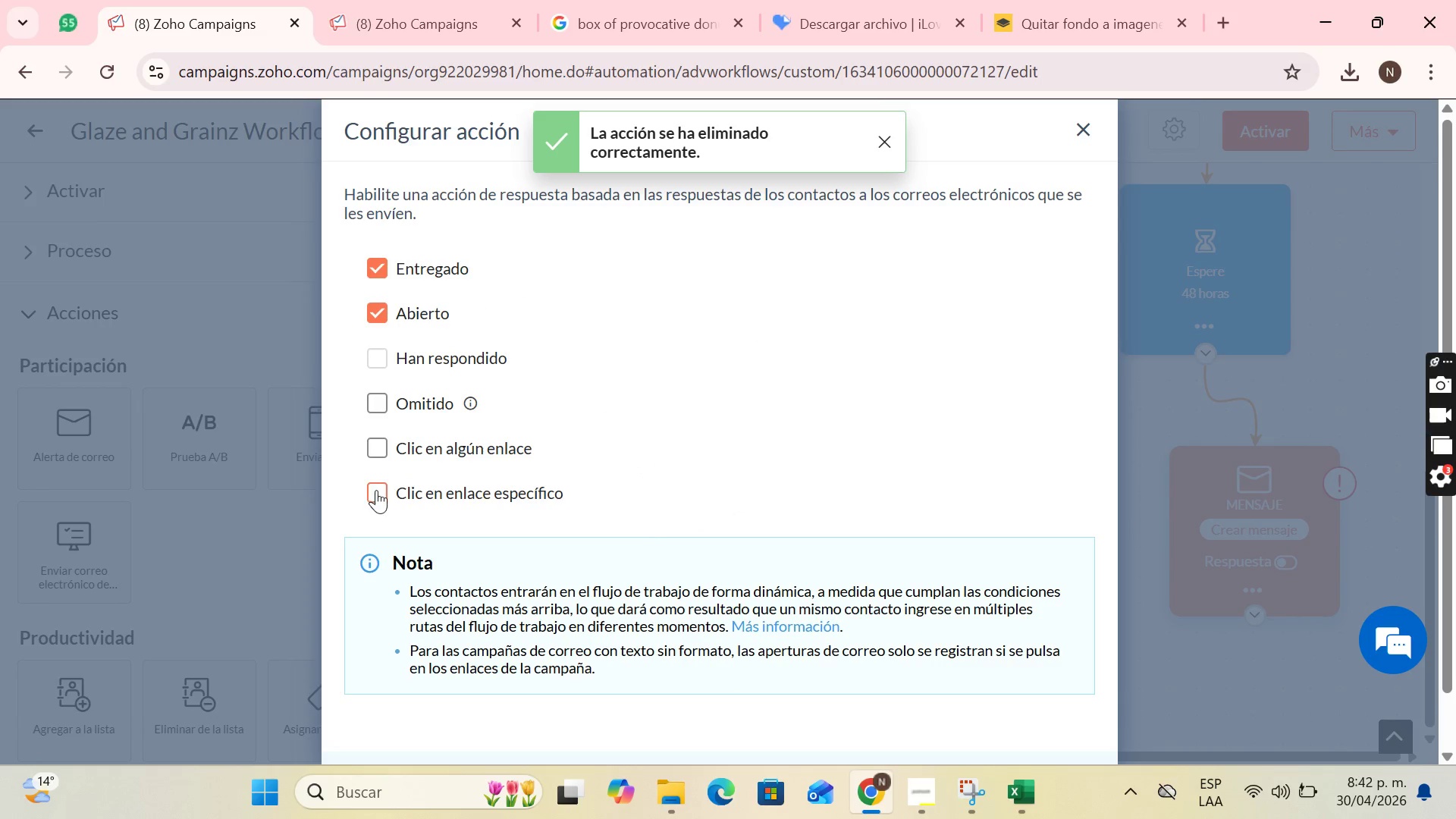 
left_click([380, 490])
 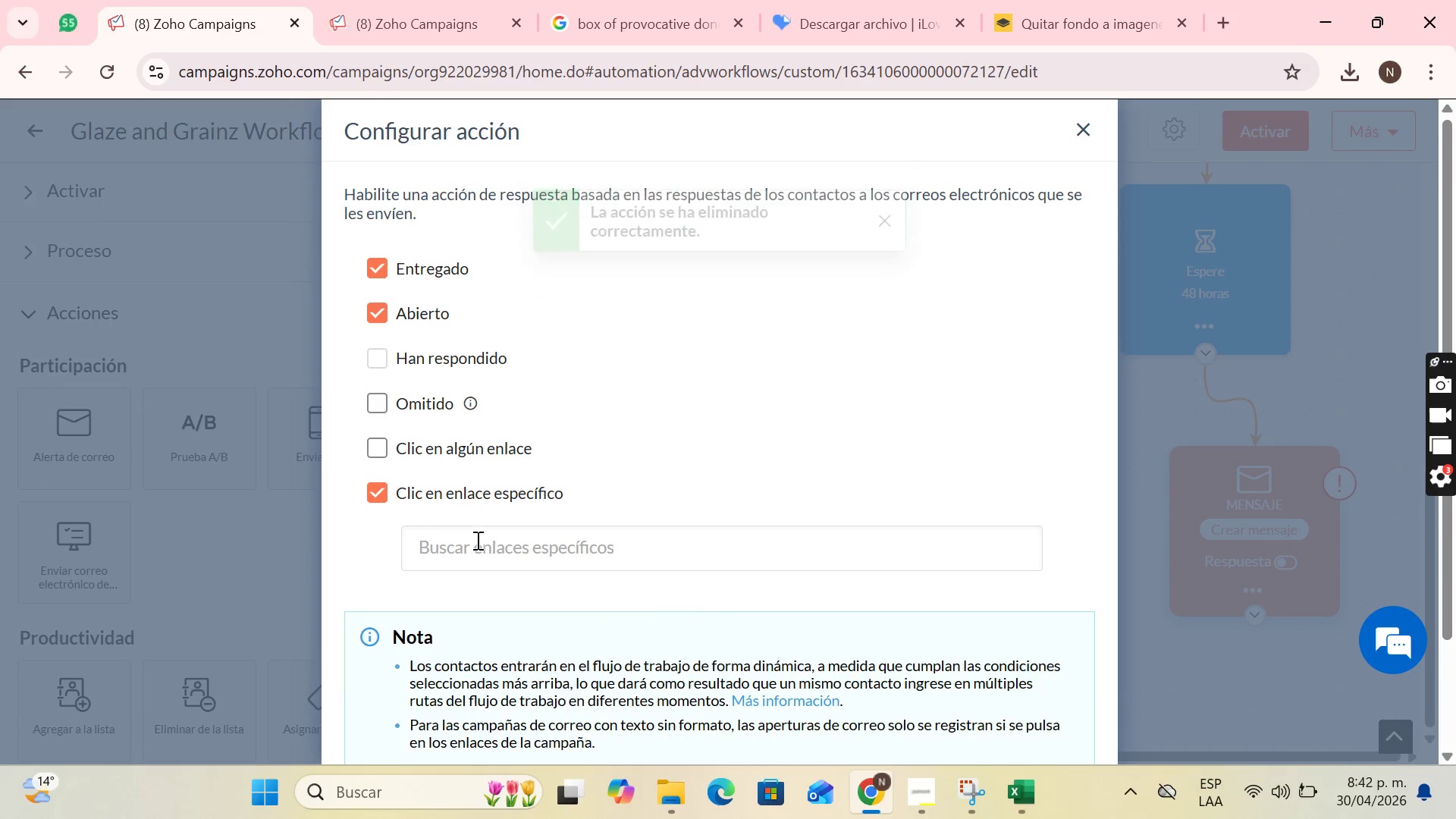 
left_click([476, 540])
 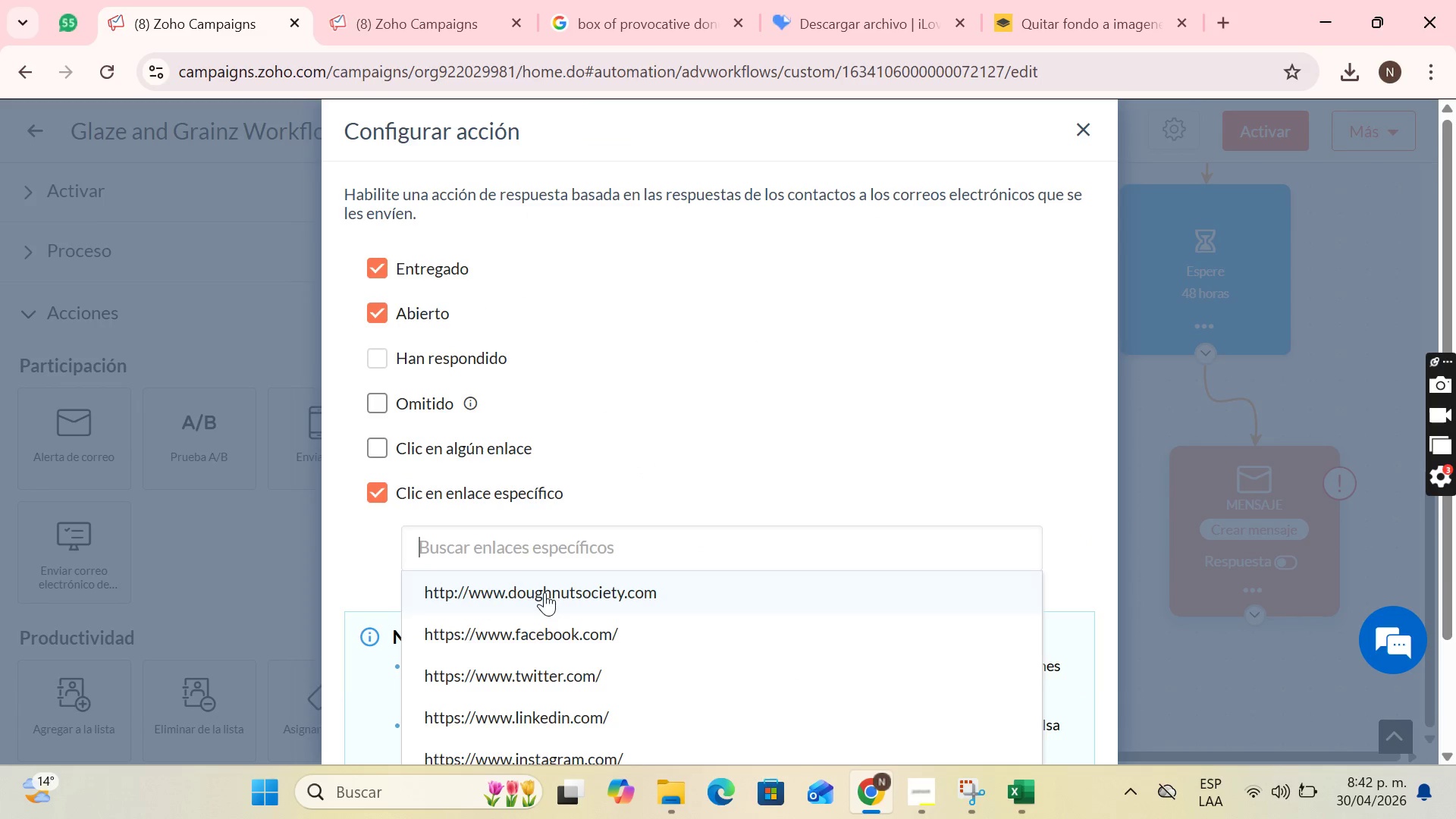 
left_click([544, 592])
 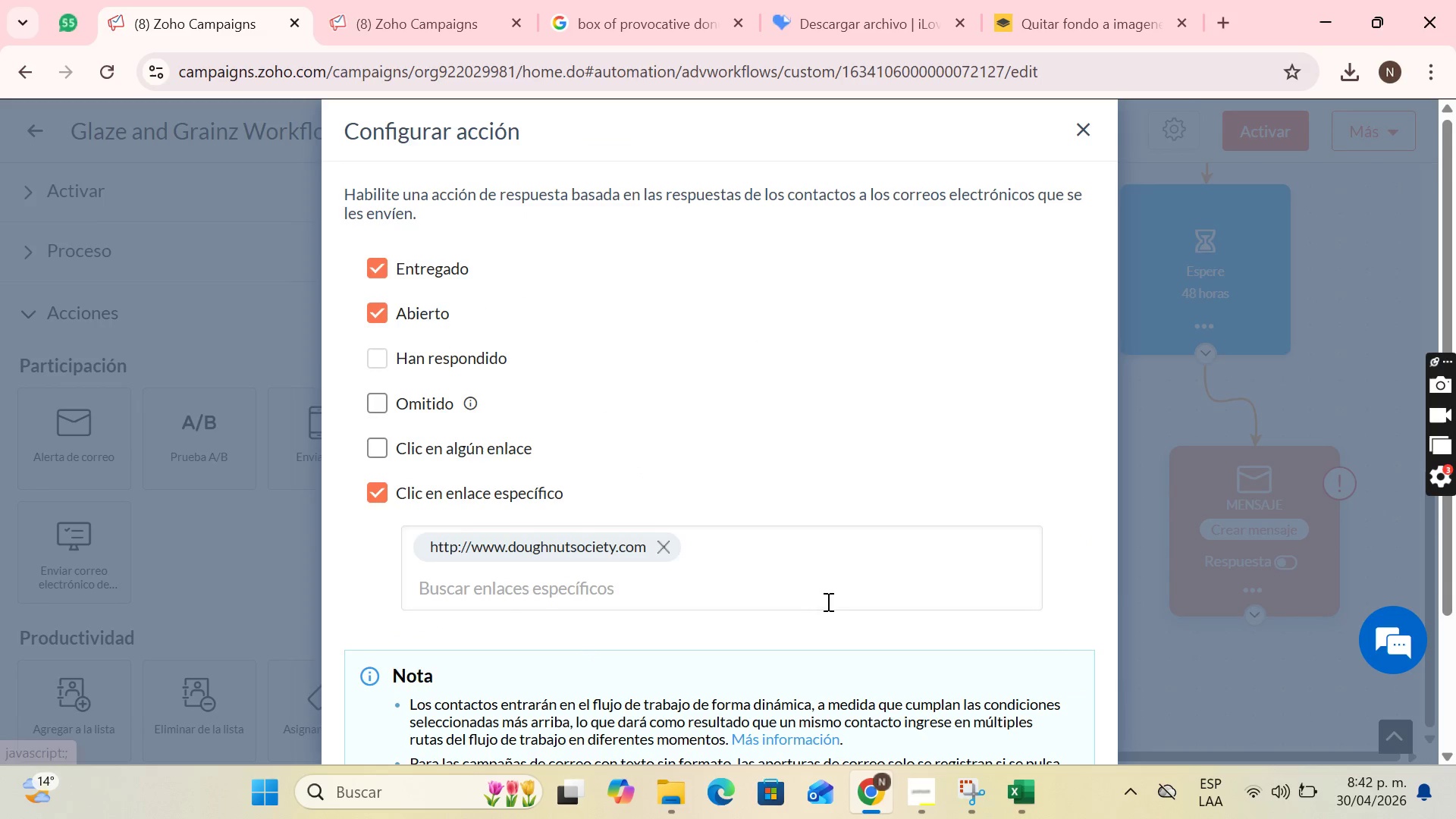 
left_click([890, 717])
 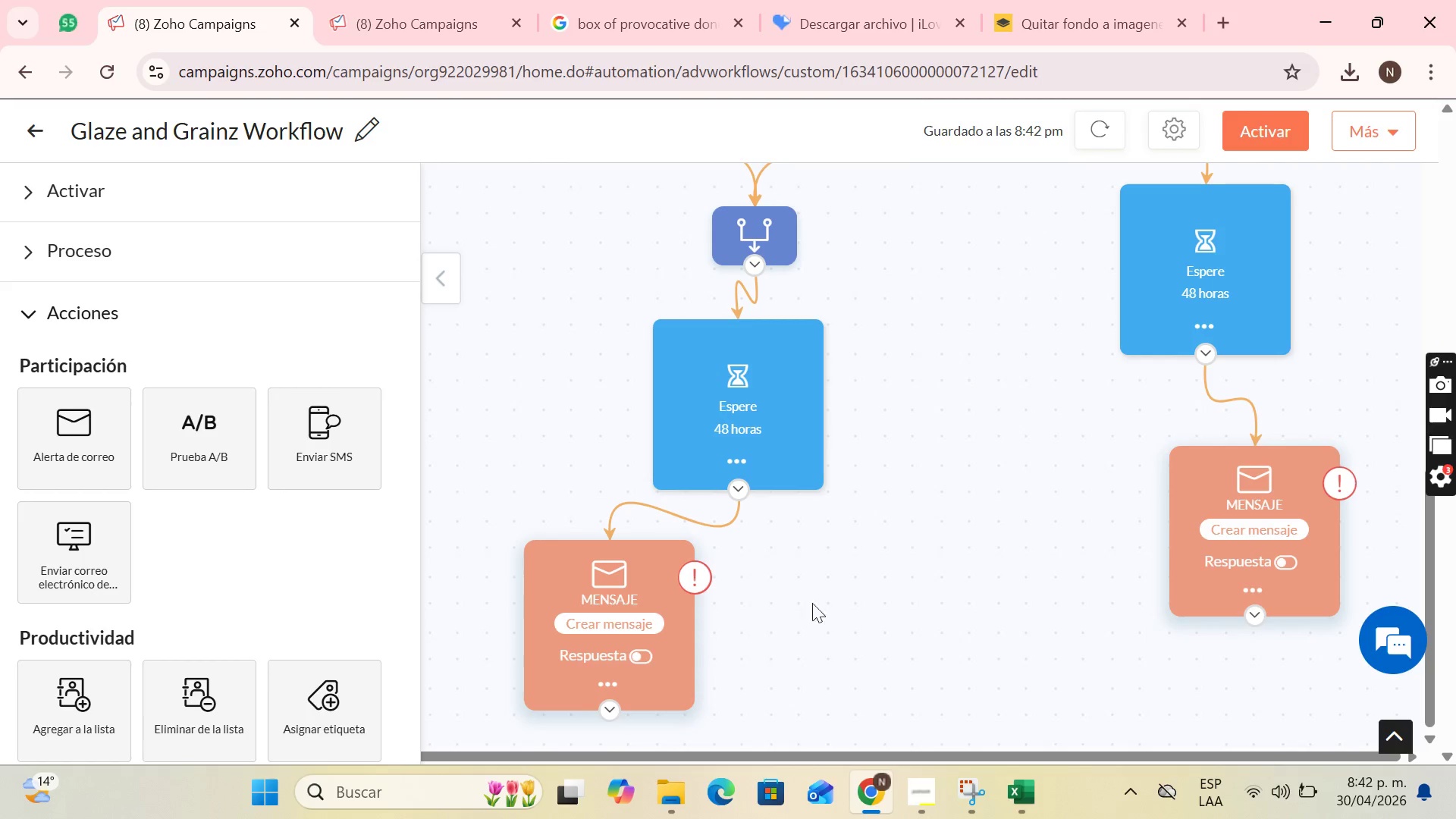 
scroll: coordinate [140, 475], scroll_direction: down, amount: 11.0
 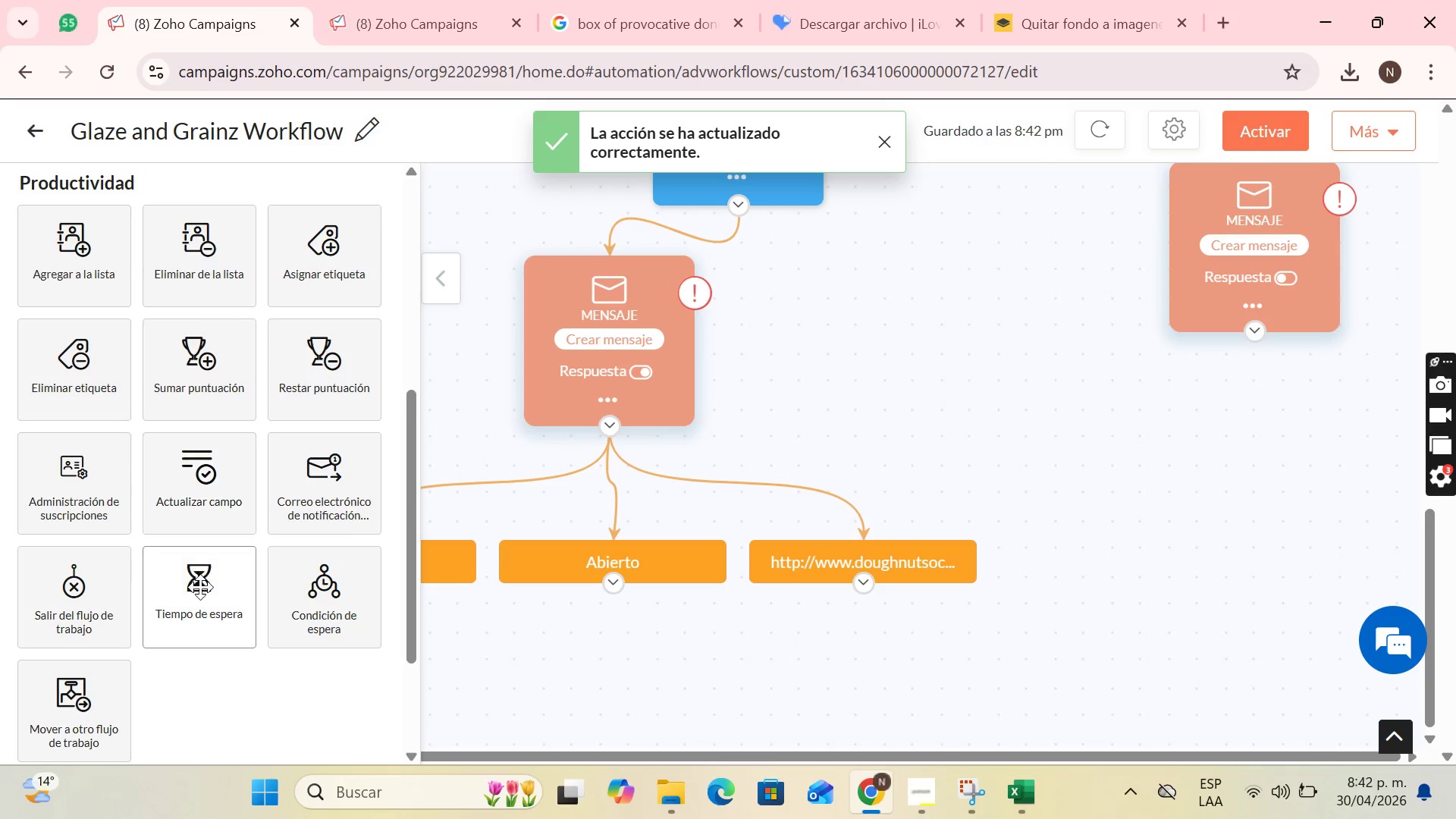 
left_click_drag(start_coordinate=[201, 587], to_coordinate=[841, 708])
 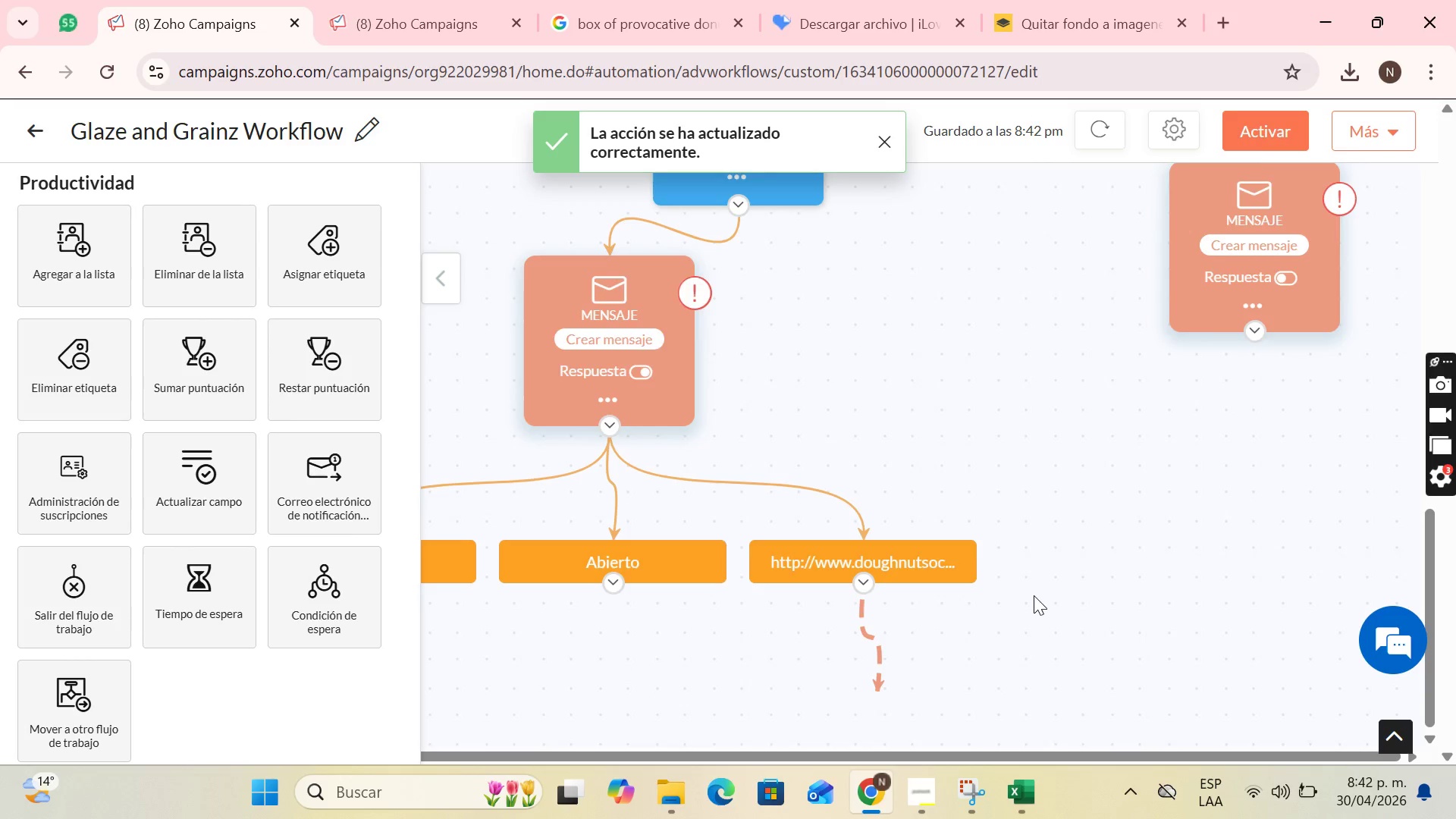 
scroll: coordinate [1034, 595], scroll_direction: up, amount: 2.0
 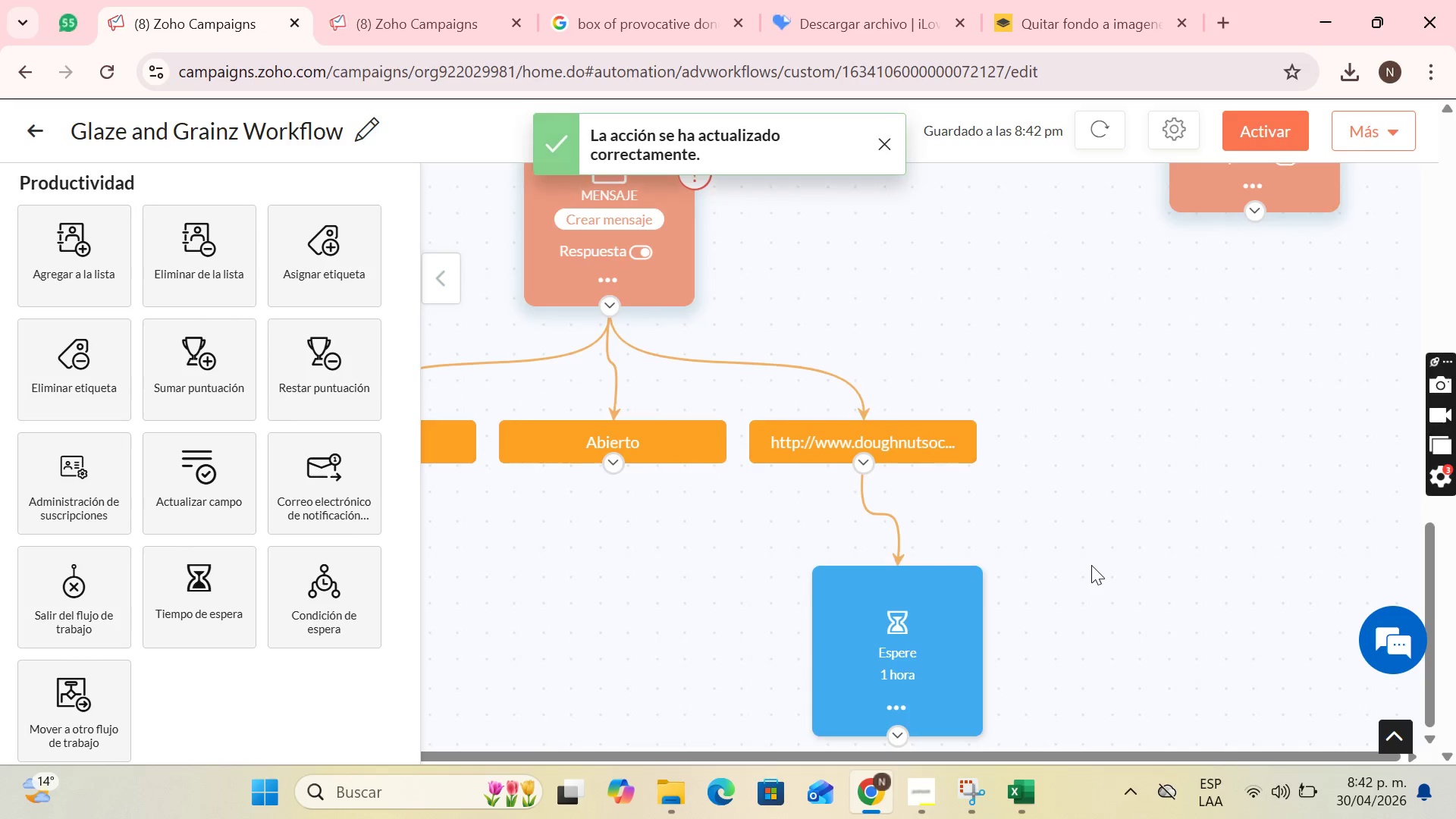 
scroll: coordinate [1016, 507], scroll_direction: none, amount: 0.0
 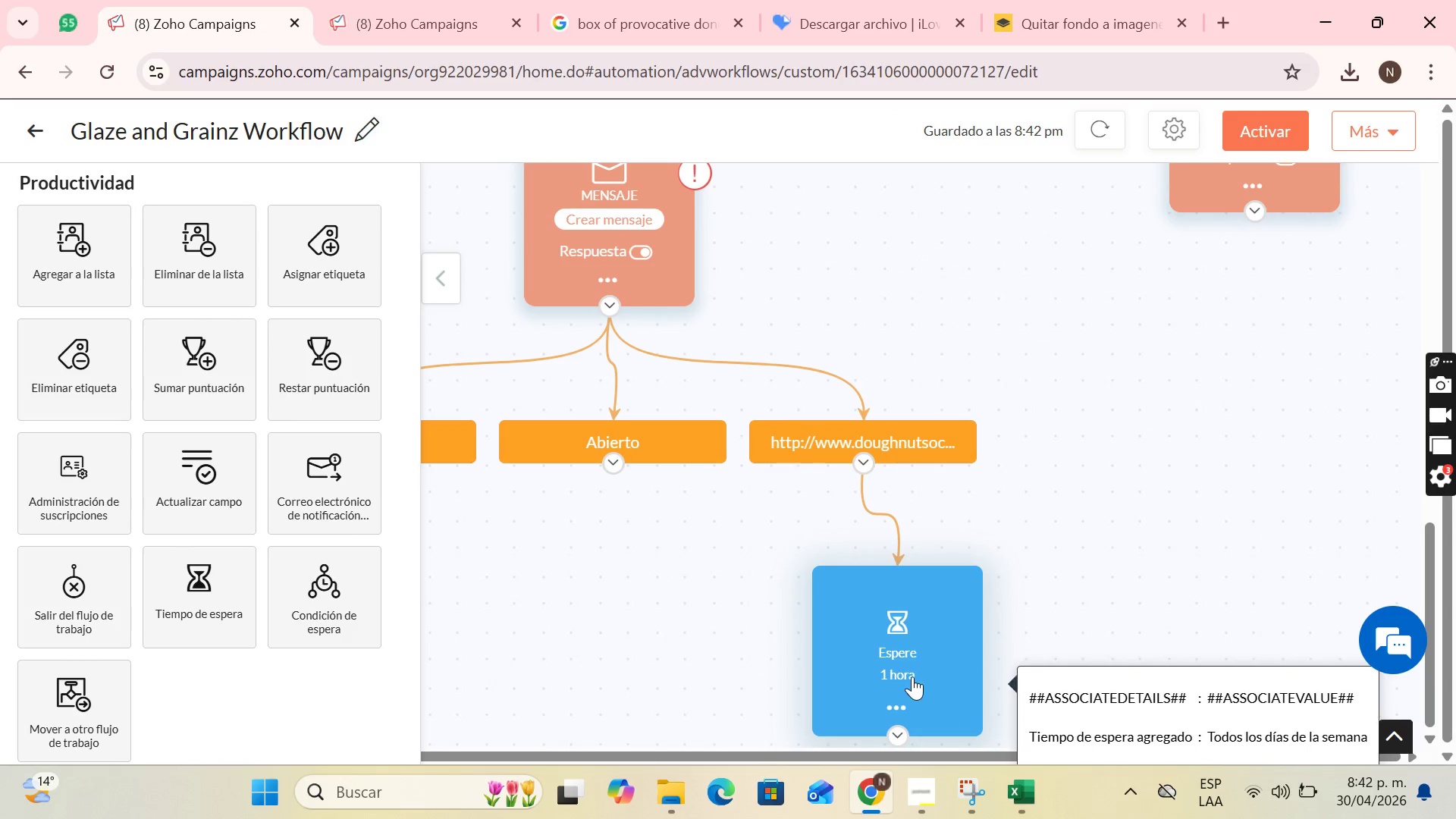 
left_click([908, 676])
 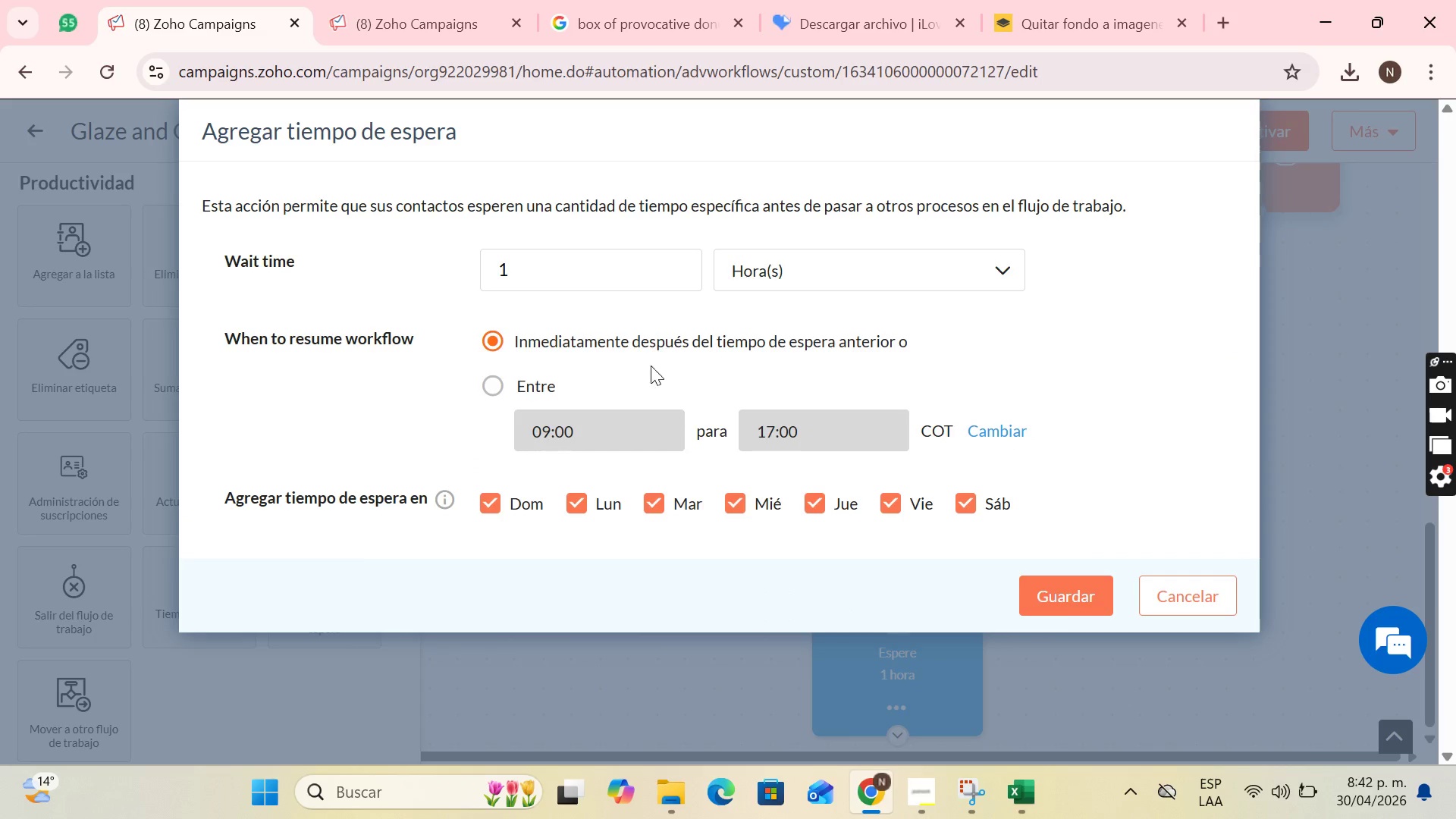 
left_click([599, 290])
 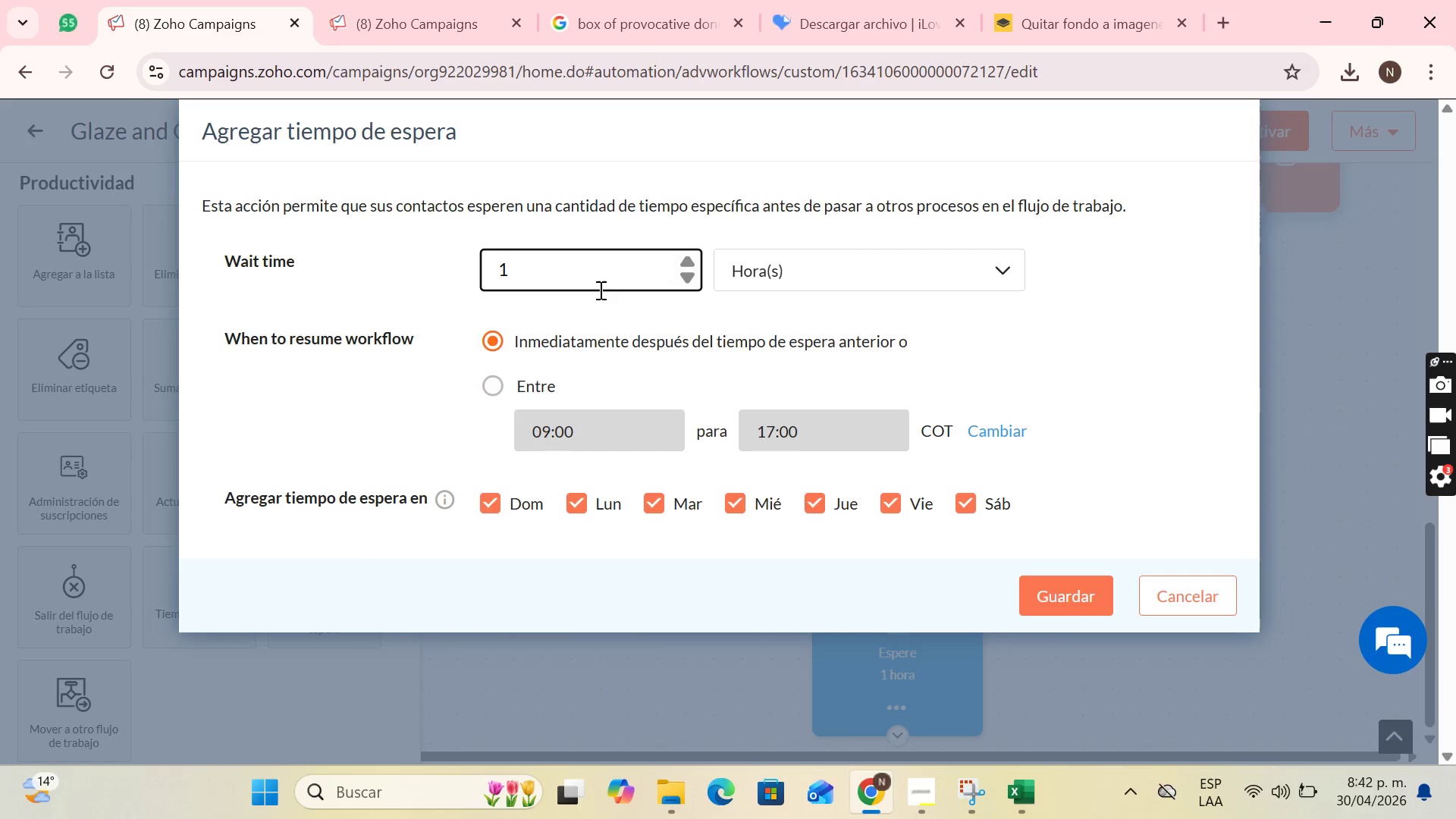 
key(Backspace)
type(48)
 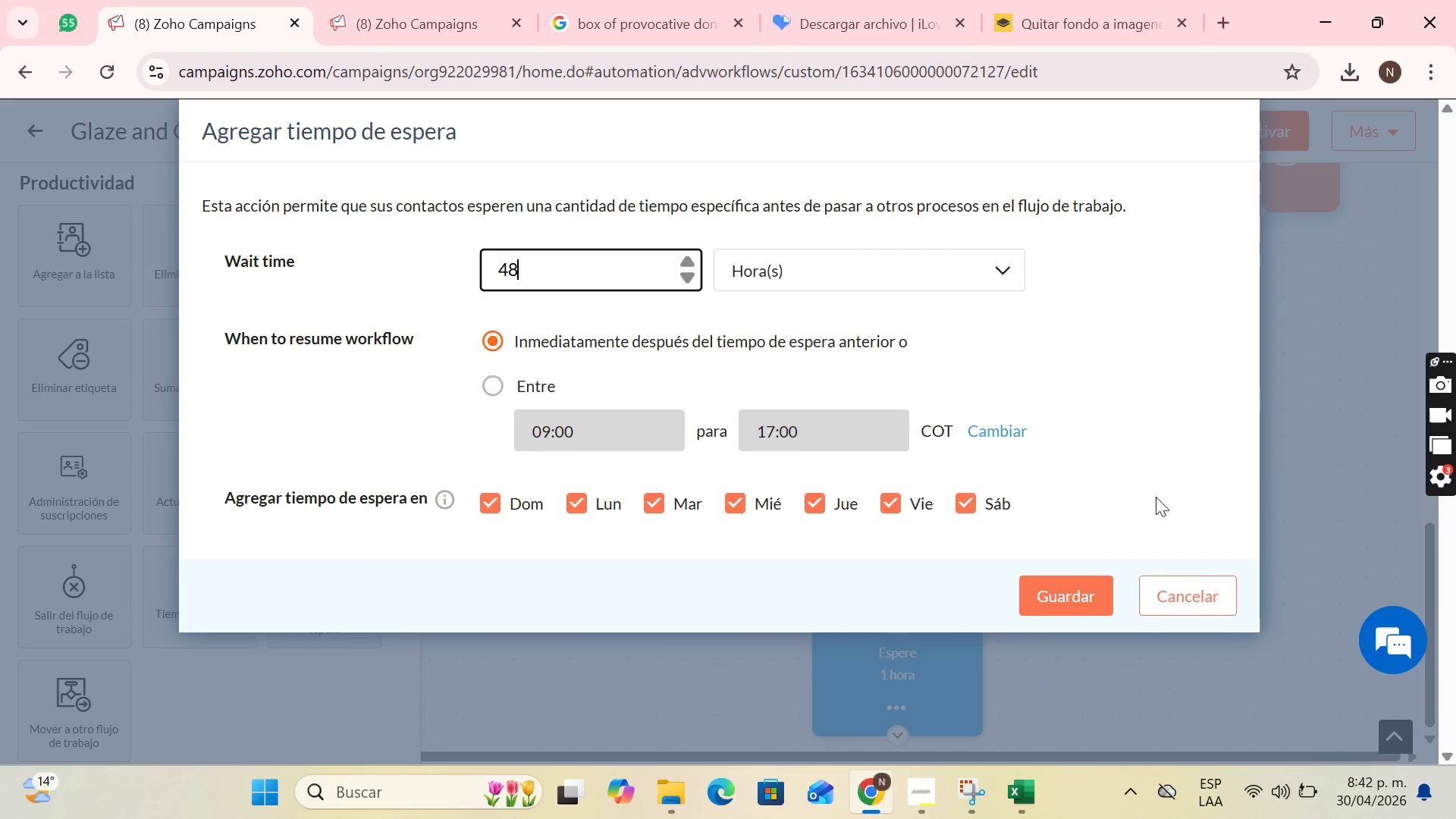 
left_click([1066, 596])
 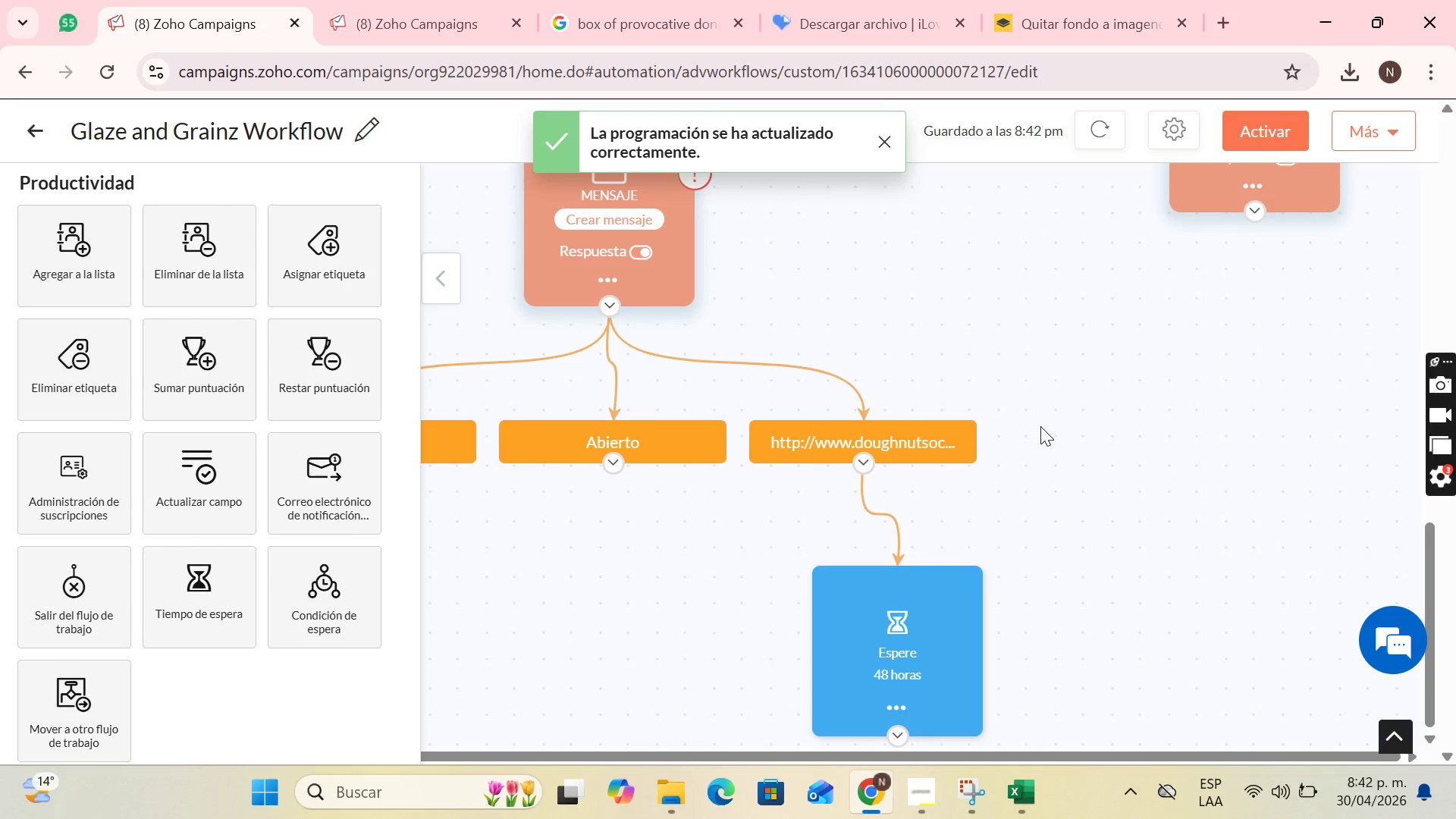 
scroll: coordinate [1277, 316], scroll_direction: up, amount: 2.0
 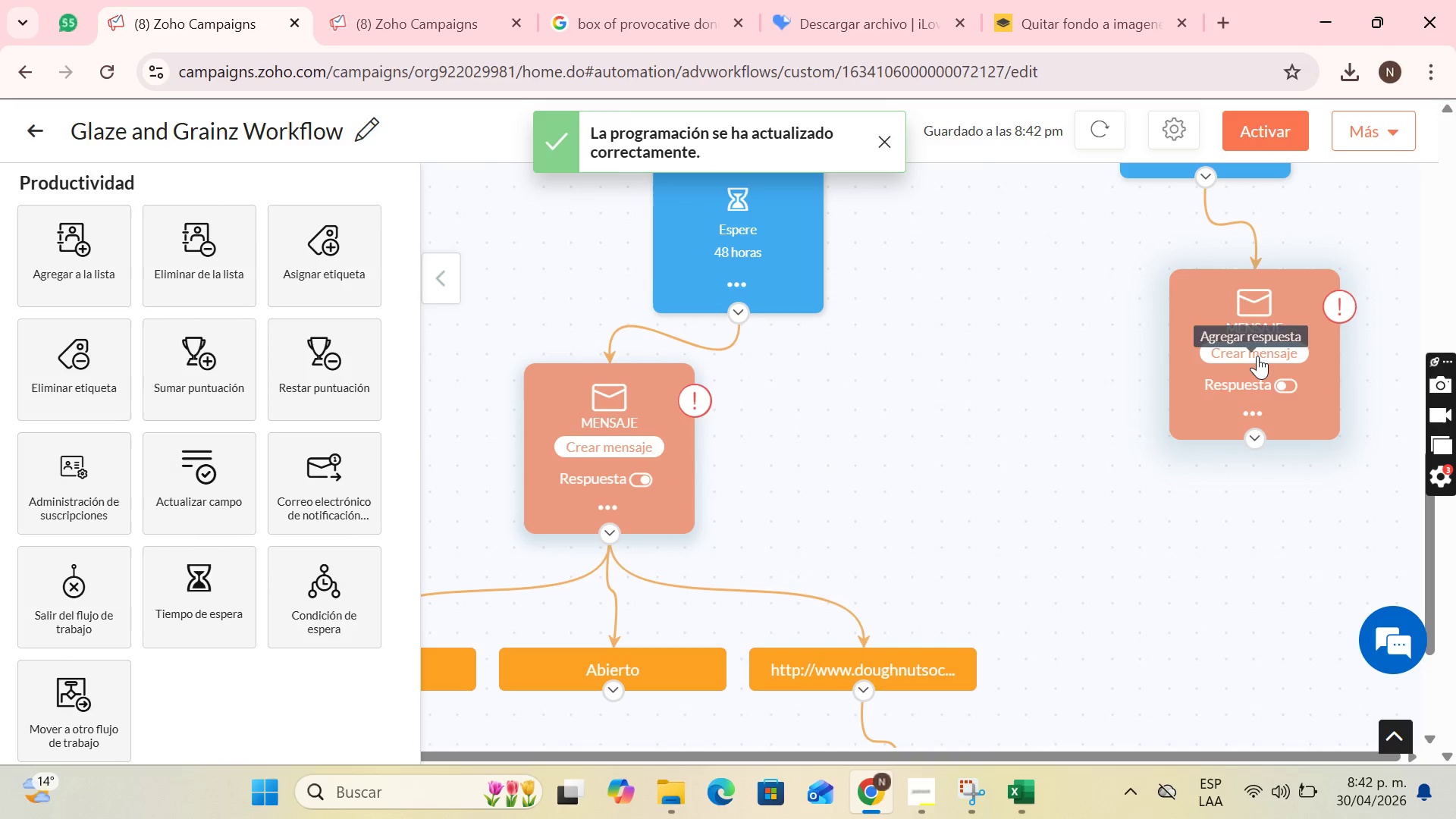 
left_click([1257, 354])
 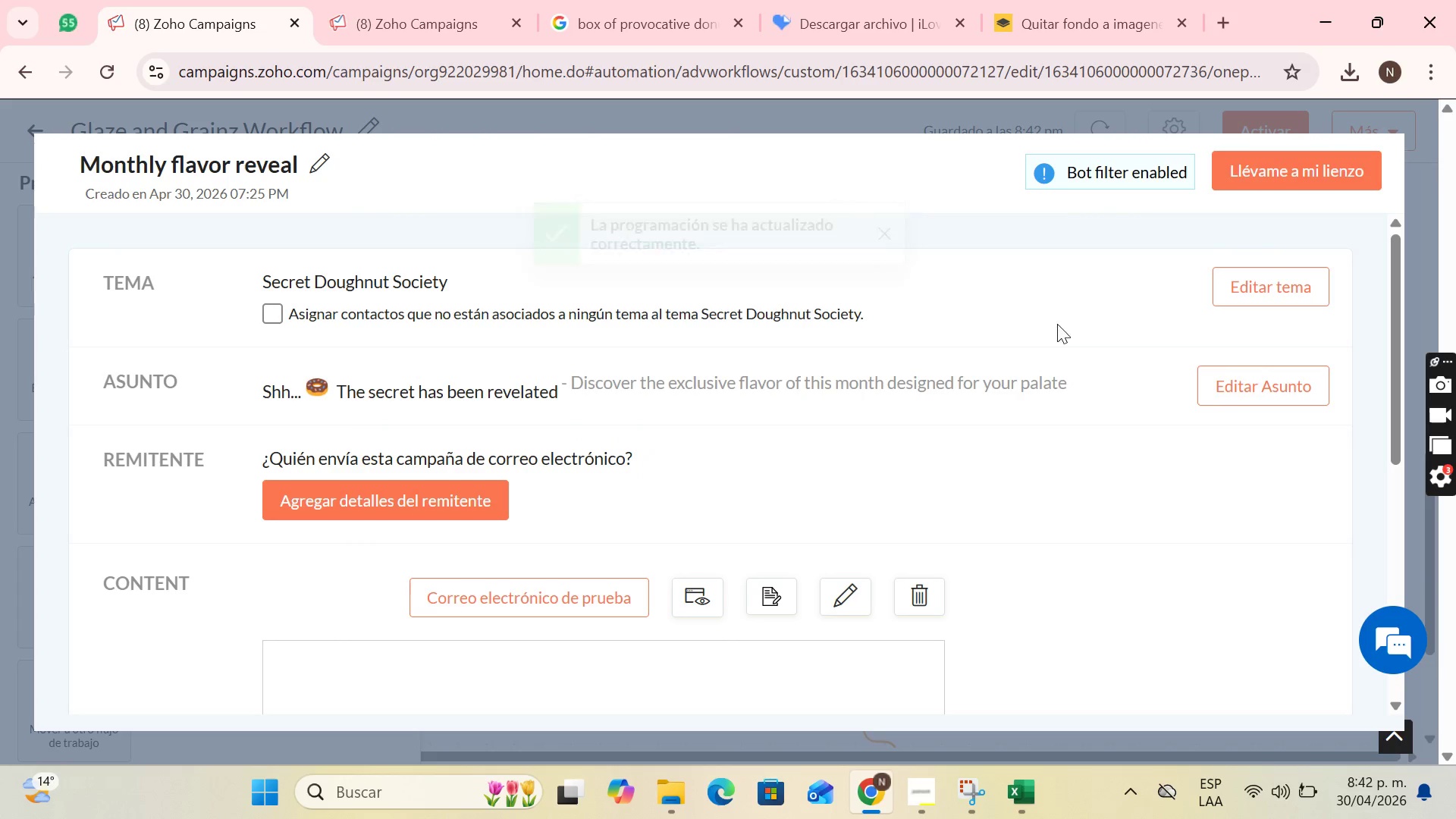 
scroll: coordinate [774, 510], scroll_direction: down, amount: 3.0
 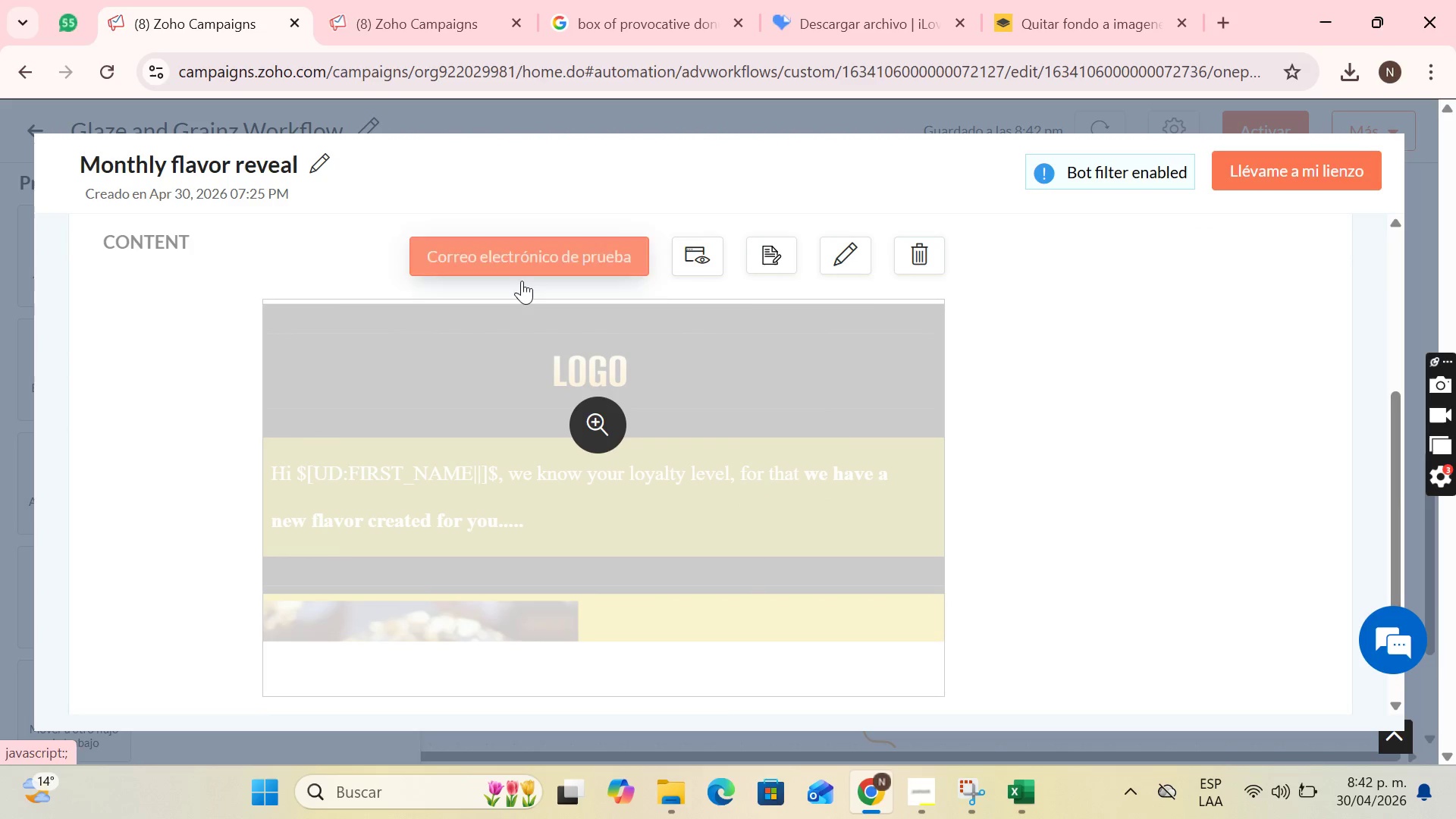 
left_click([839, 251])
 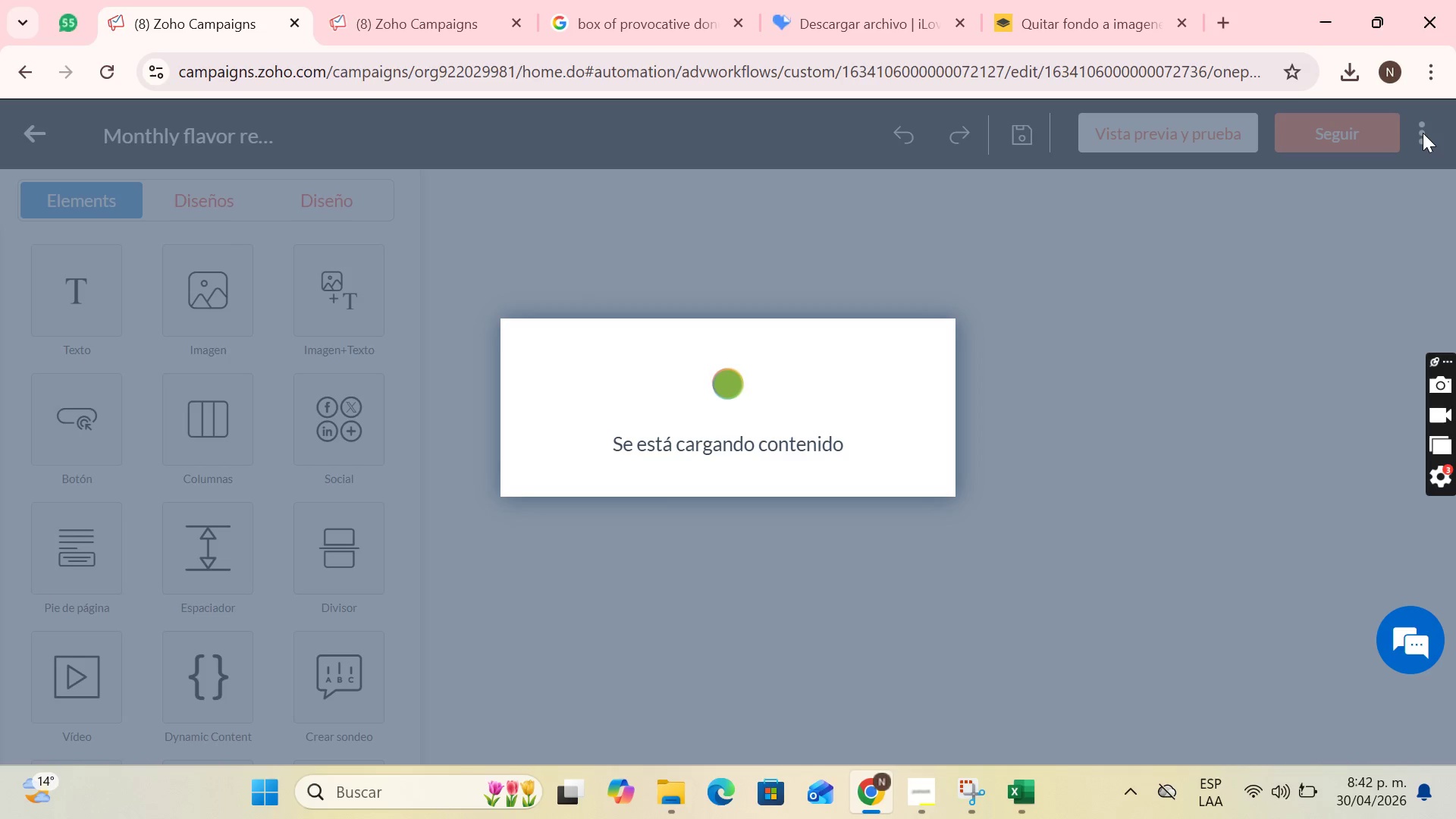 
left_click([1423, 133])
 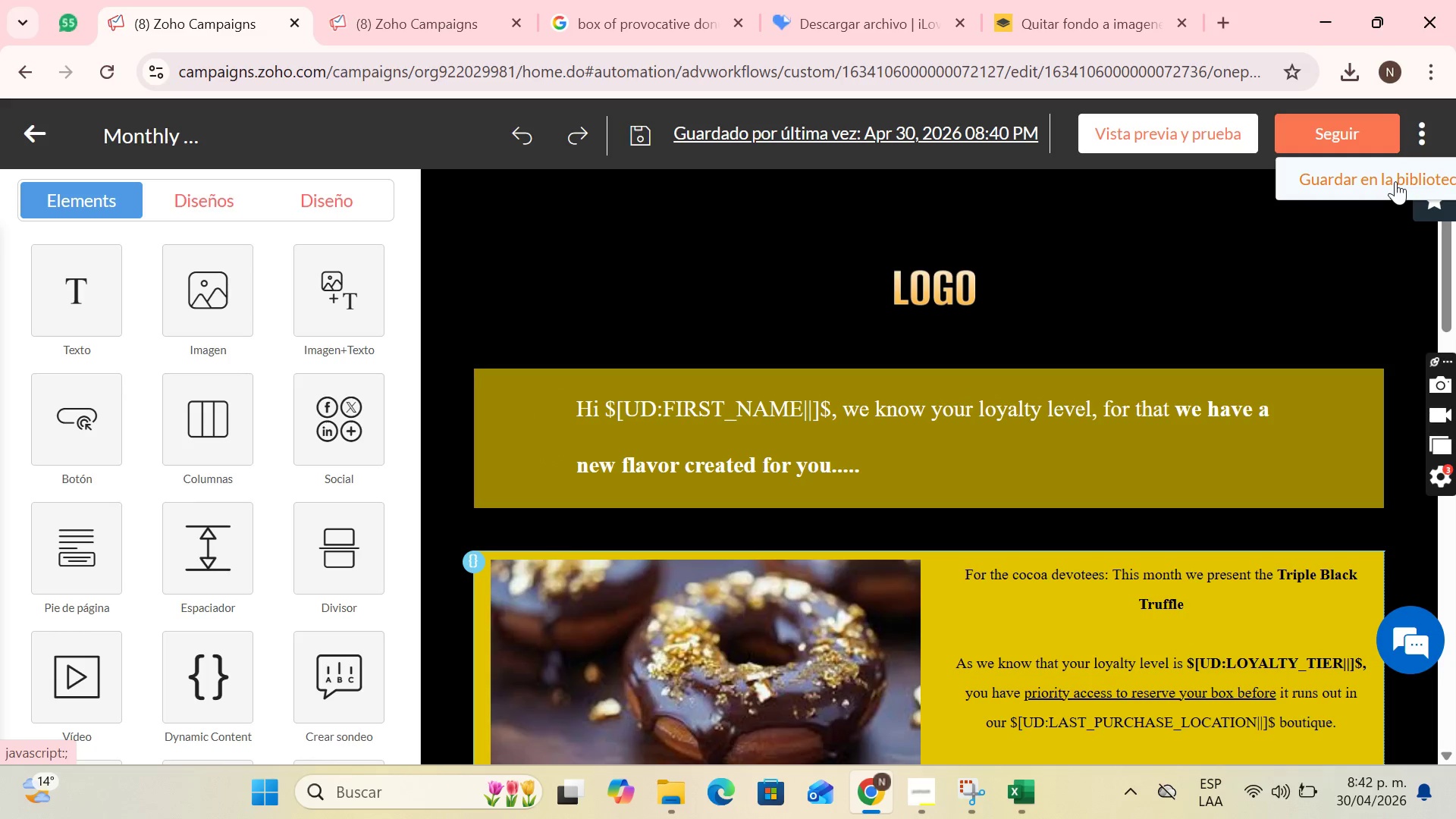 
left_click([1395, 181])
 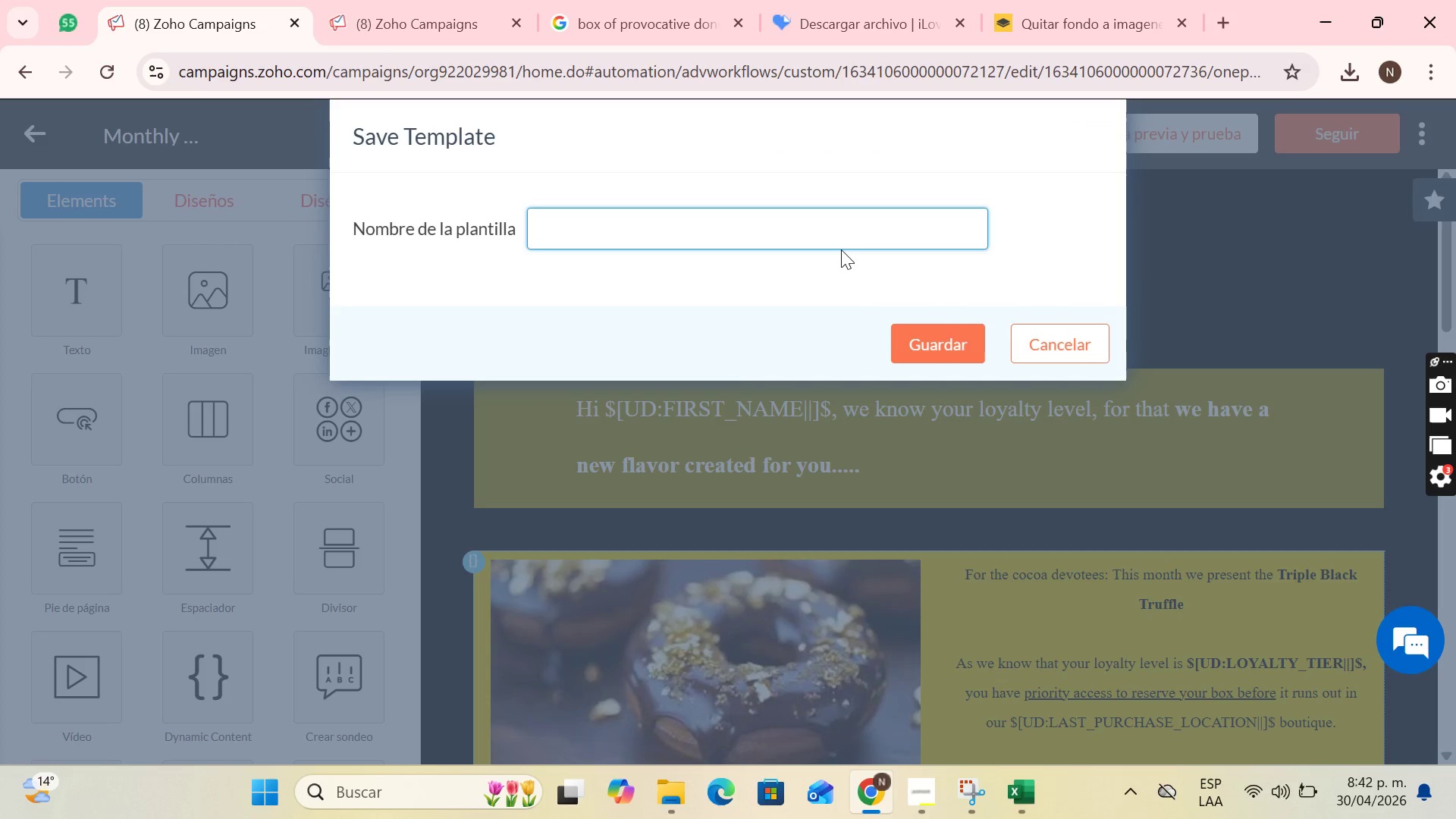 
type(Monthly flavor)
key(Backspace)
type(ur )
 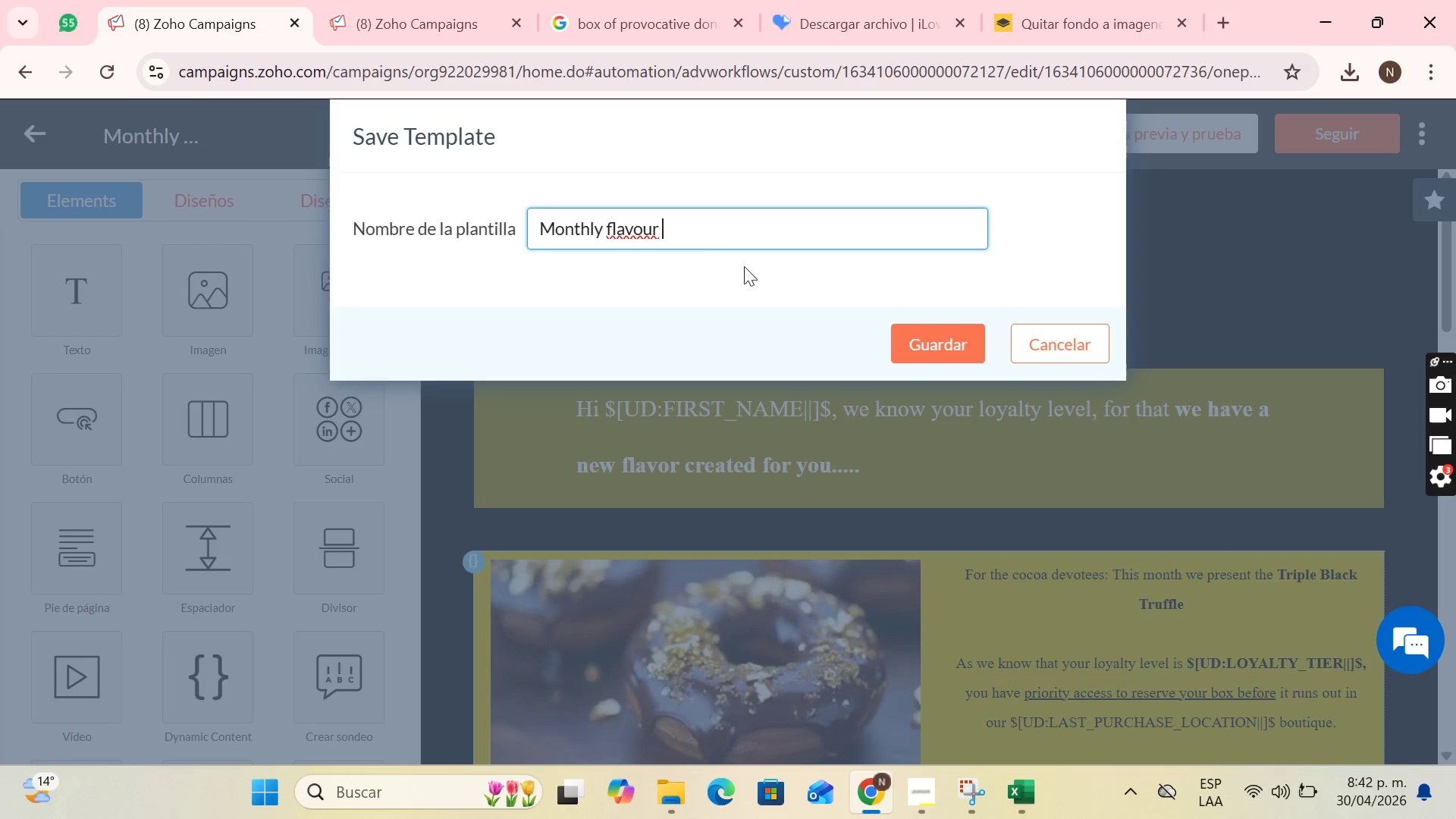 
right_click([648, 231])
 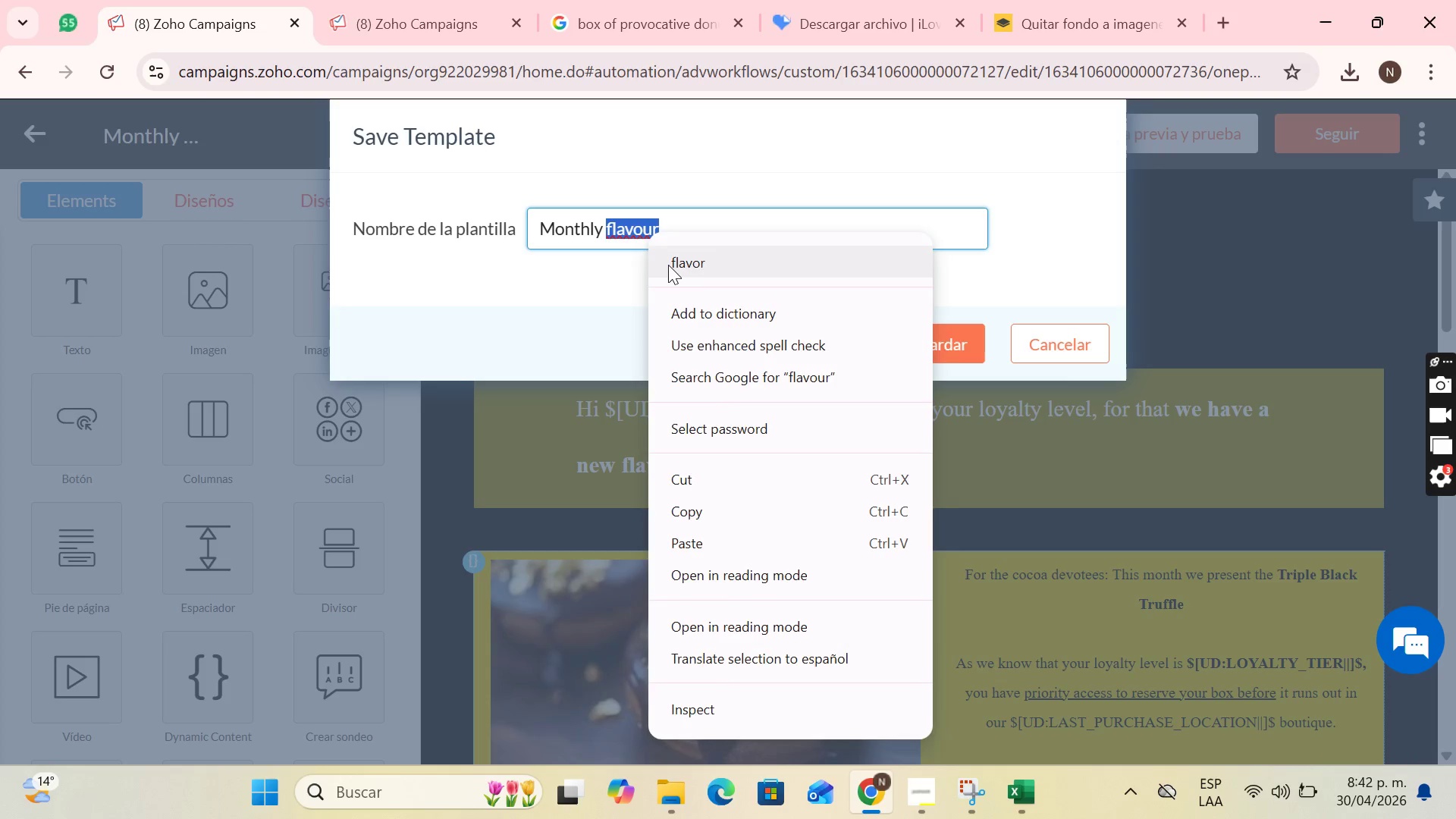 
left_click([668, 265])
 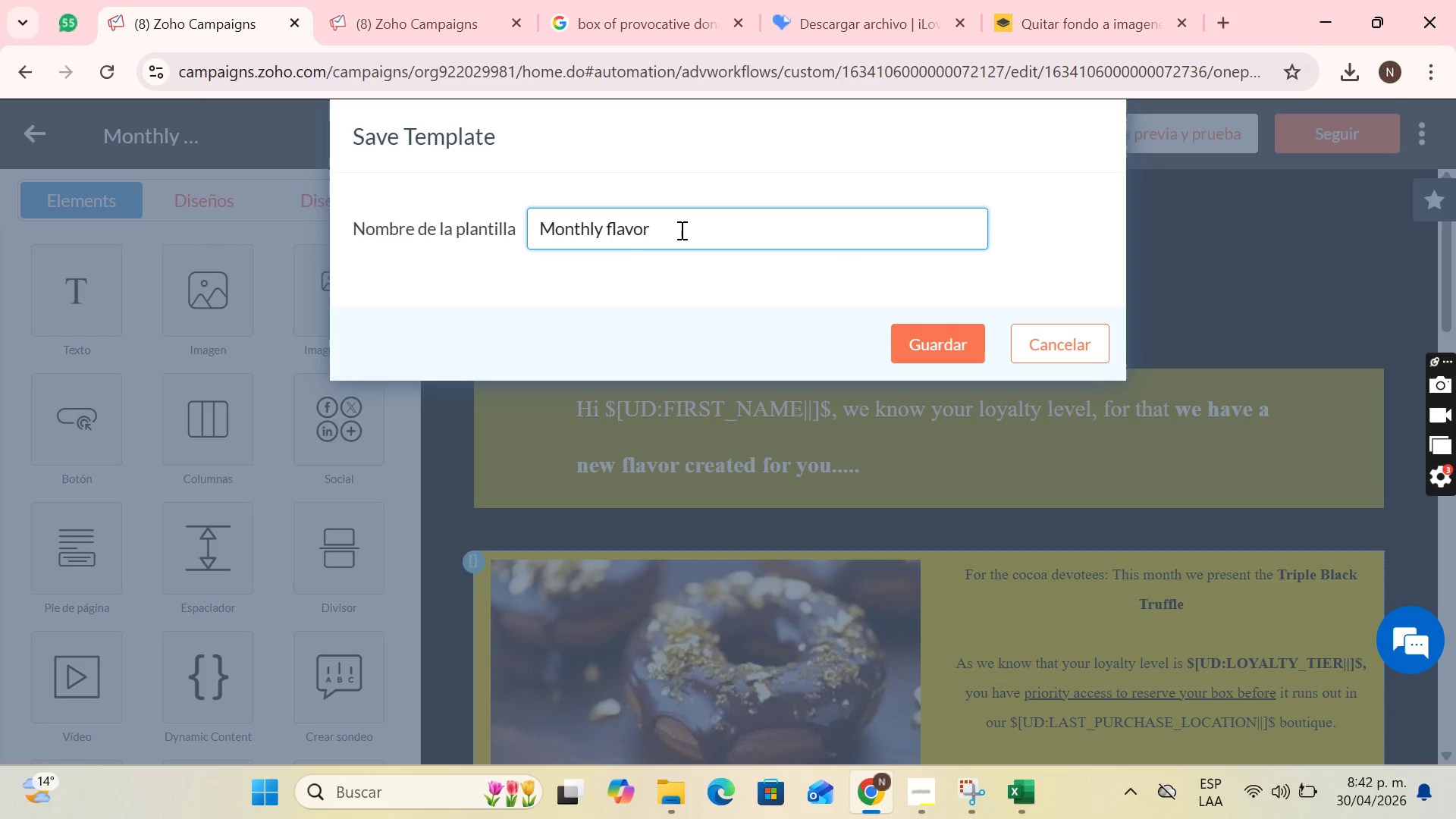 
type( reveal)
 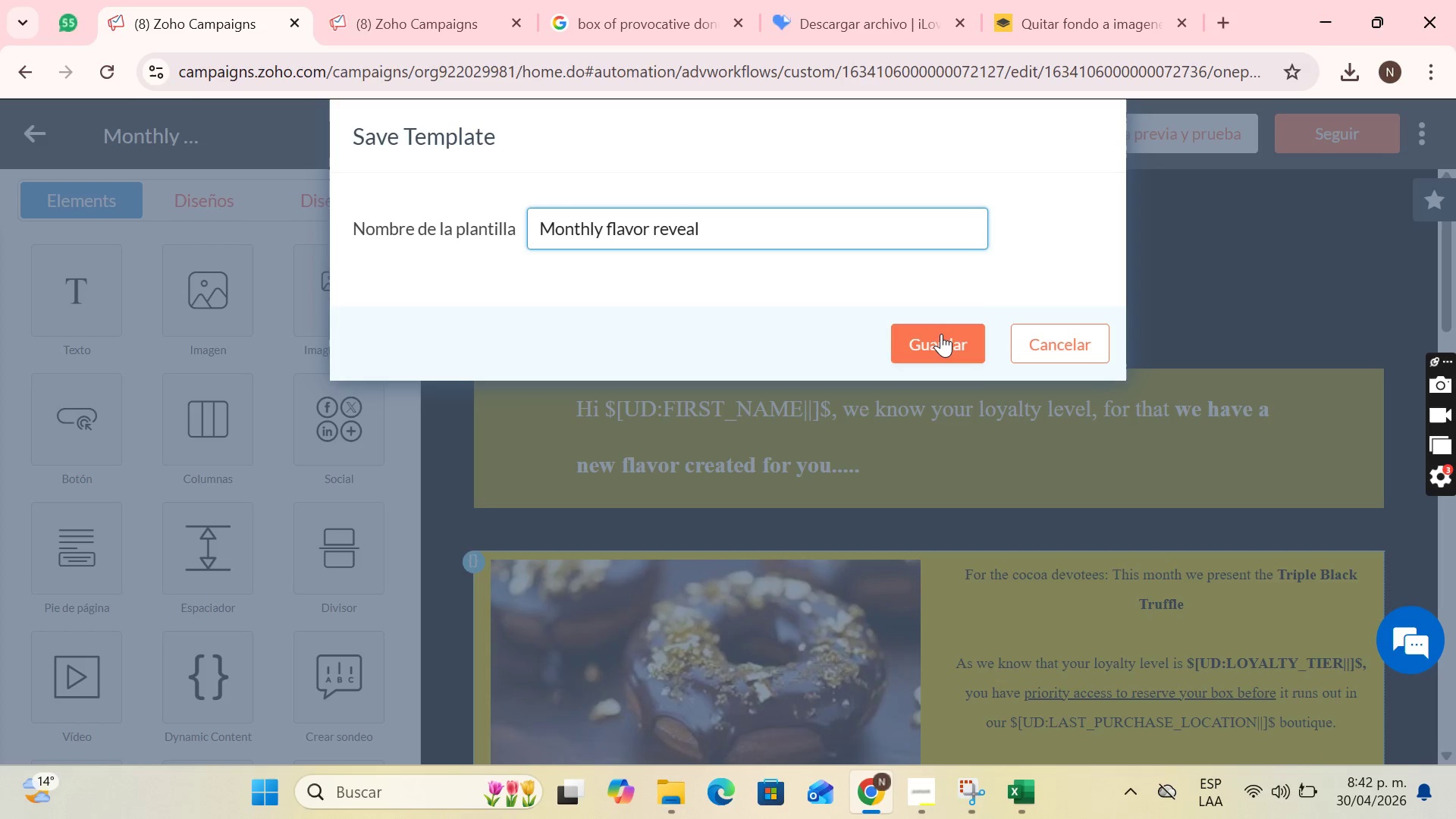 
left_click([945, 338])
 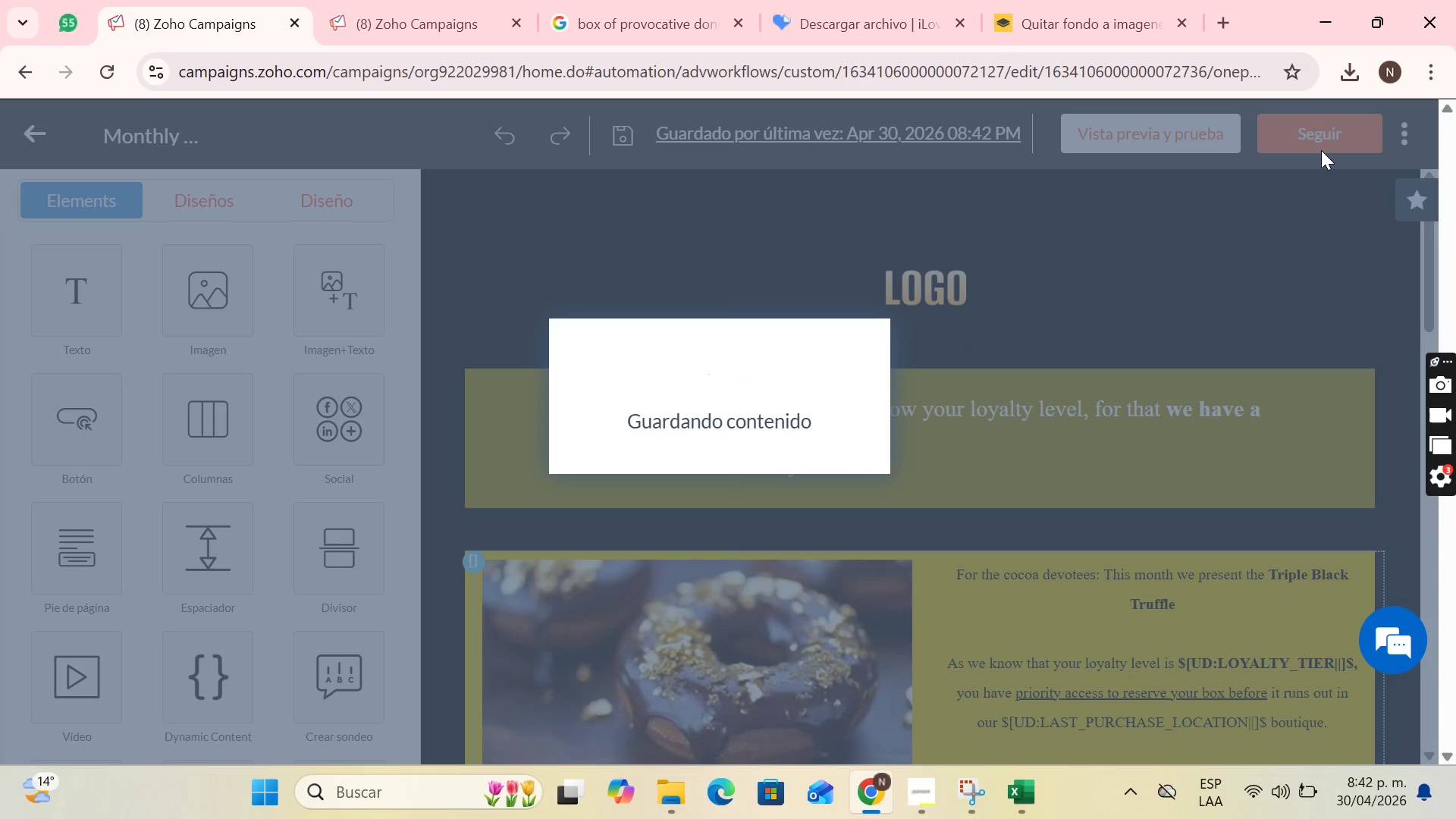 
left_click([1321, 140])
 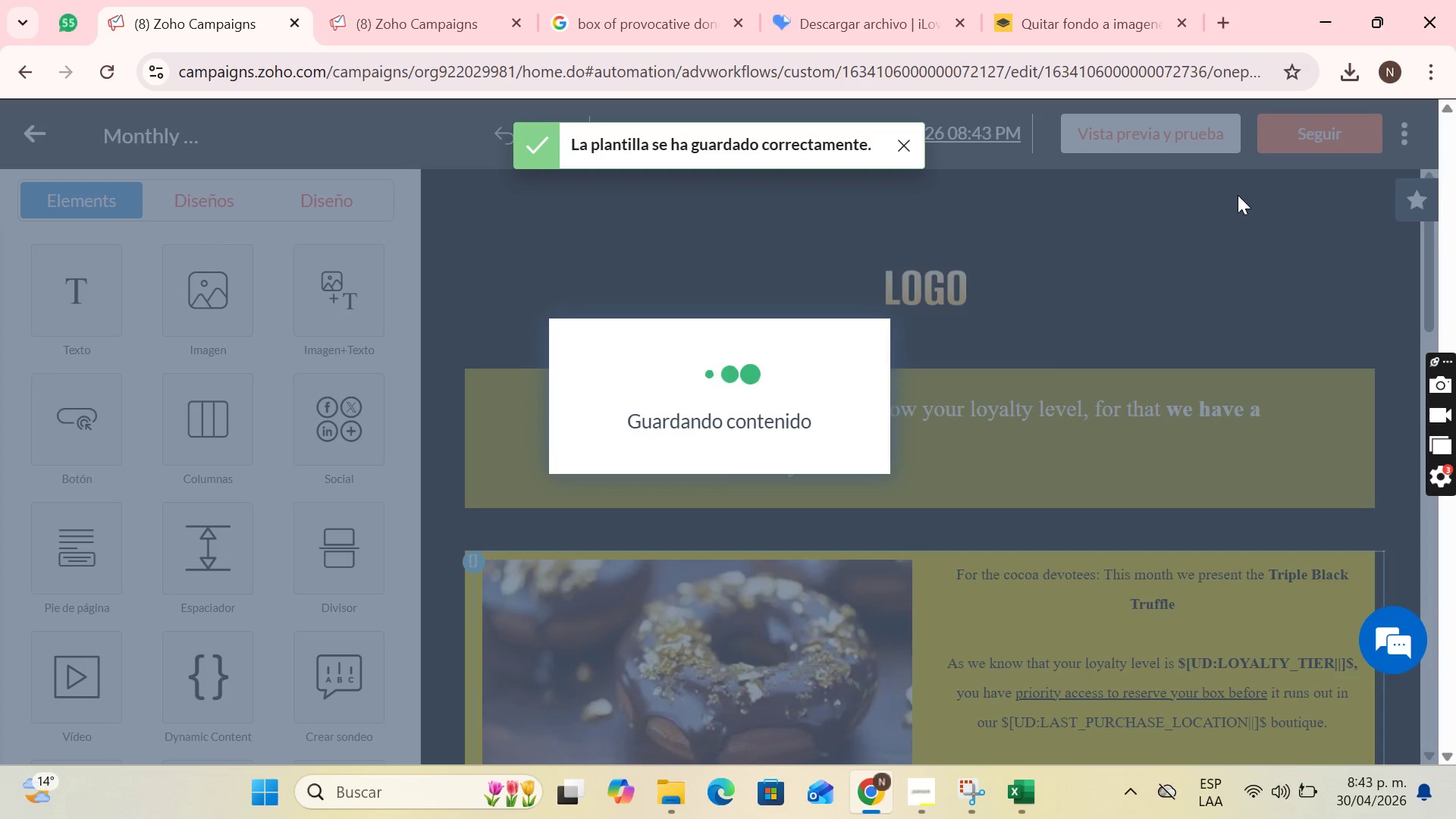 
mouse_move([1231, 213])
 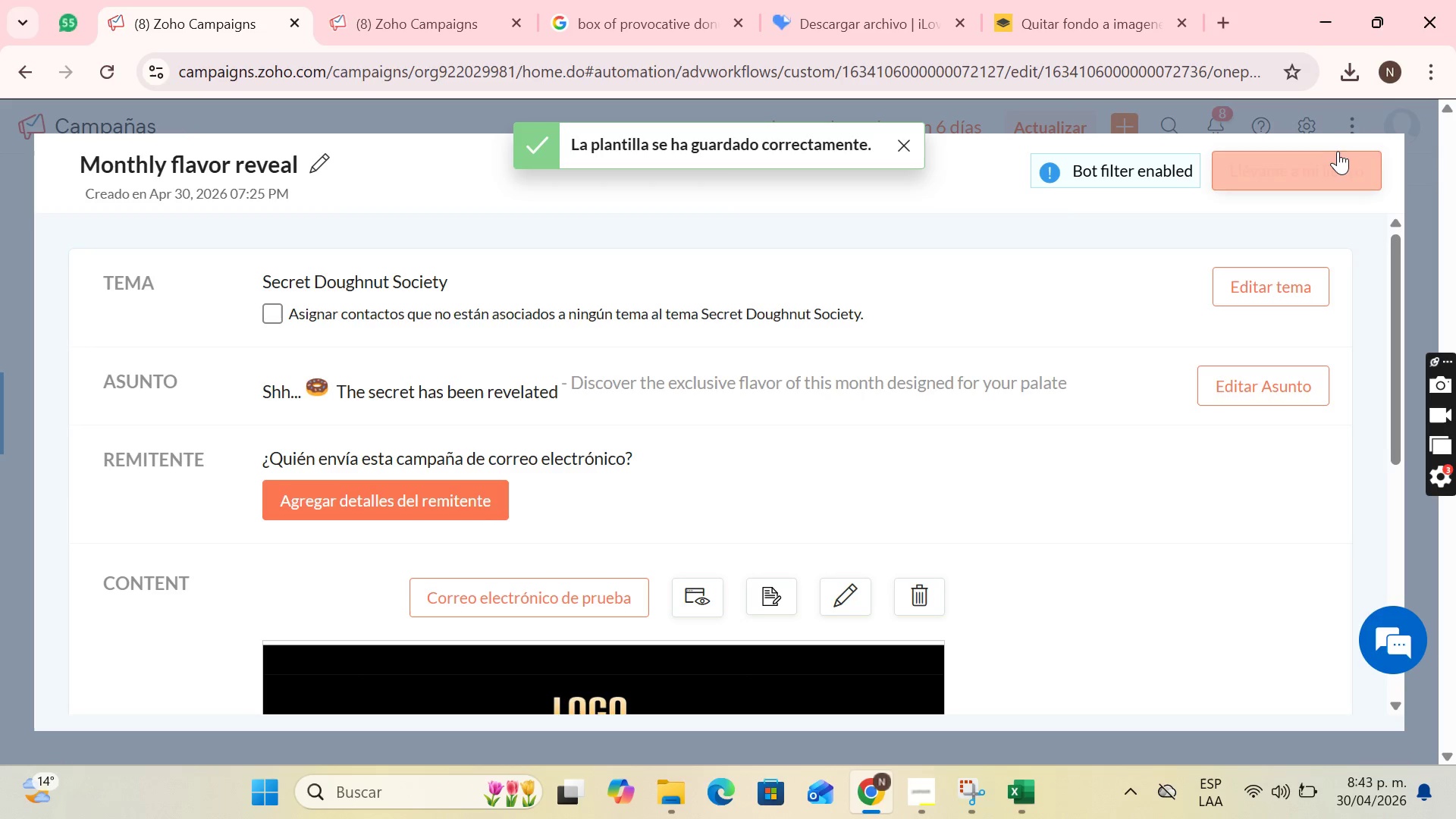 
left_click([1332, 158])
 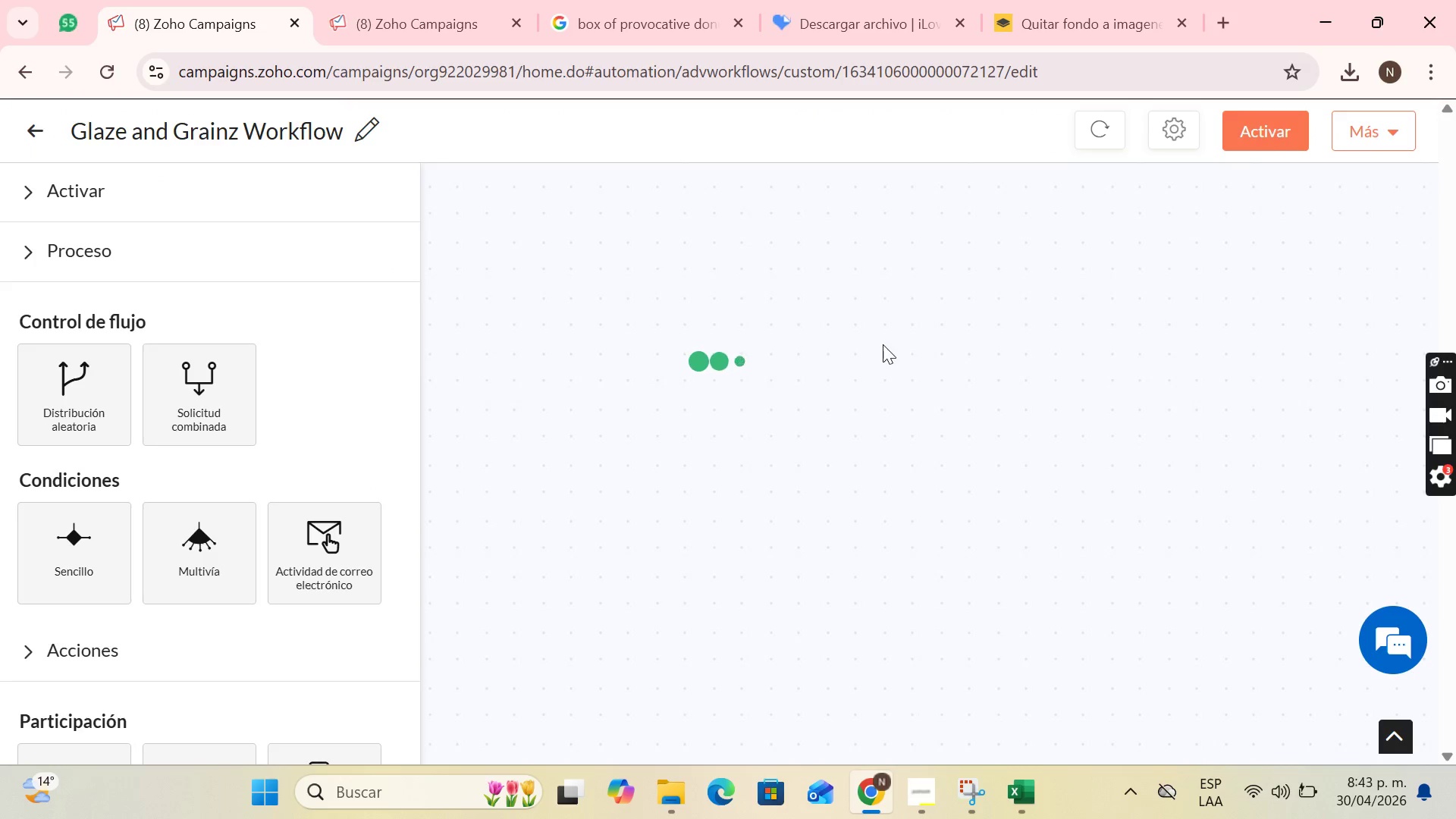 
scroll: coordinate [1040, 436], scroll_direction: down, amount: 18.0
 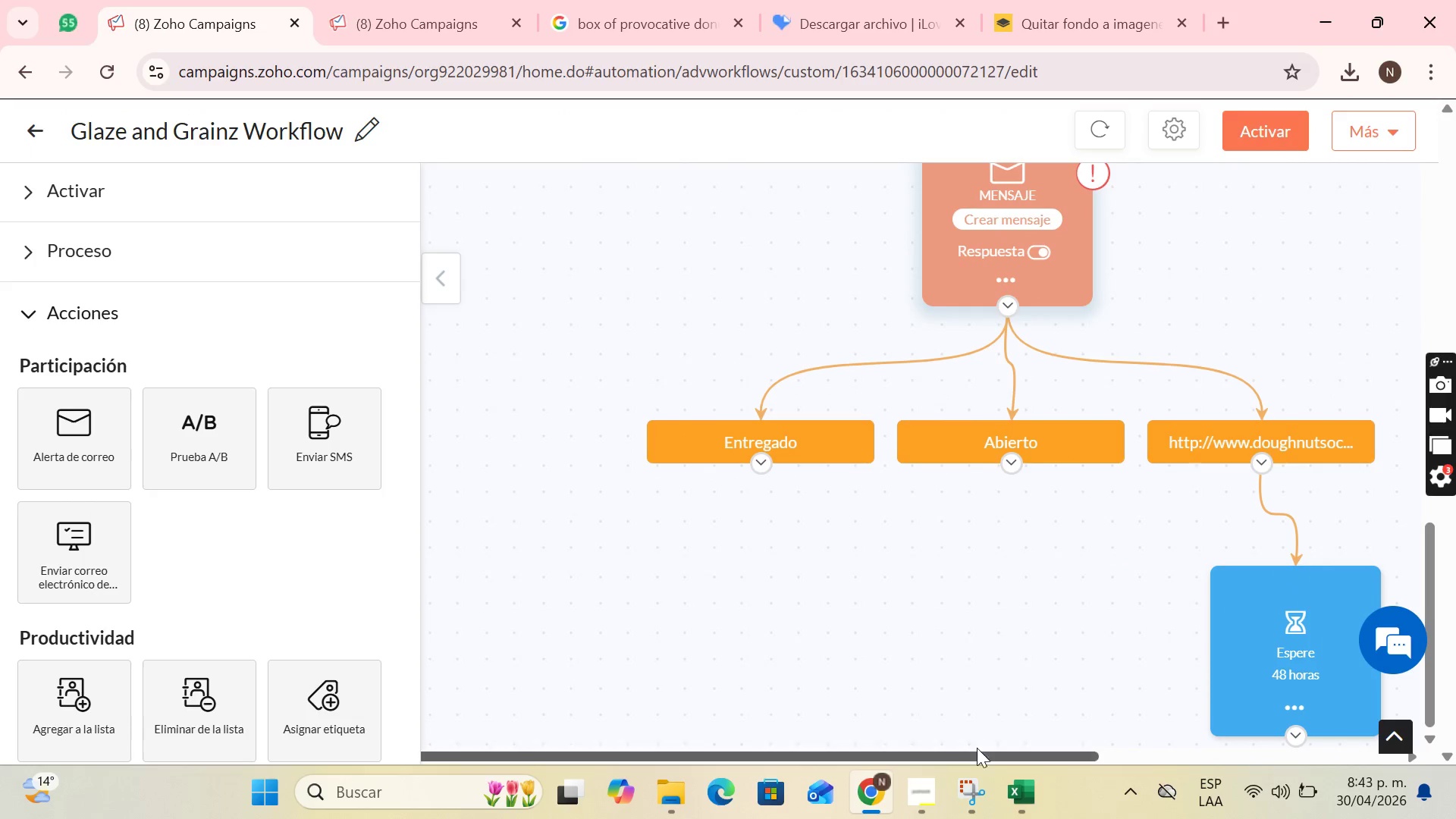 
left_click_drag(start_coordinate=[977, 752], to_coordinate=[1185, 761])
 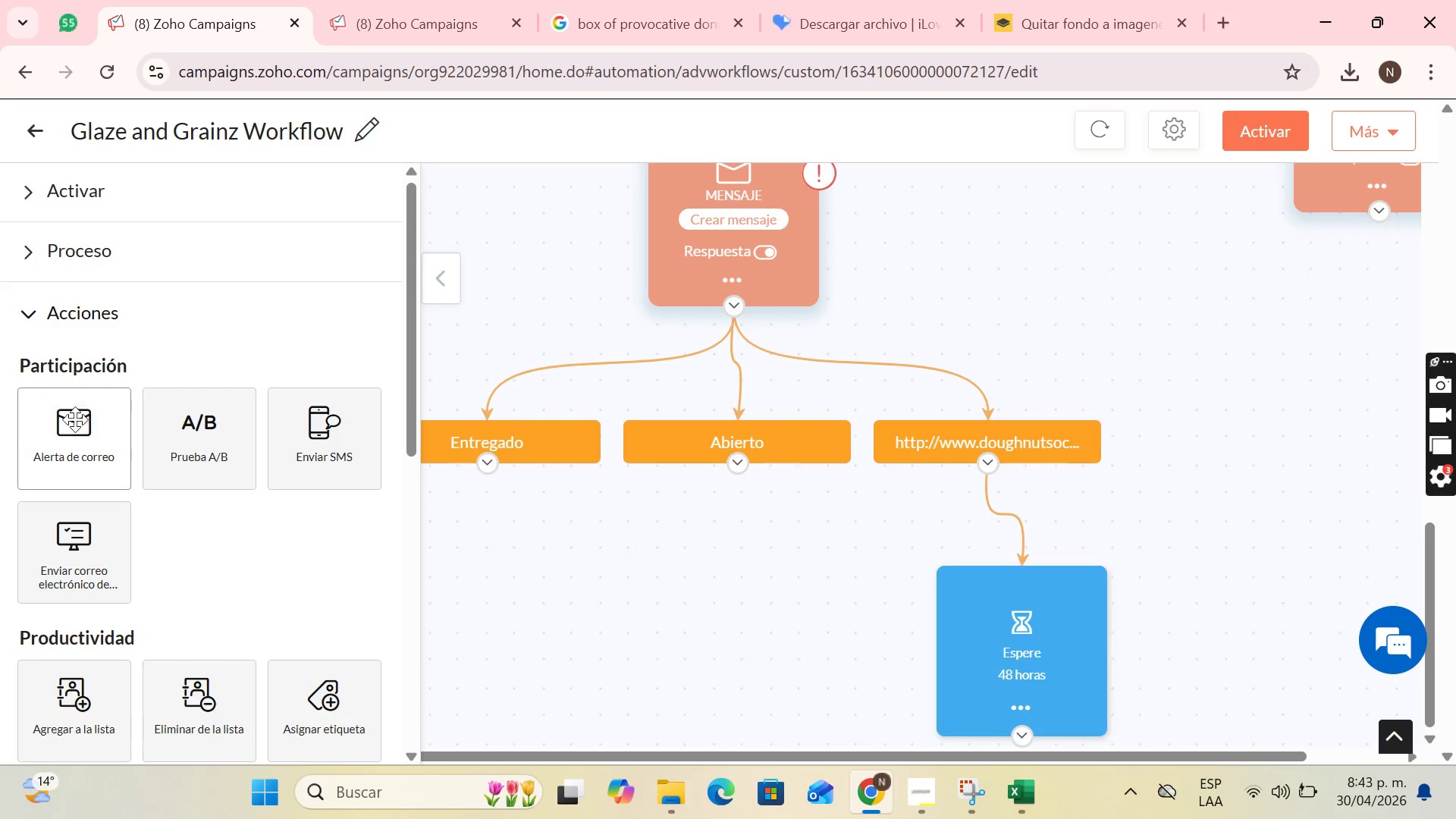 
left_click_drag(start_coordinate=[77, 420], to_coordinate=[1092, 674])
 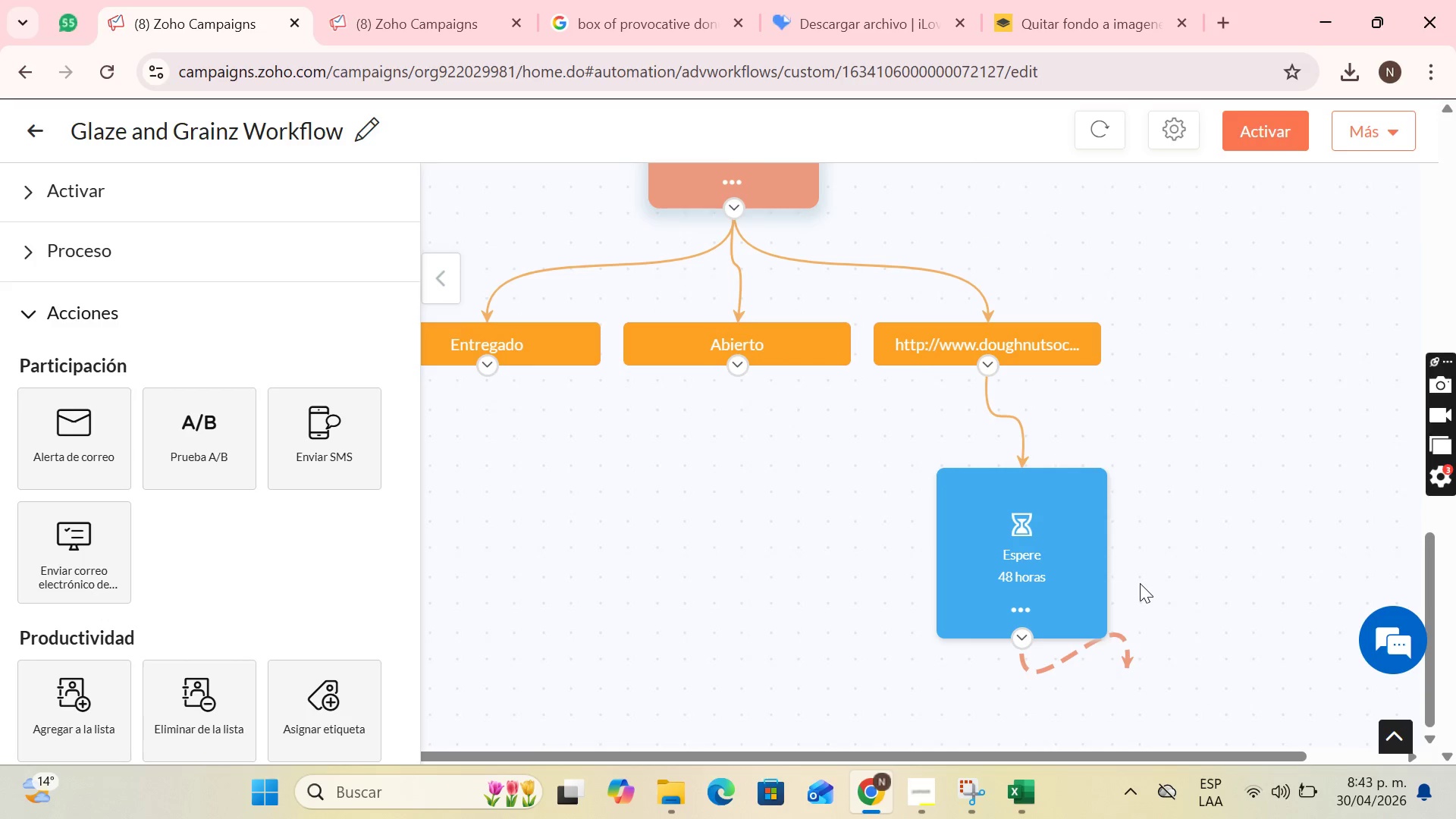 
scroll: coordinate [1140, 583], scroll_direction: down, amount: 2.0
 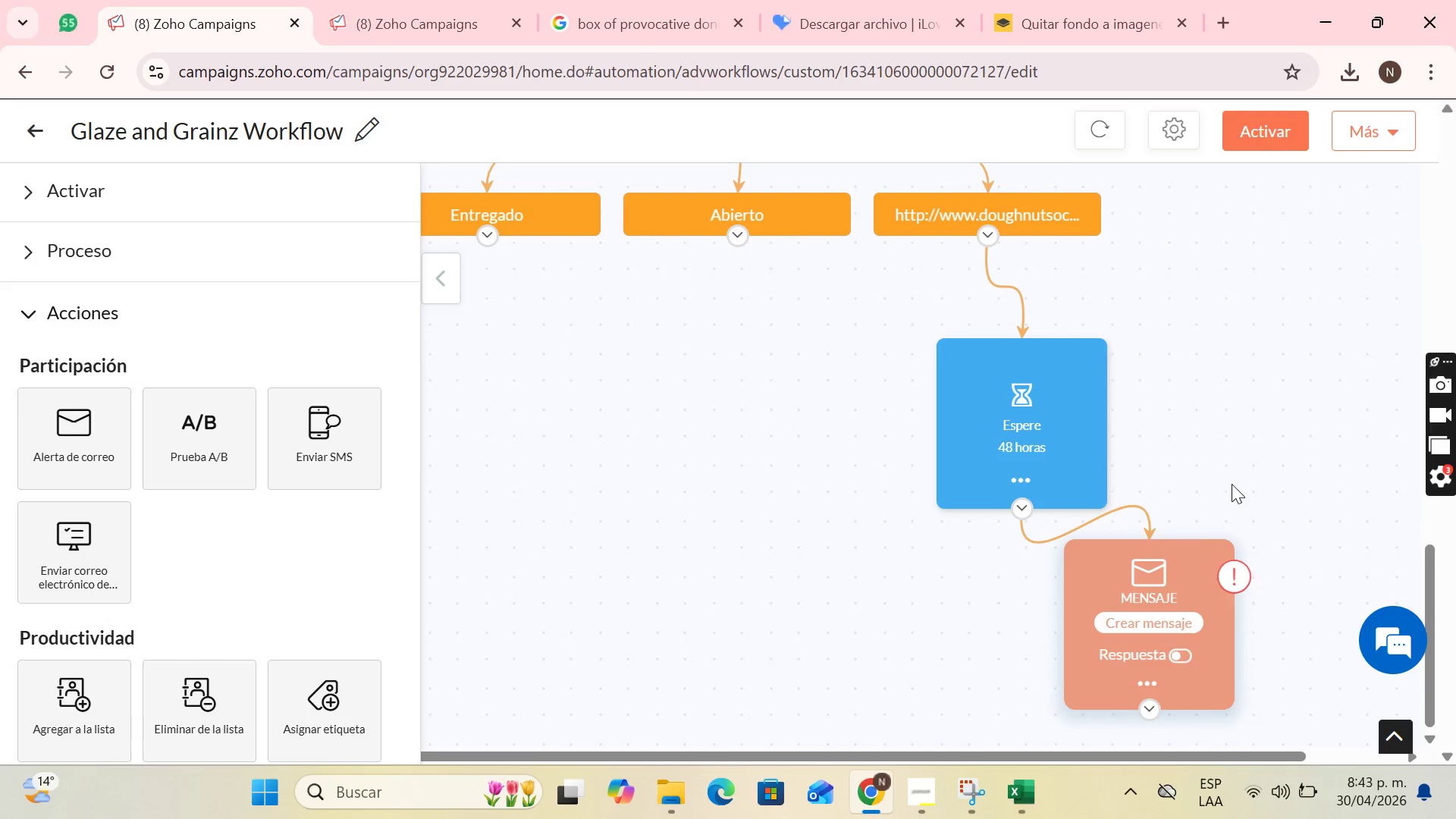 
left_click([1158, 629])
 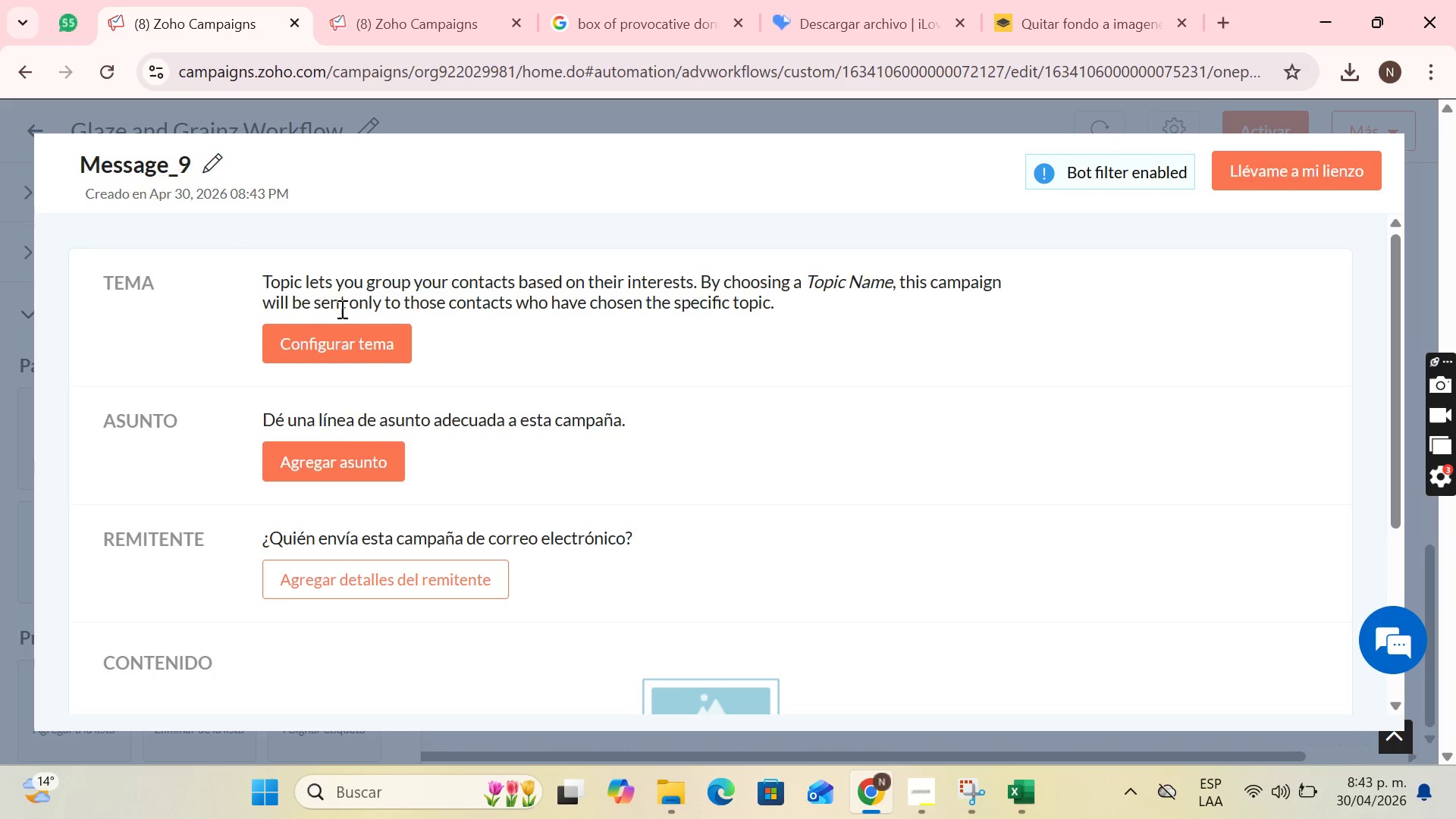 
scroll: coordinate [1232, 484], scroll_direction: down, amount: 2.0
 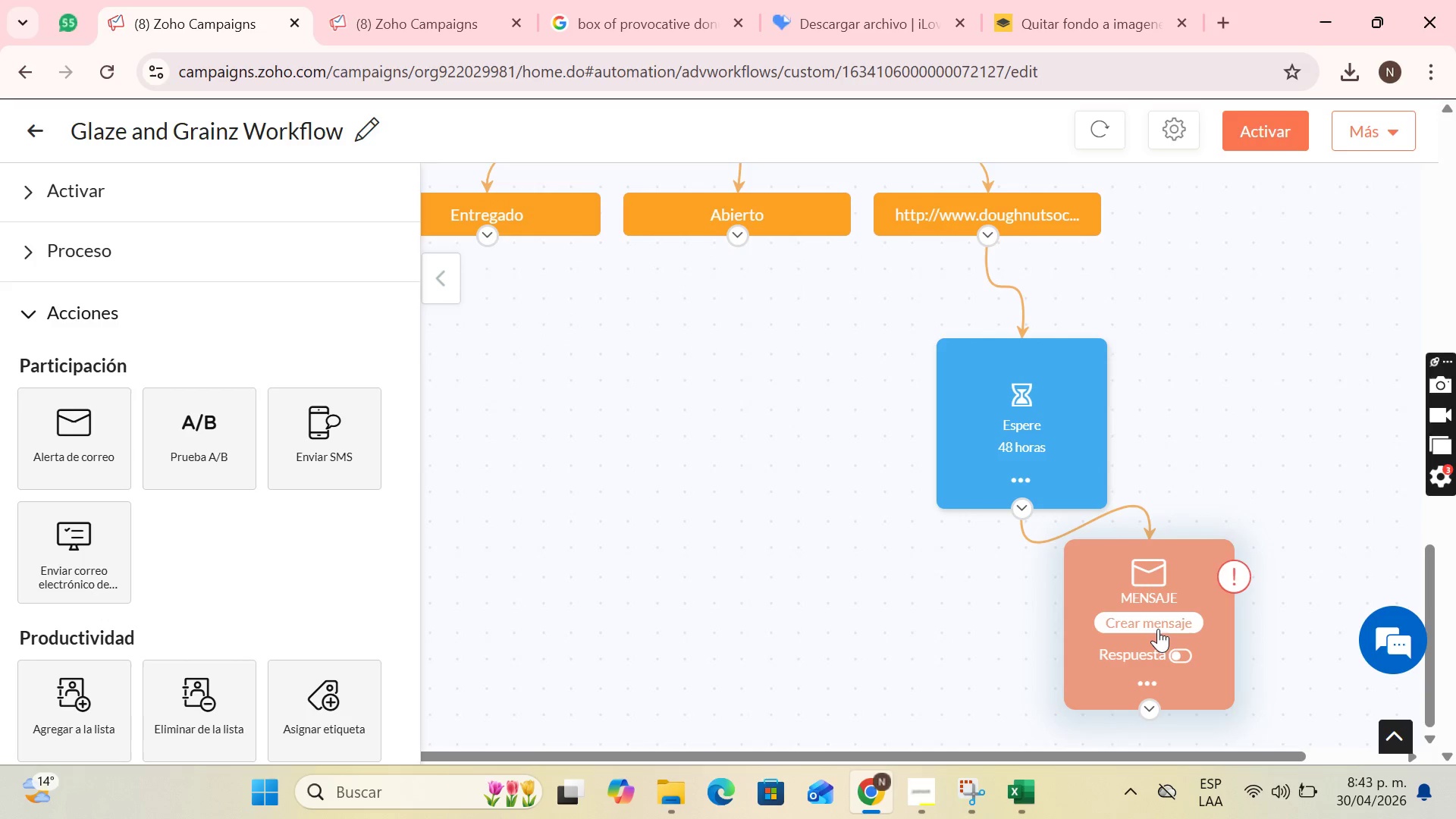 
wait(6.01)
 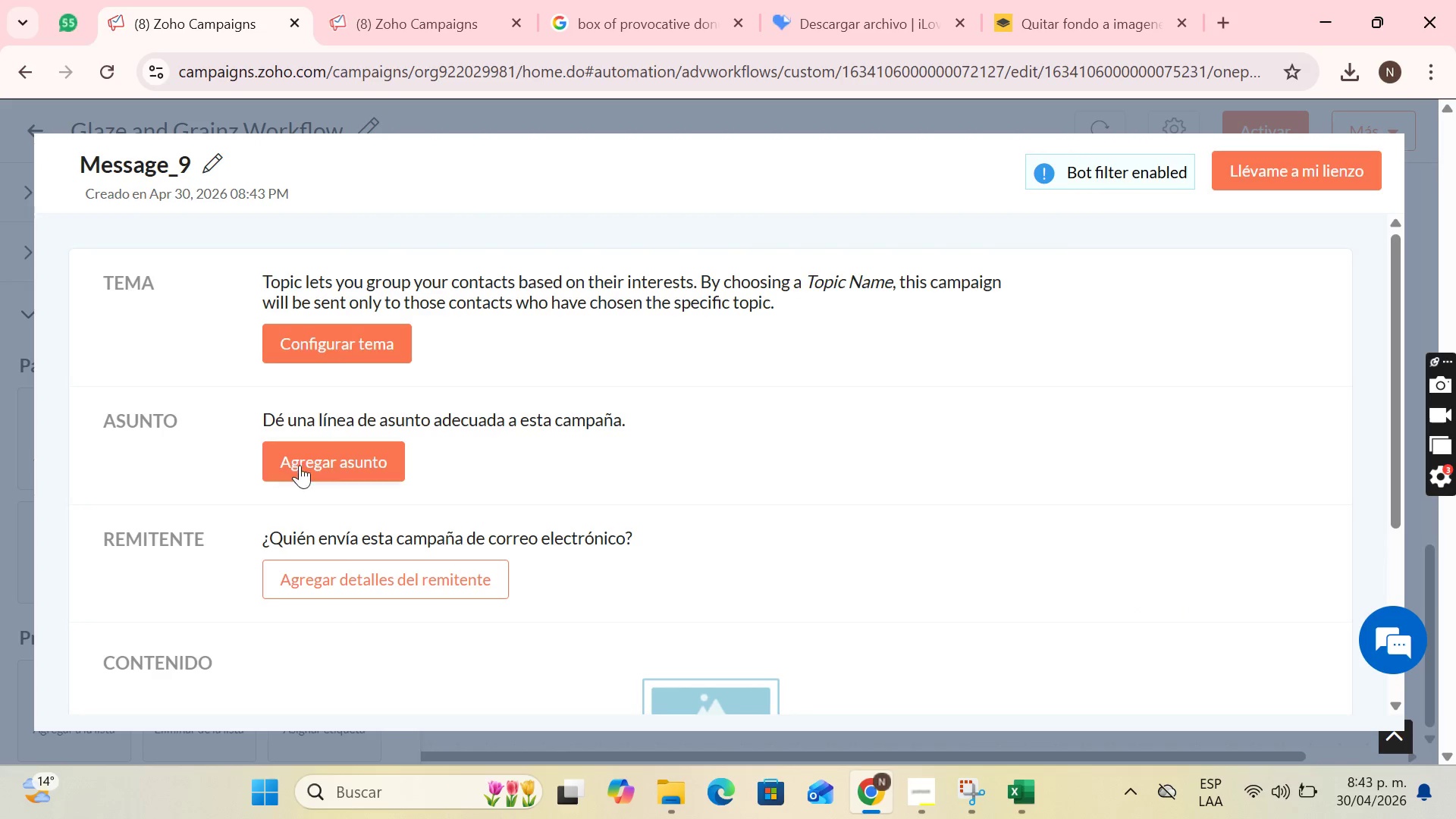 
left_click([476, 7])
 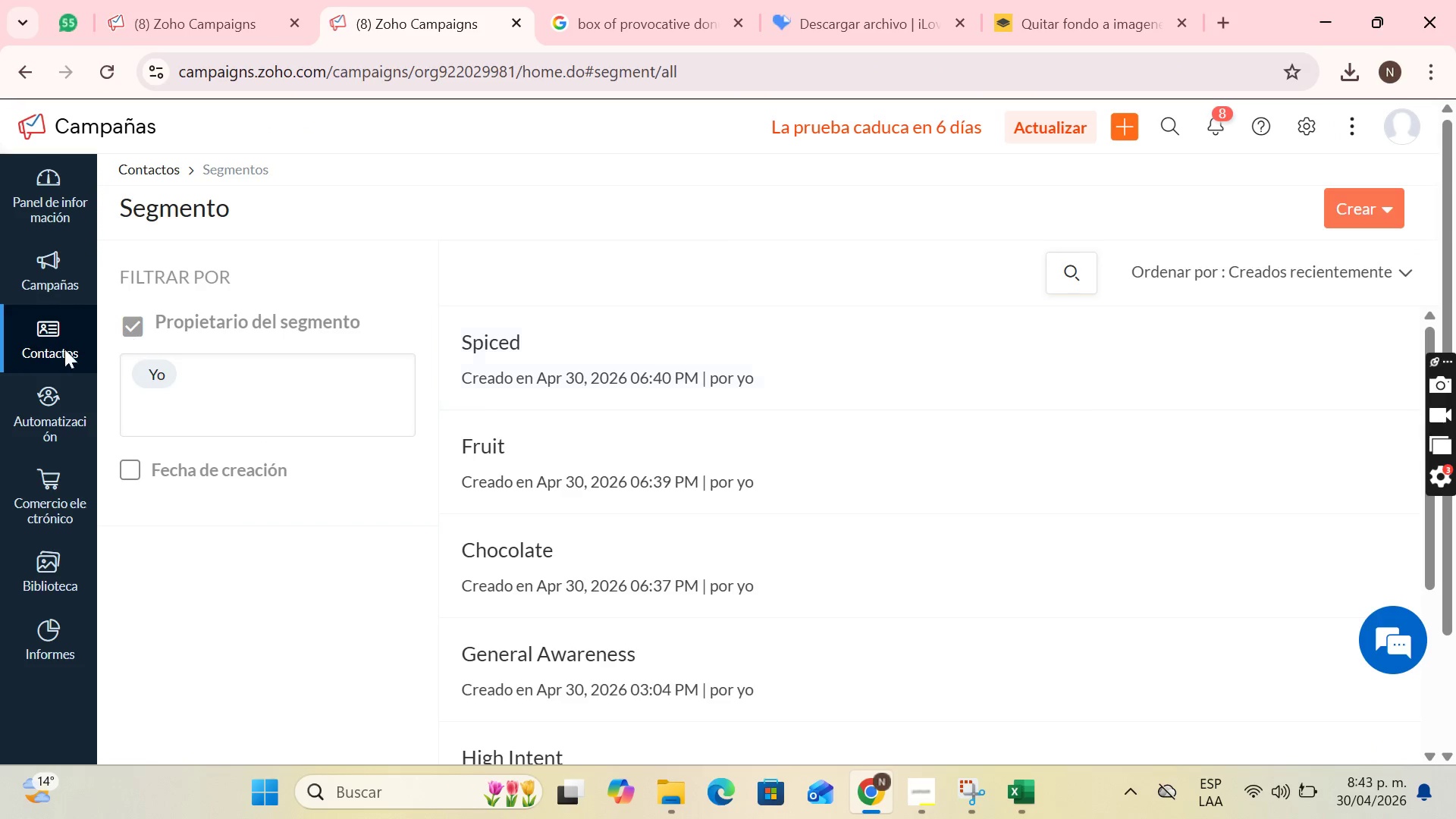 
left_click([57, 415])
 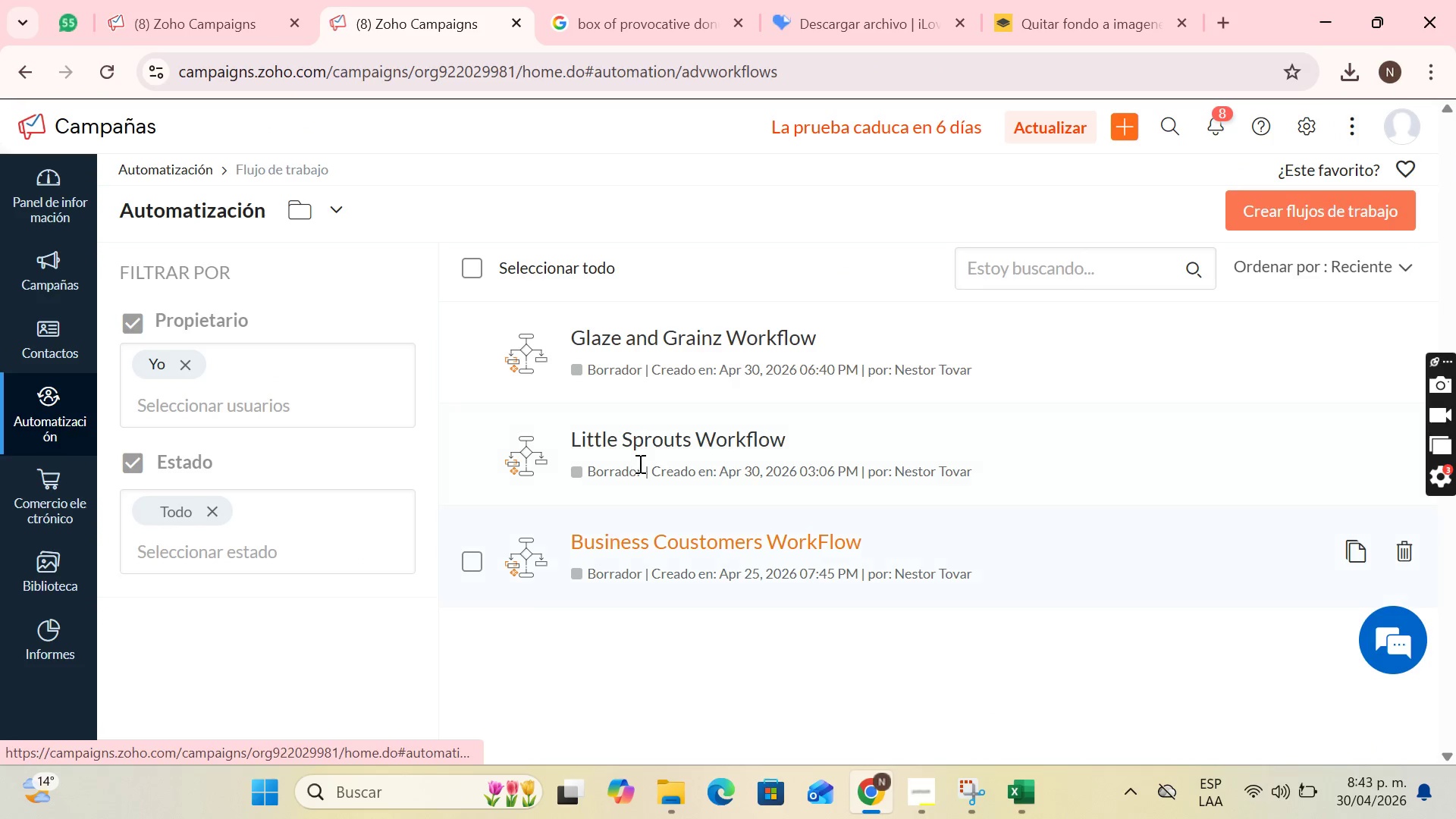 
left_click([670, 345])
 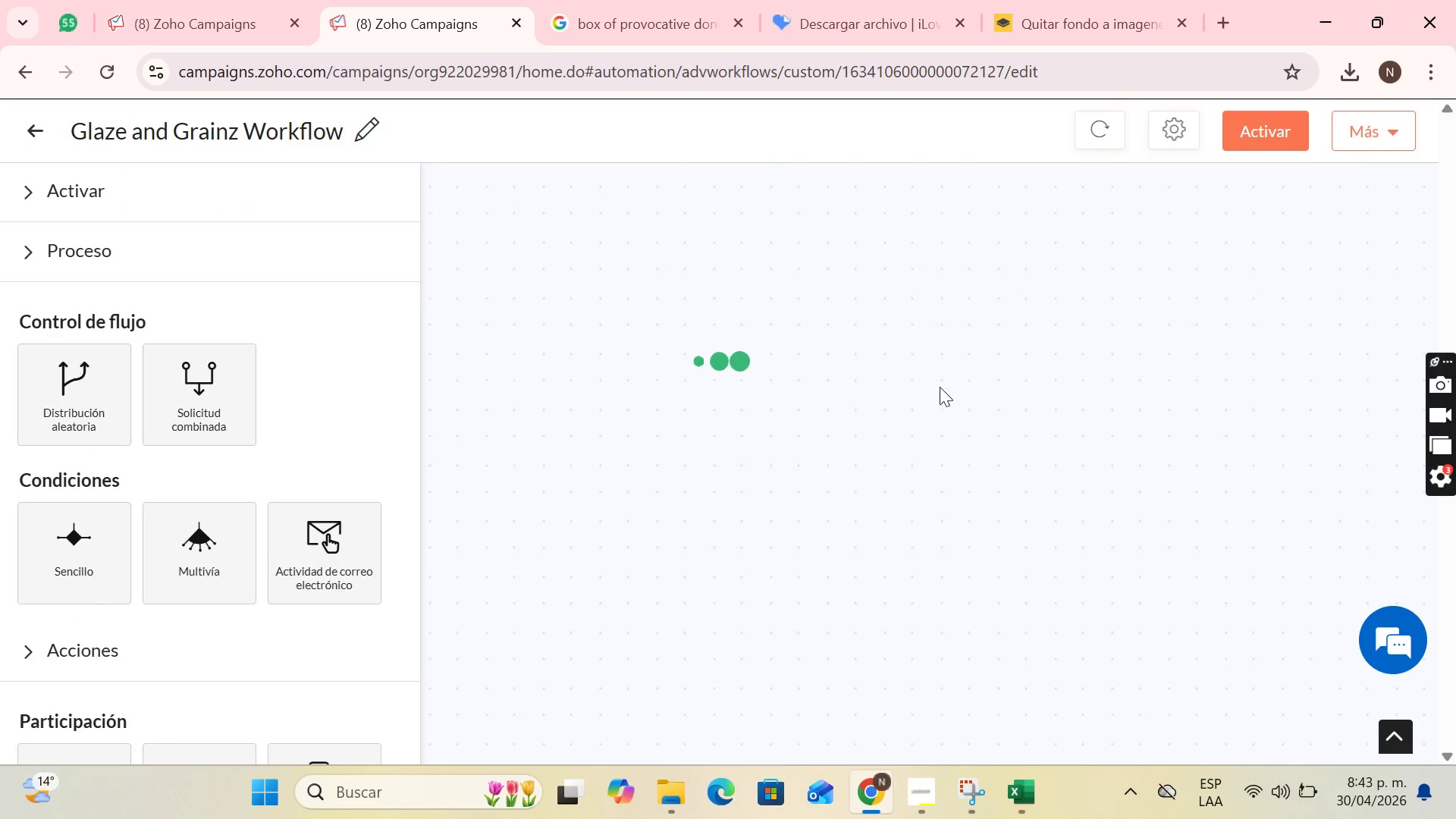 
scroll: coordinate [1227, 456], scroll_direction: down, amount: 7.0
 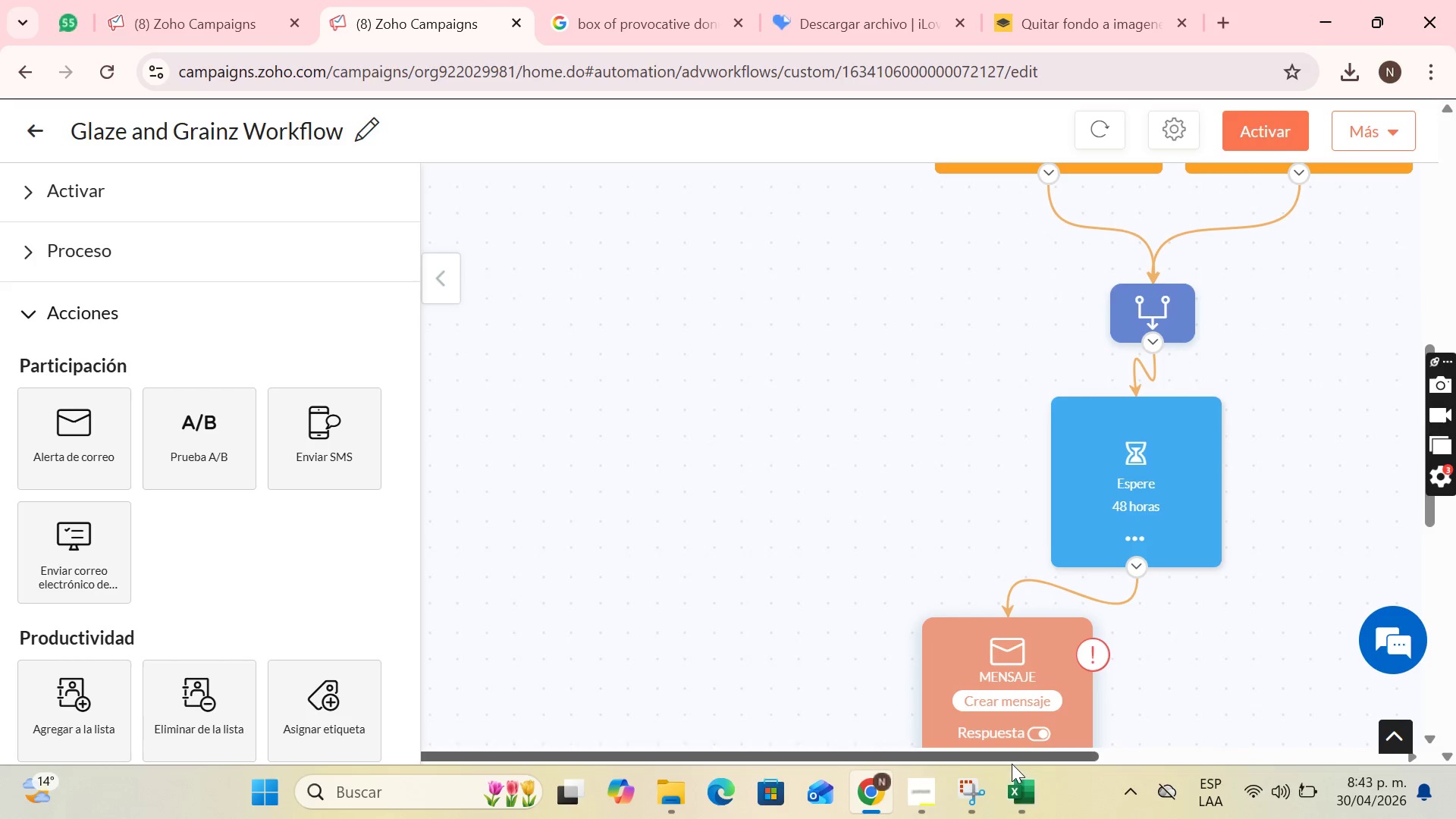 
left_click_drag(start_coordinate=[1012, 764], to_coordinate=[1379, 738])
 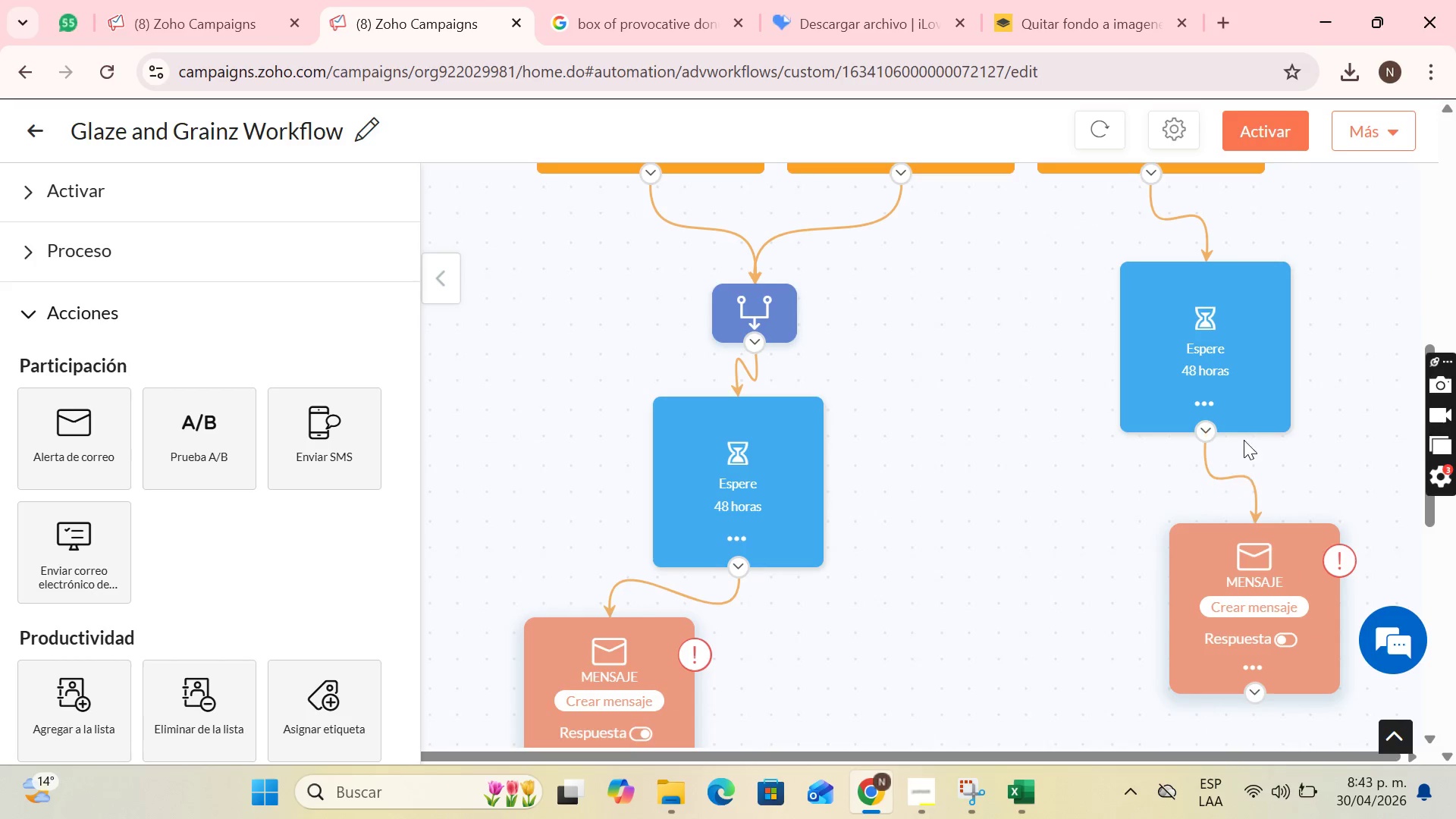 
scroll: coordinate [1253, 282], scroll_direction: down, amount: 3.0
 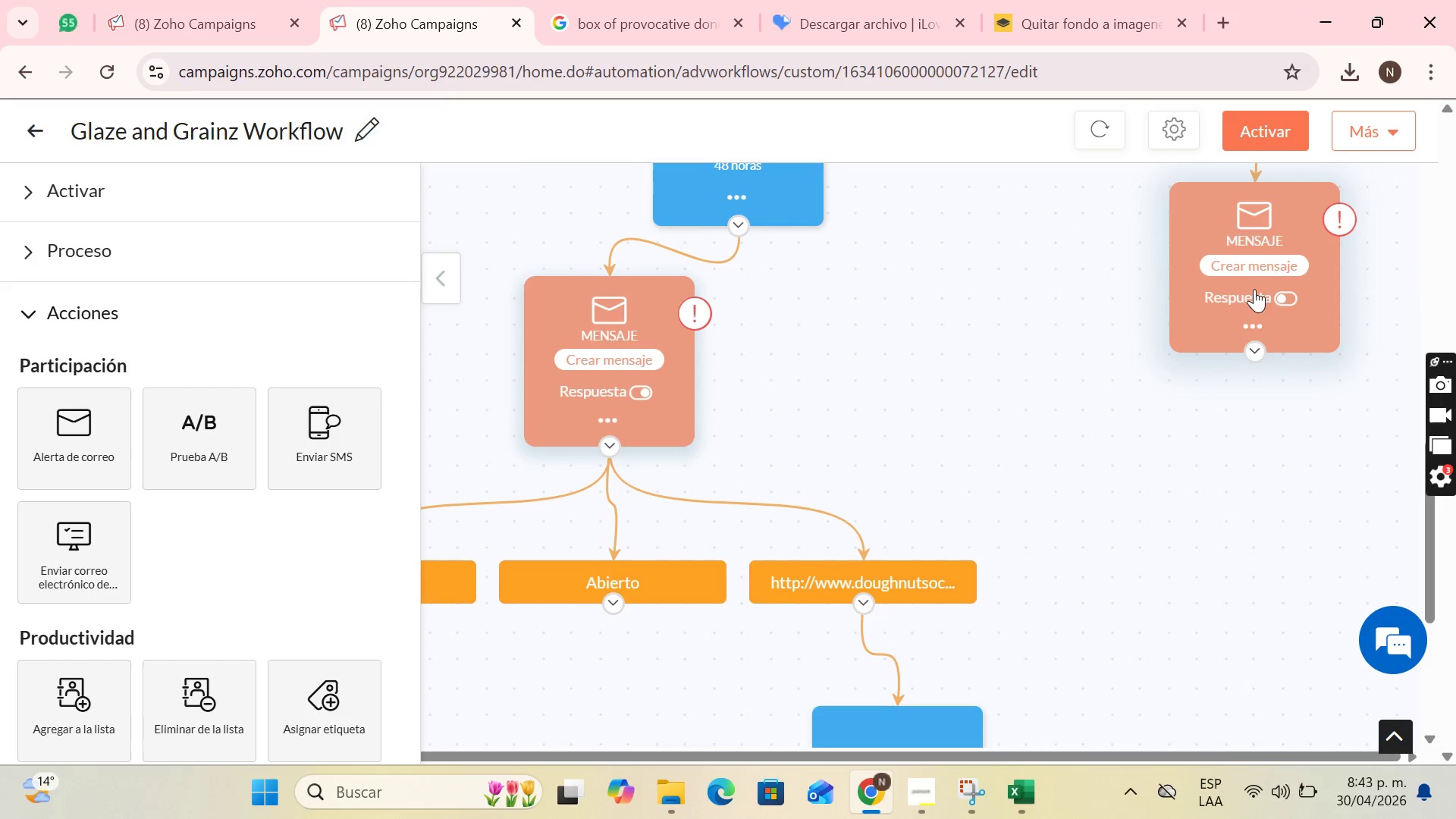 
left_click([1254, 265])
 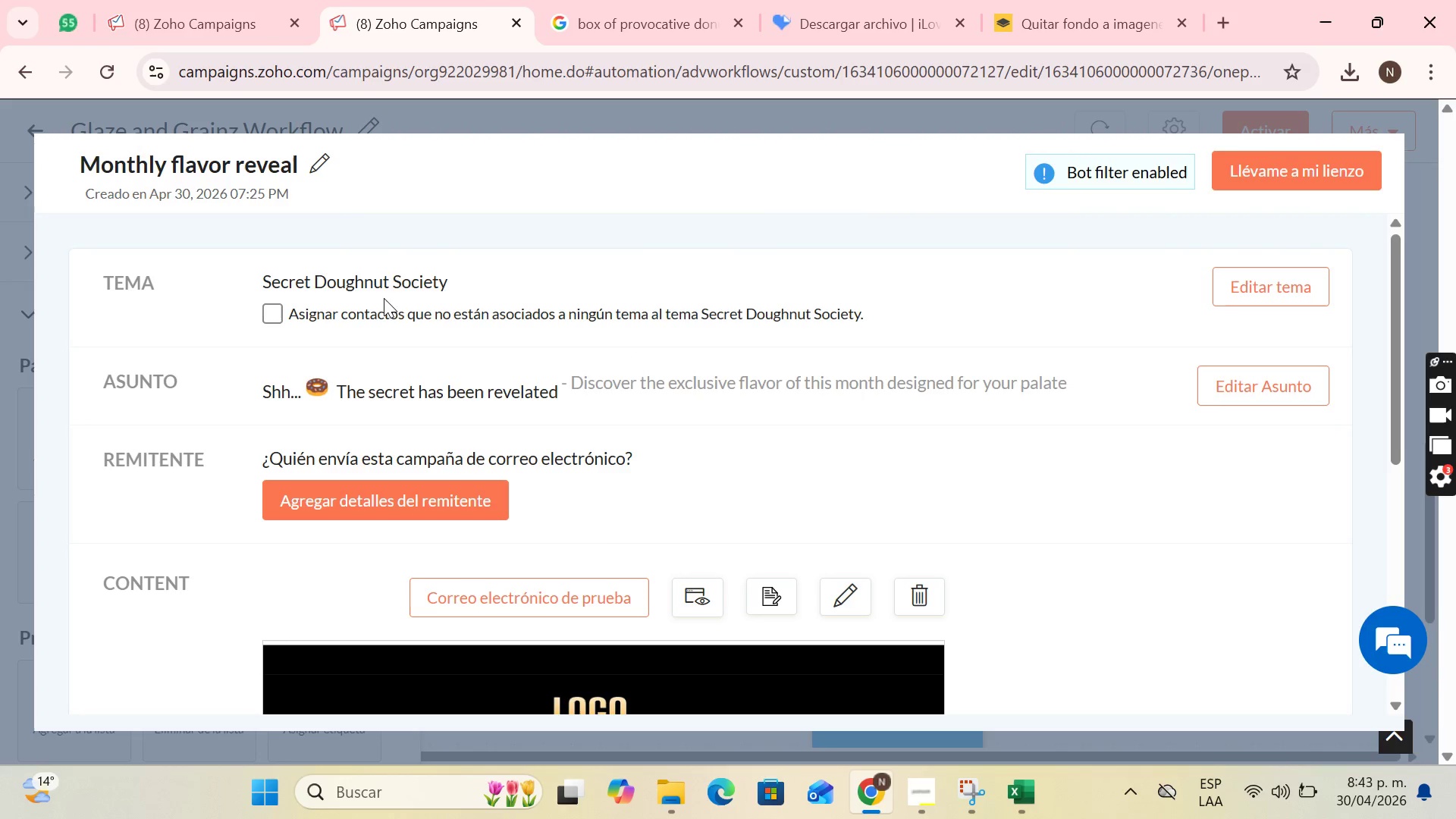 
left_click([224, 0])
 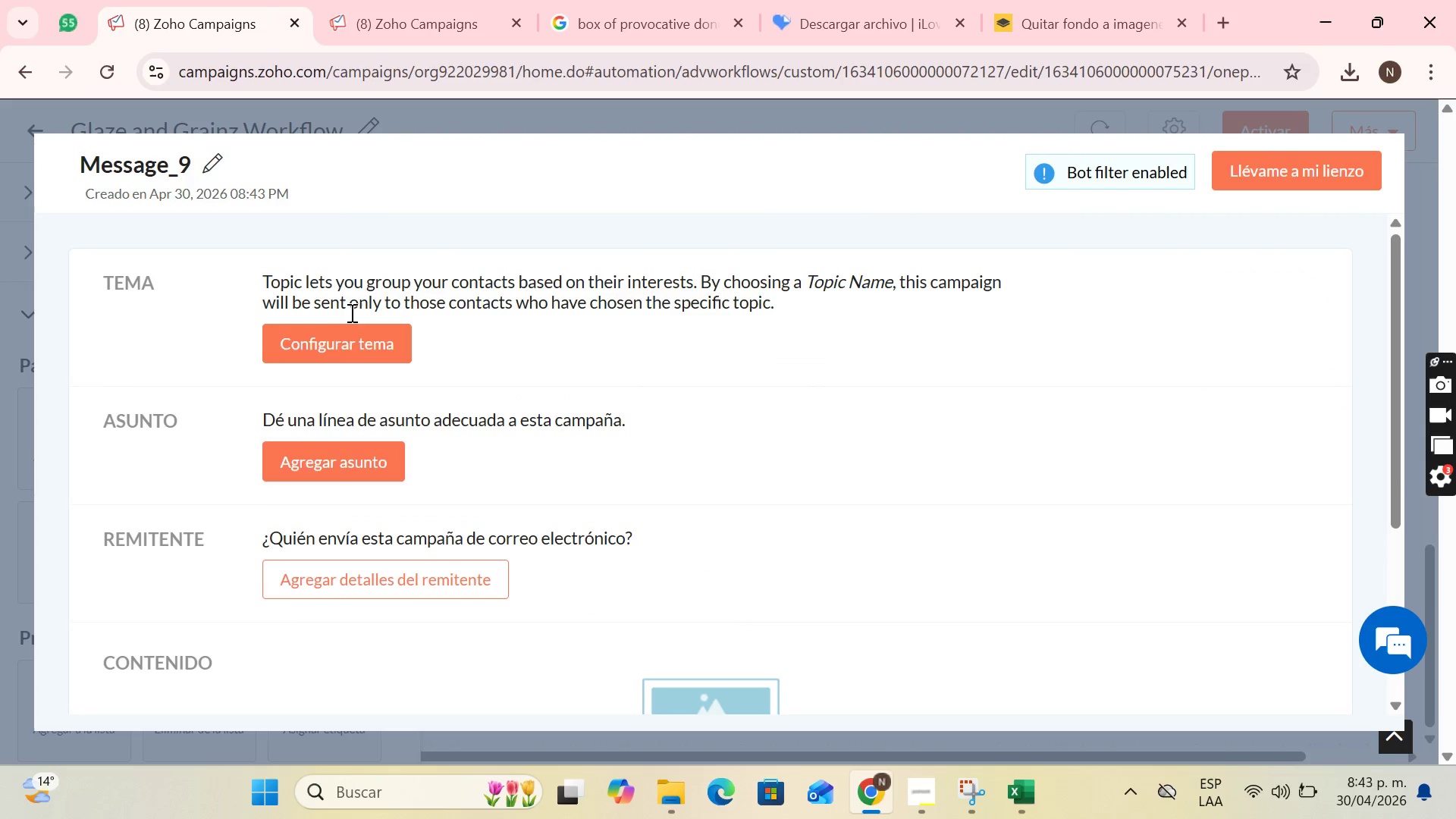 
left_click([329, 331])
 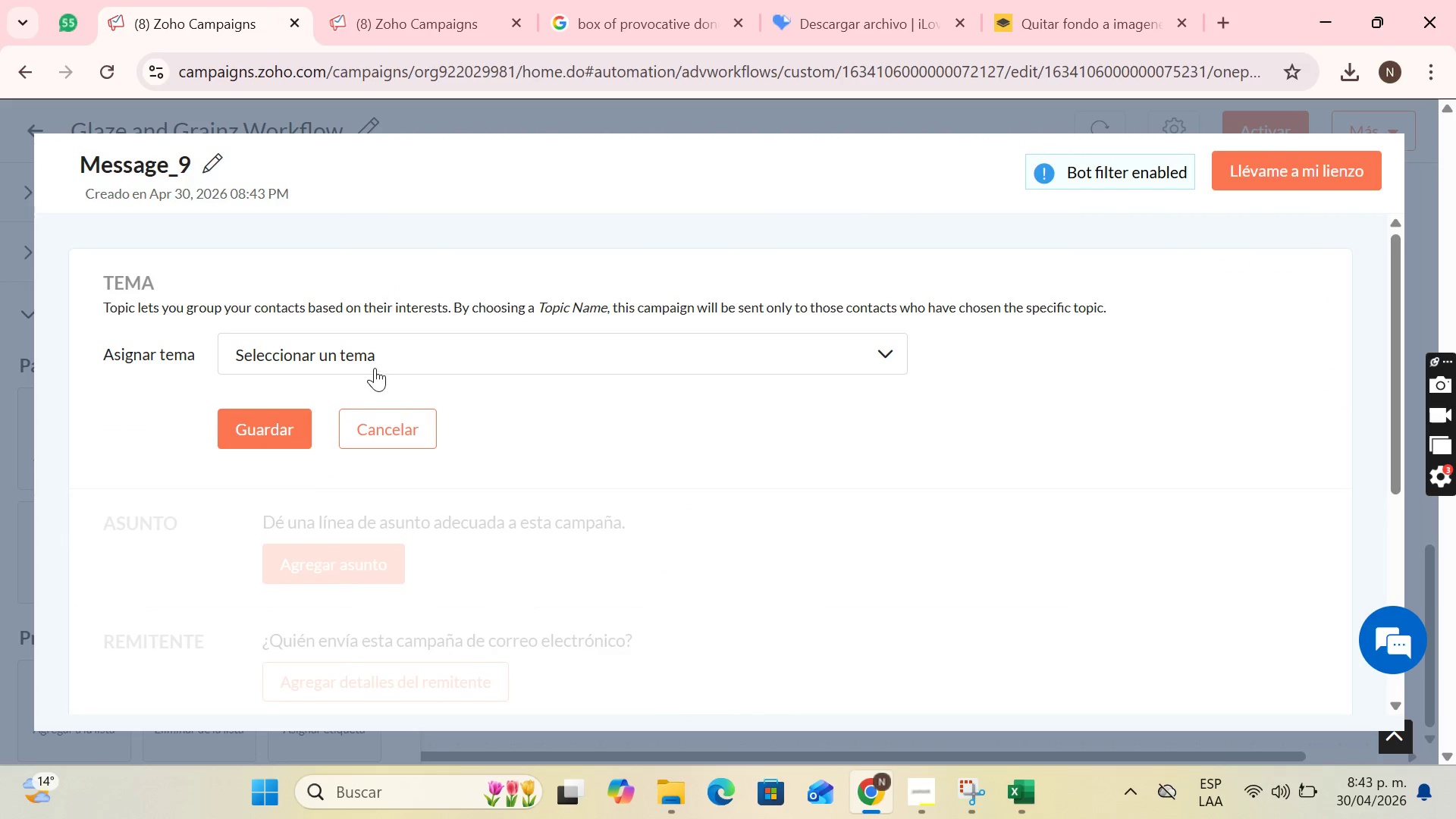 
left_click([406, 350])
 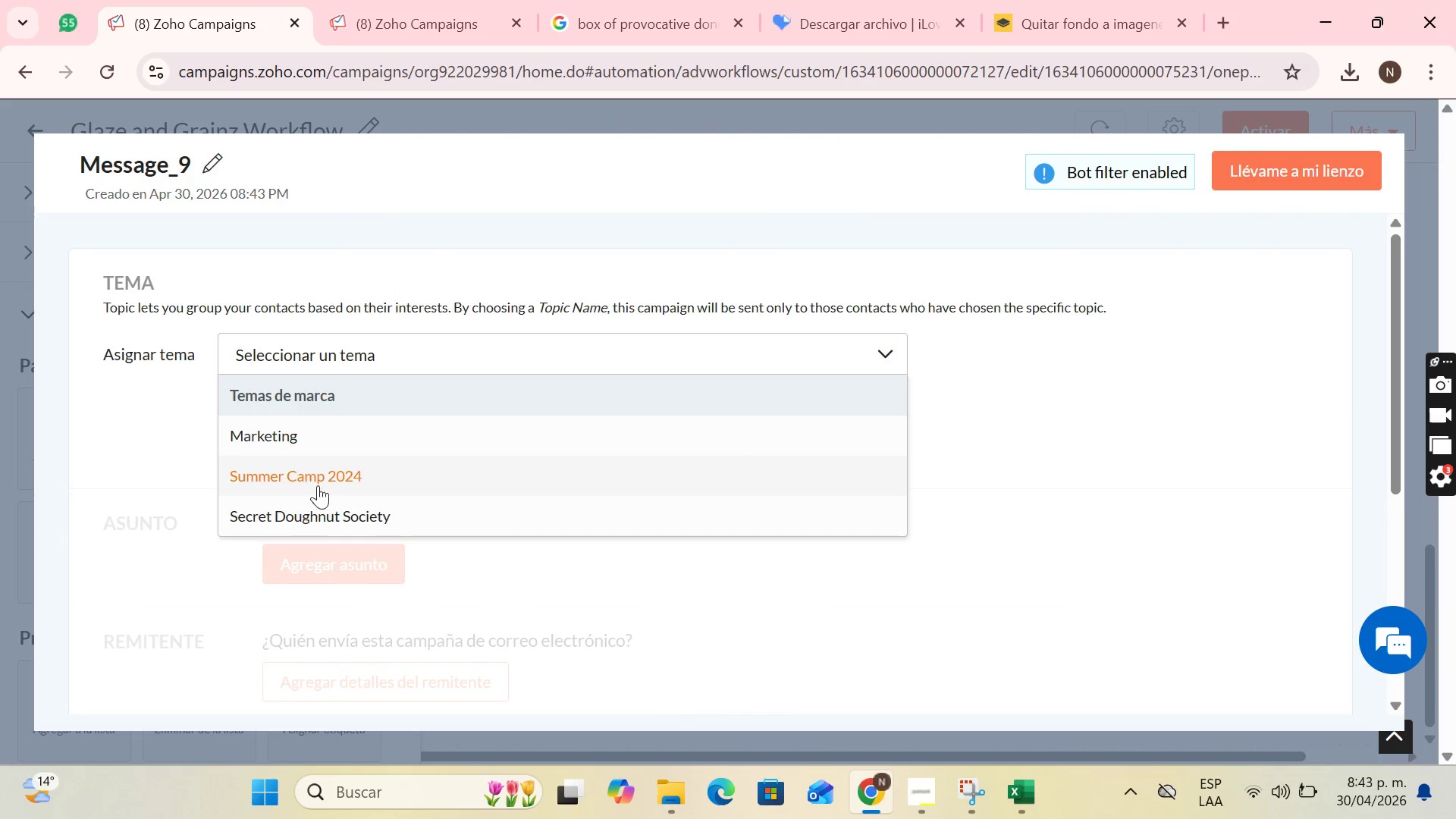 
left_click([322, 508])
 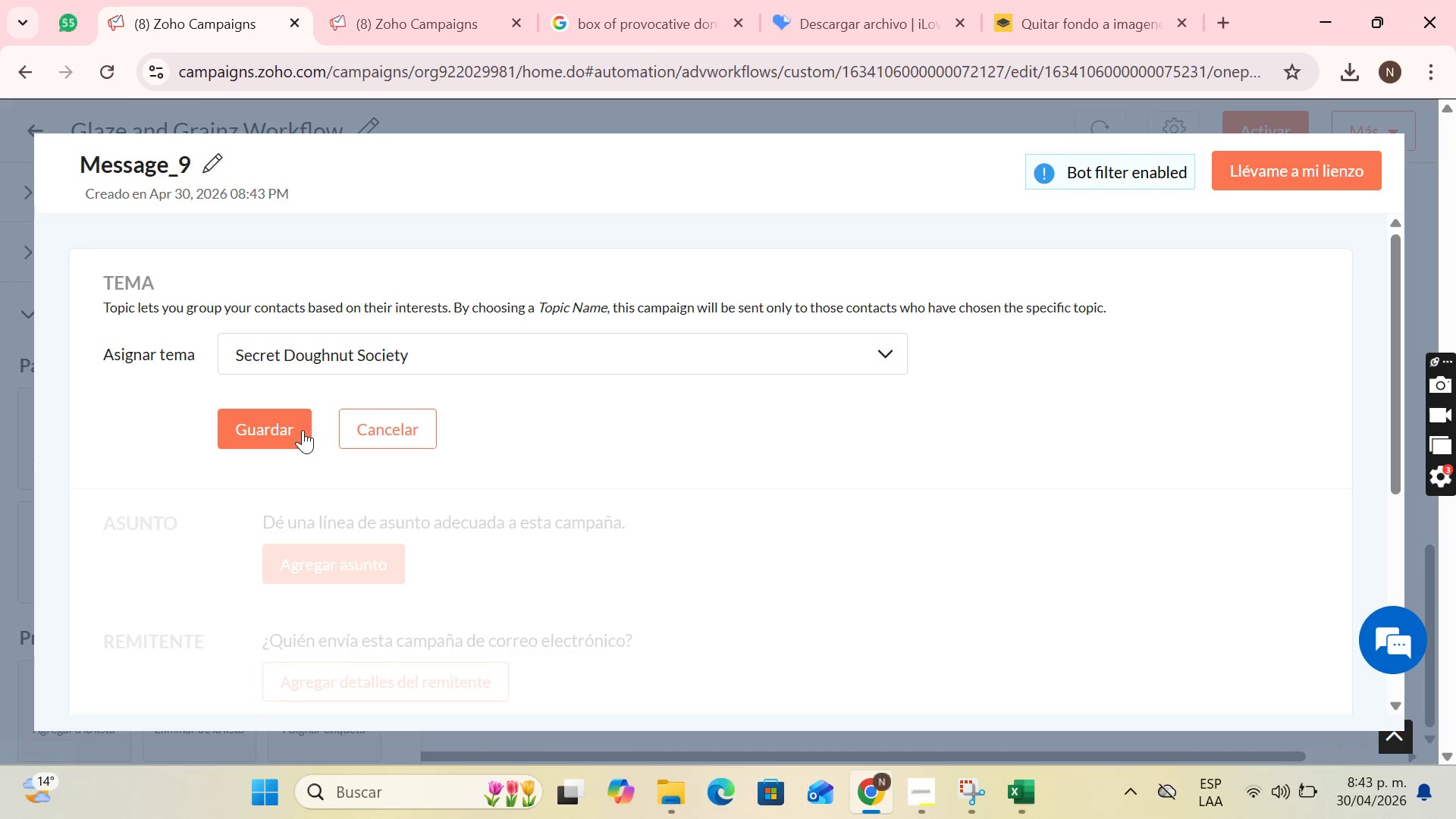 
left_click([293, 430])
 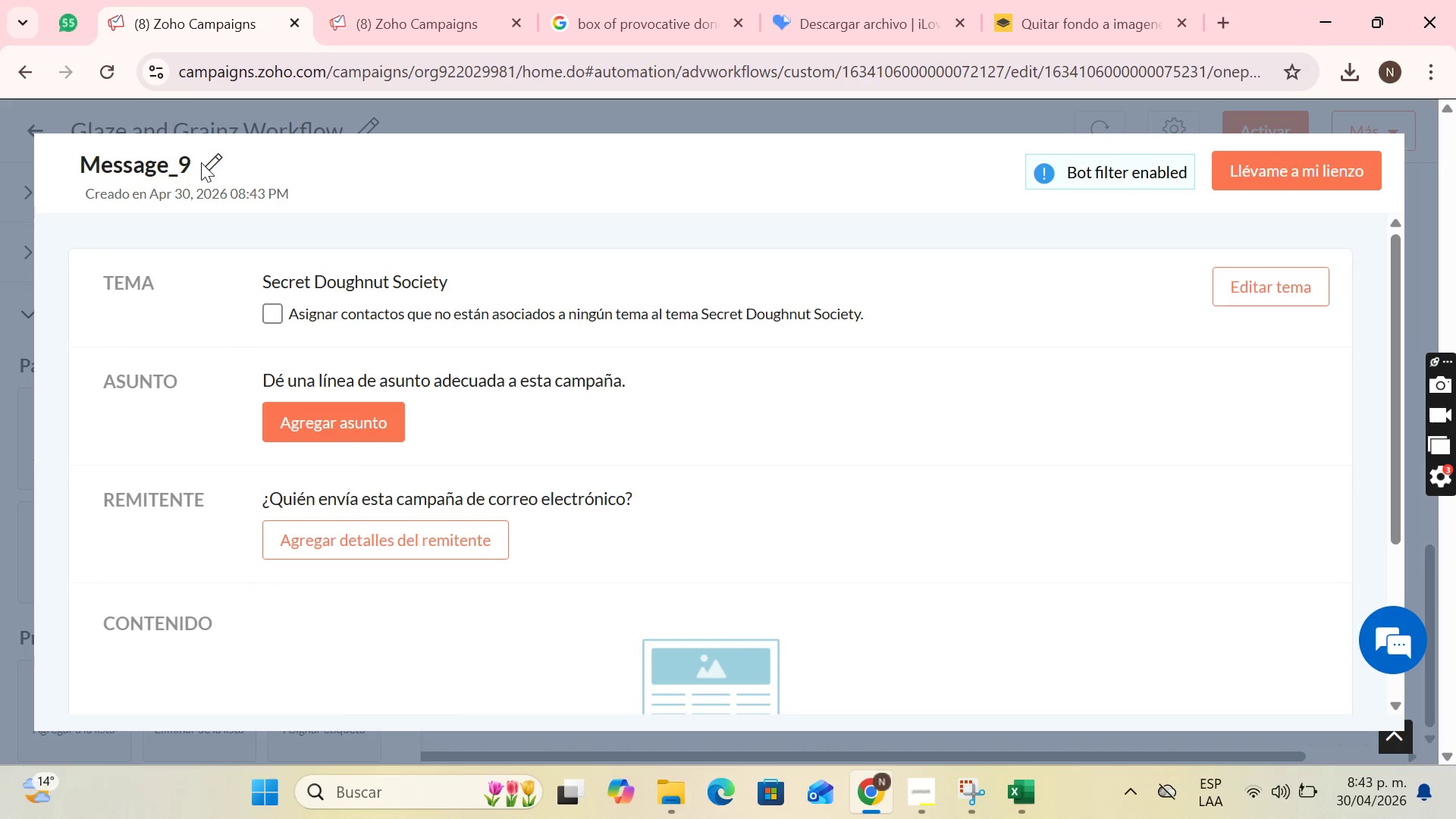 
left_click([212, 168])
 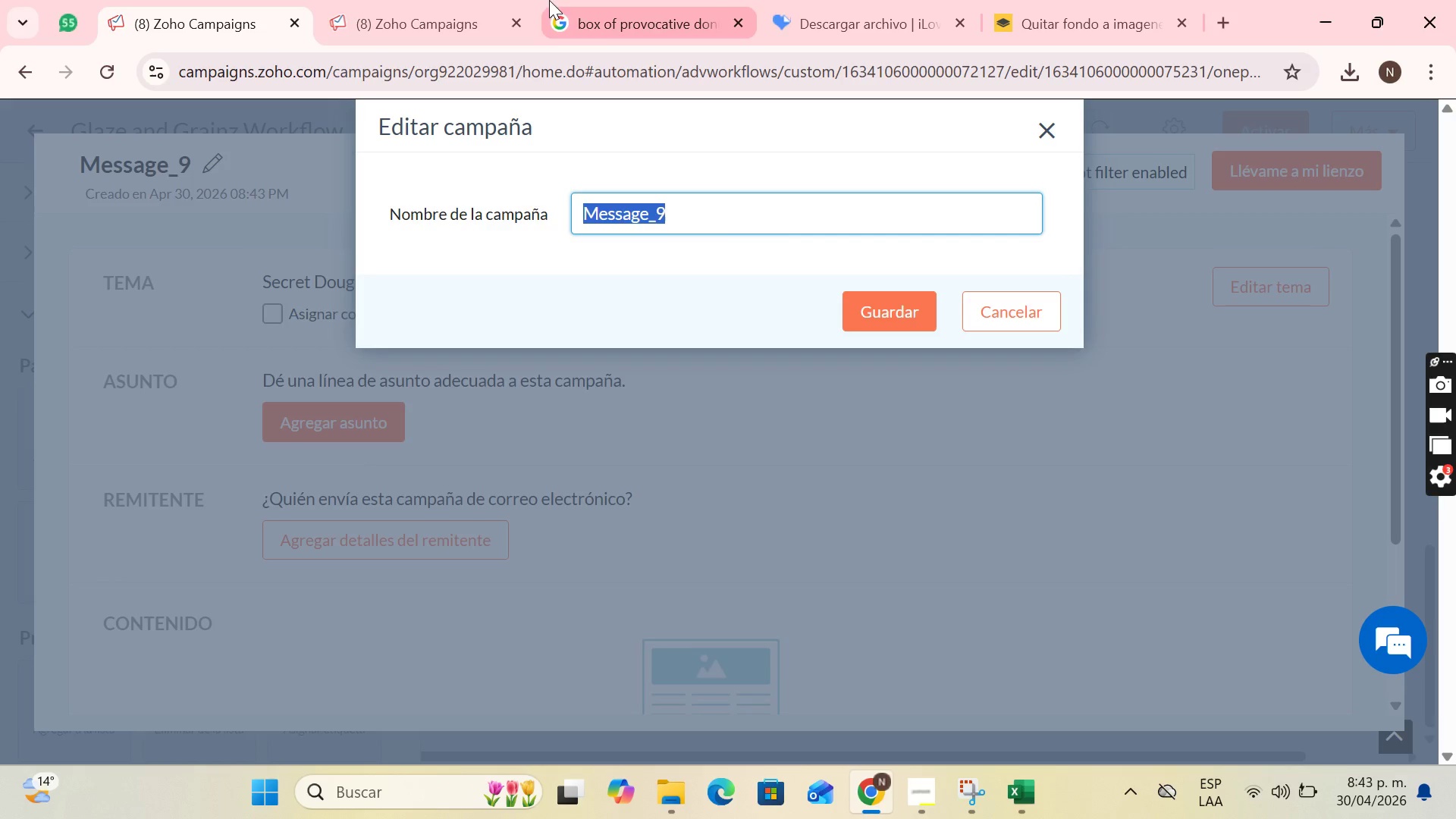 
left_click([434, 0])
 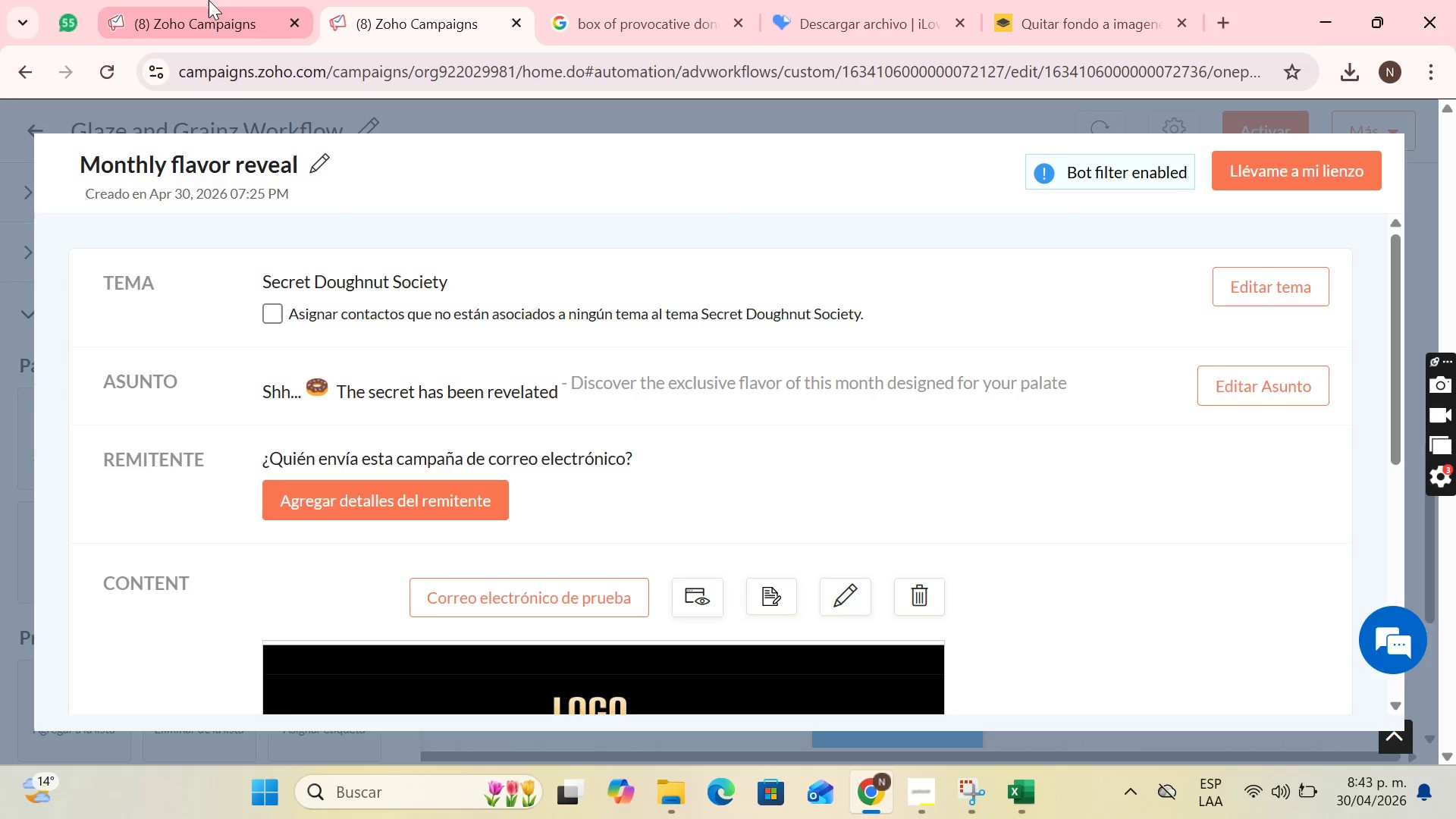 
left_click([209, 0])
 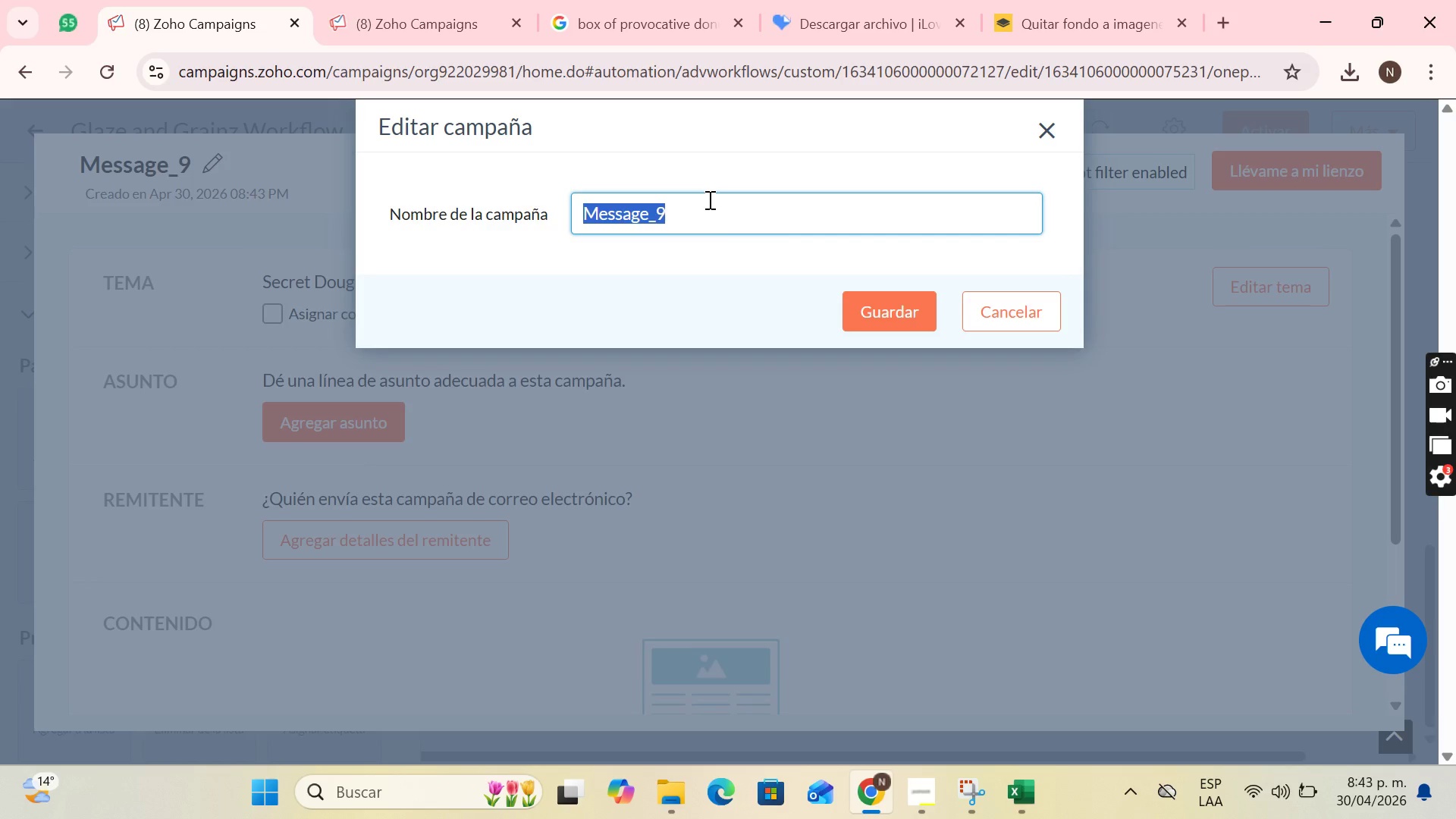 
key(Backspace)
type(Montly )
 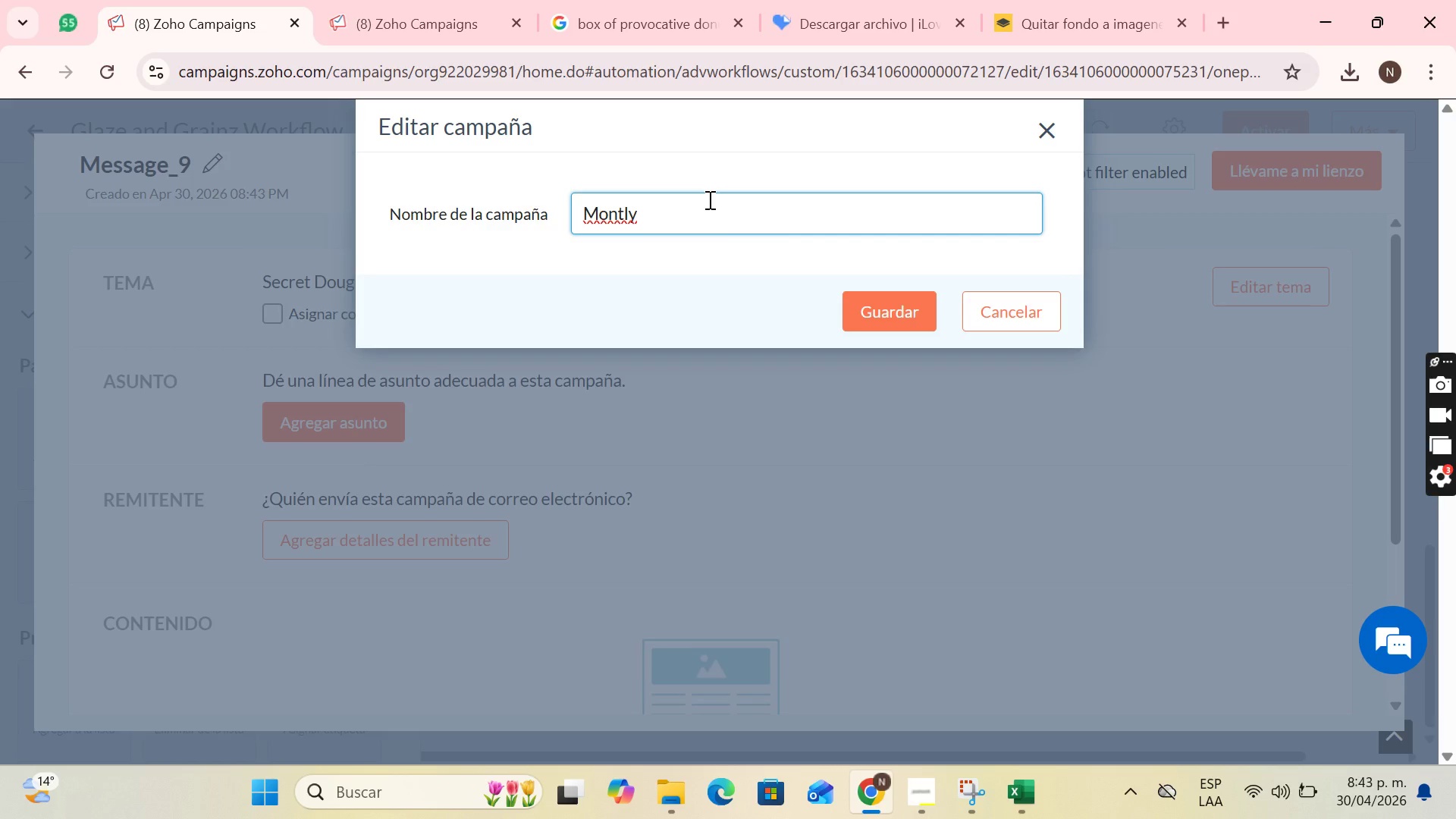 
wait(5.42)
 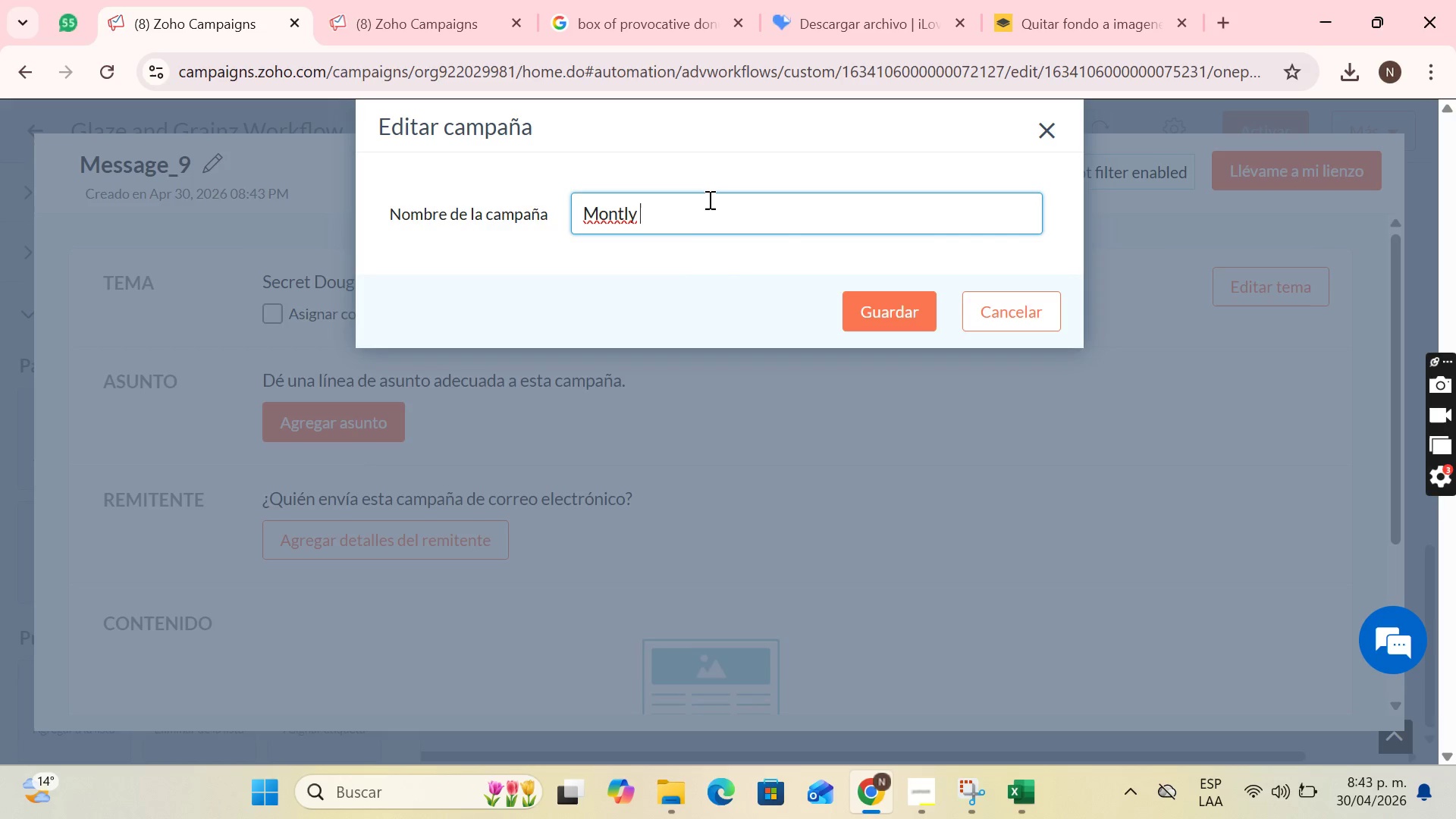 
left_click([1062, 130])
 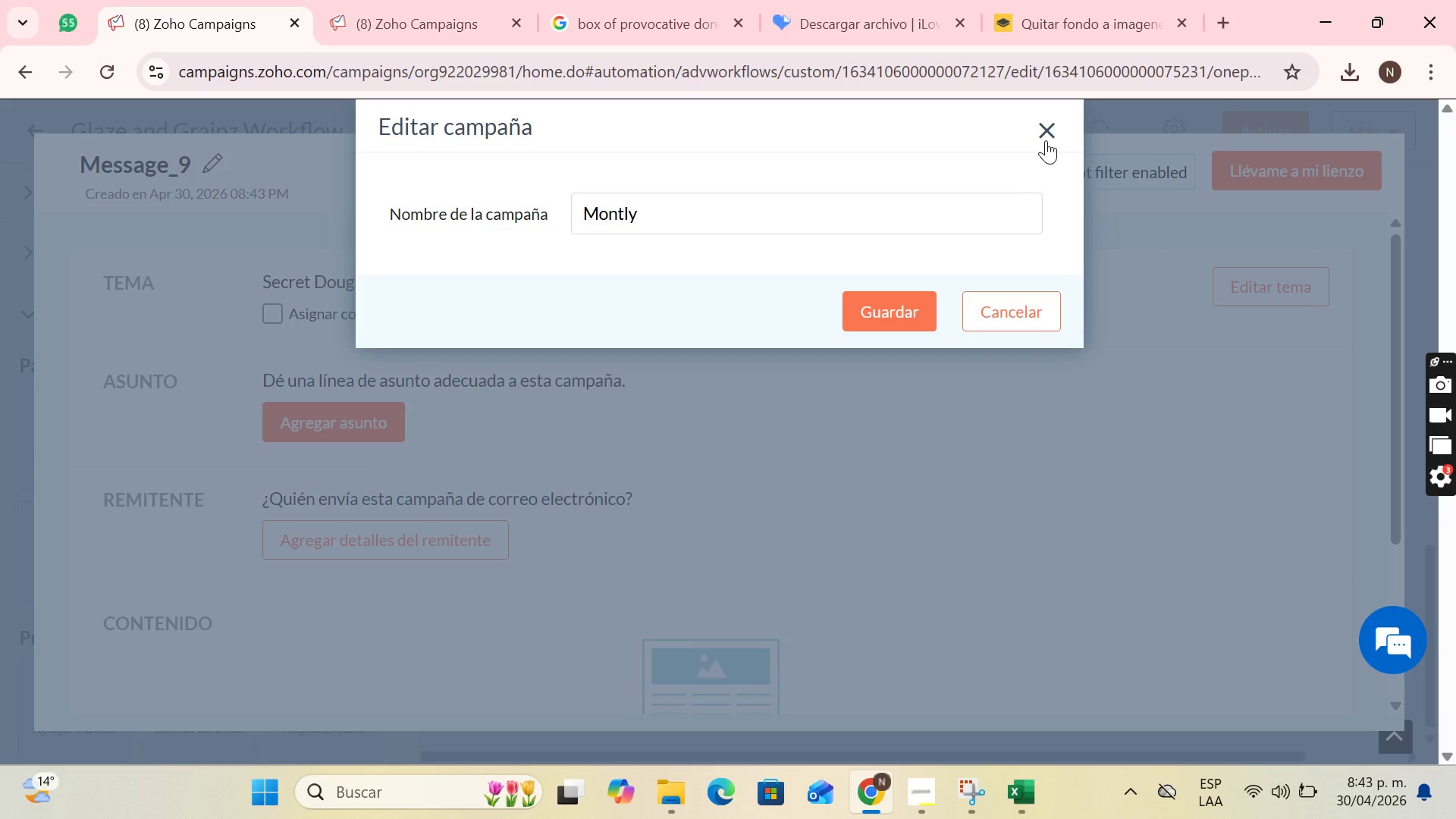 
left_click([1046, 140])
 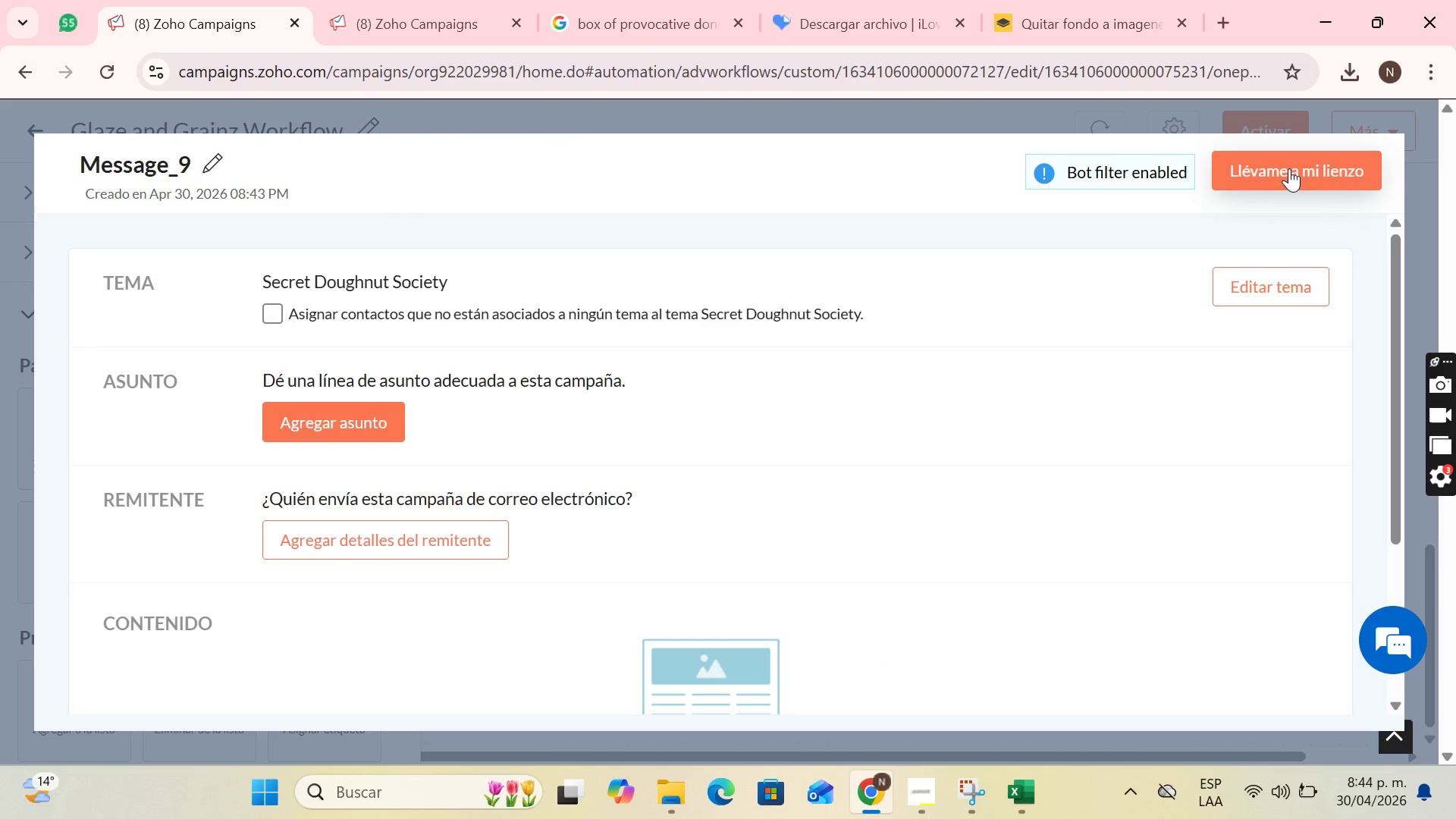 
wait(6.26)
 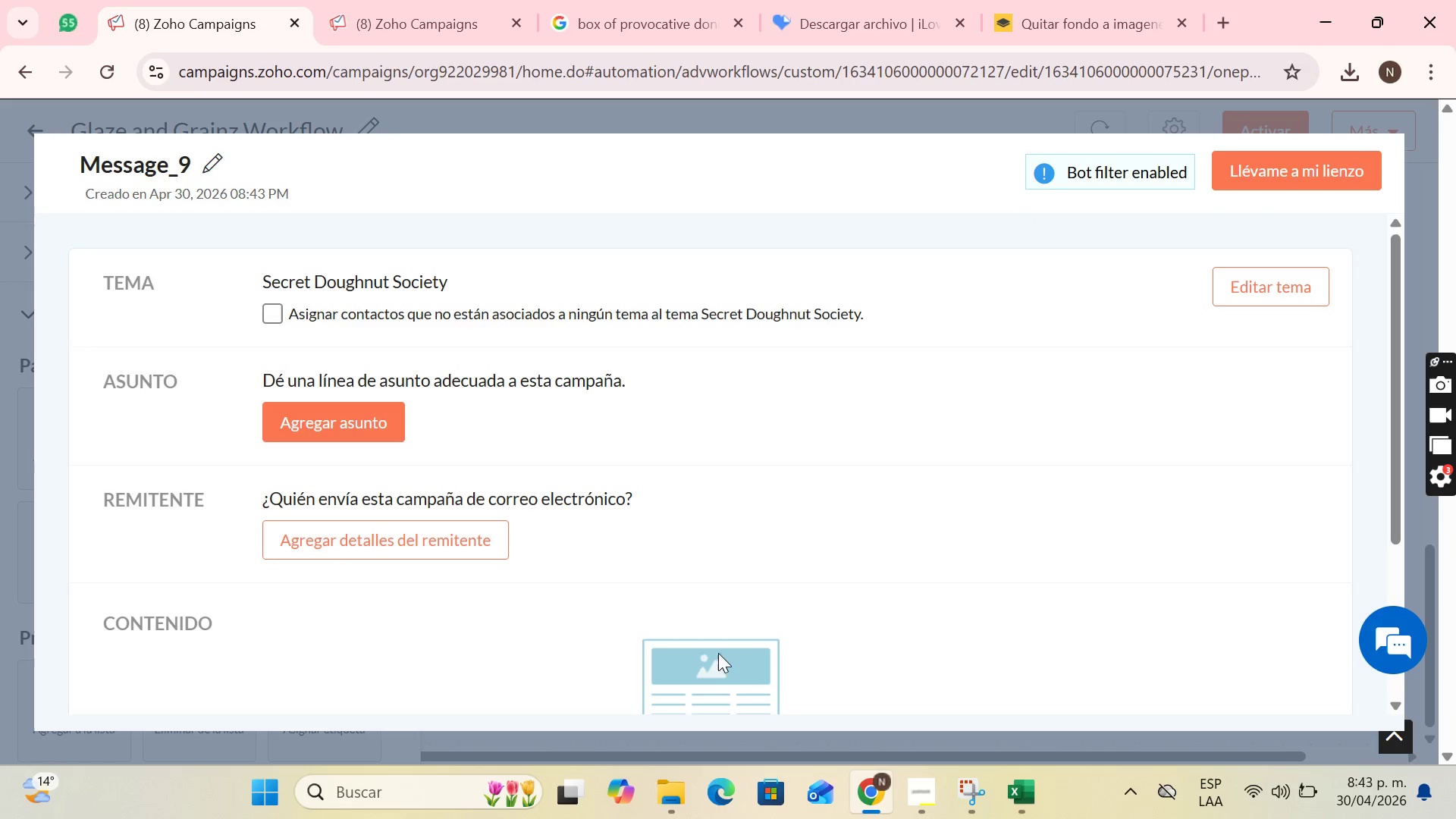 
left_click([1298, 162])
 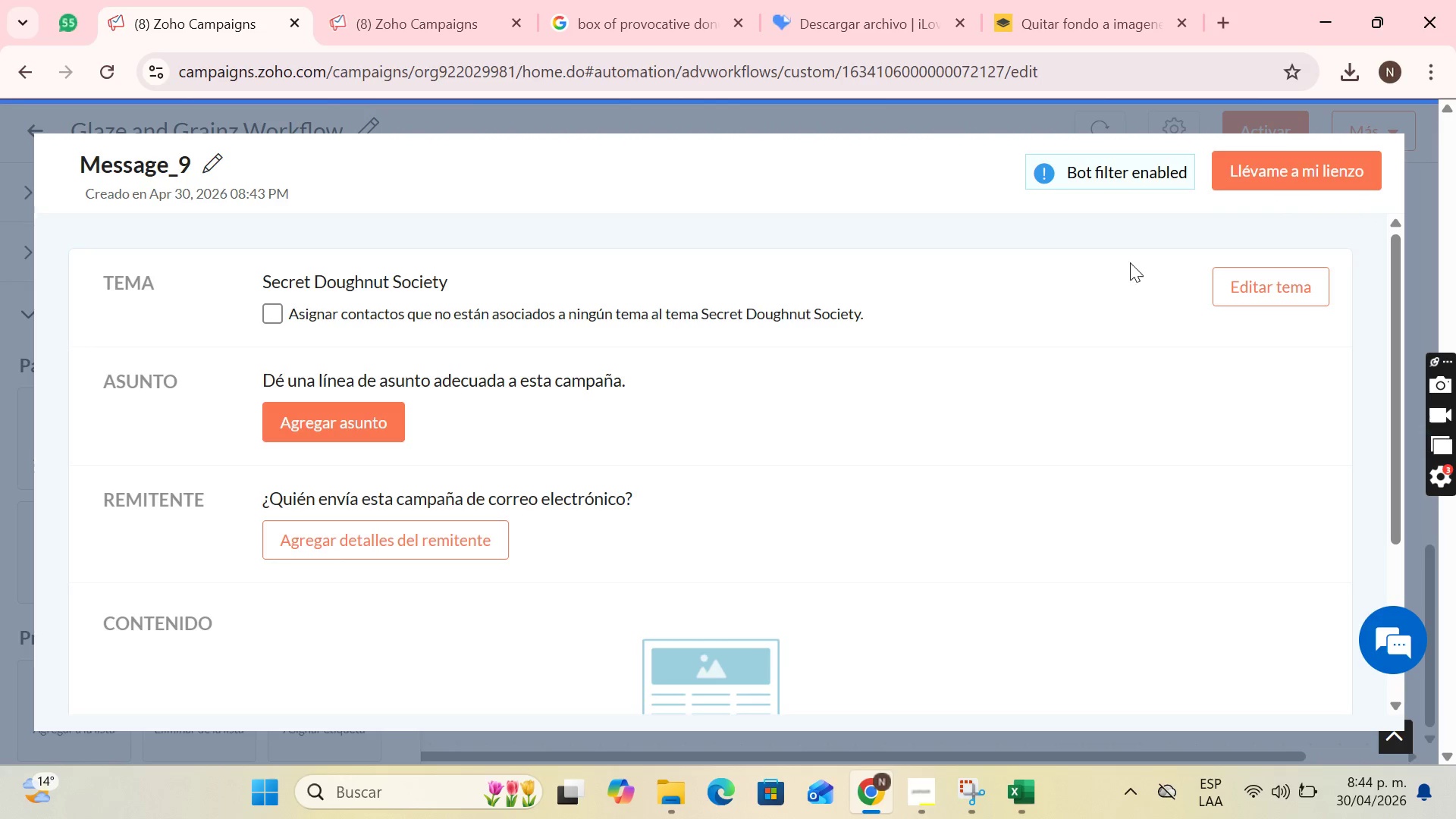 
scroll: coordinate [1136, 553], scroll_direction: down, amount: 15.0
 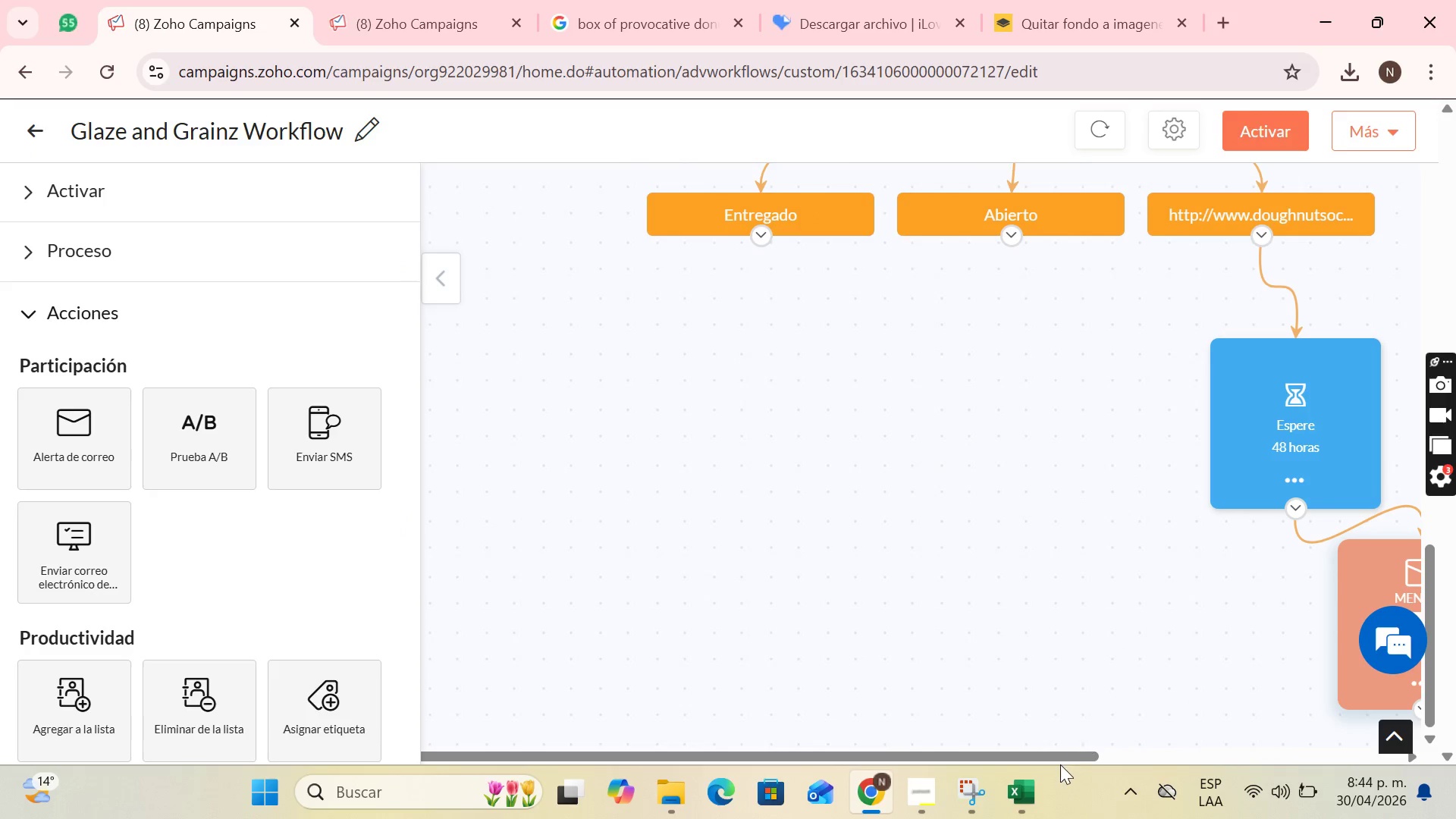 
left_click_drag(start_coordinate=[1068, 749], to_coordinate=[1325, 725])
 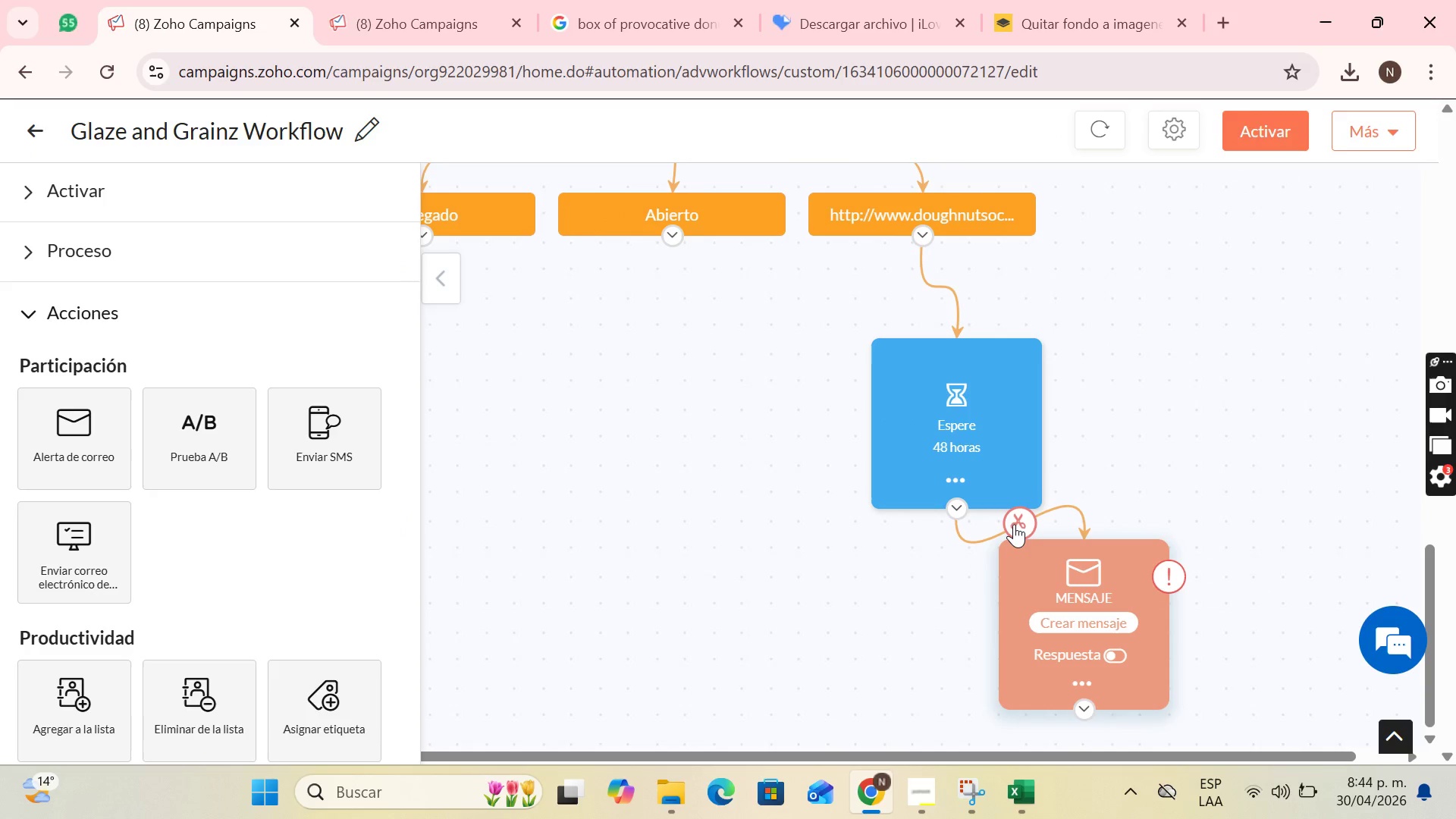 
left_click([1014, 524])
 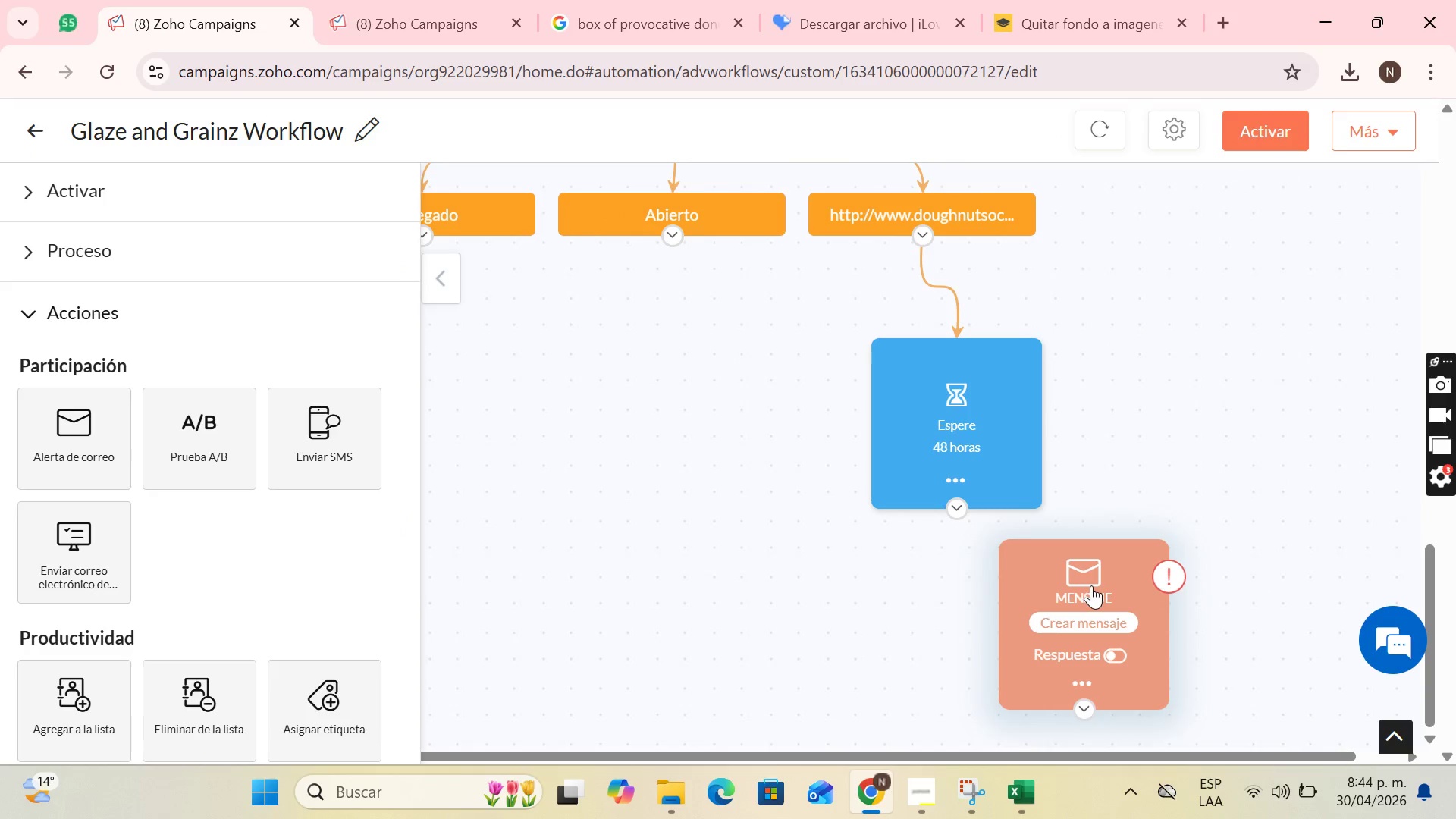 
left_click_drag(start_coordinate=[1092, 586], to_coordinate=[1153, 590])
 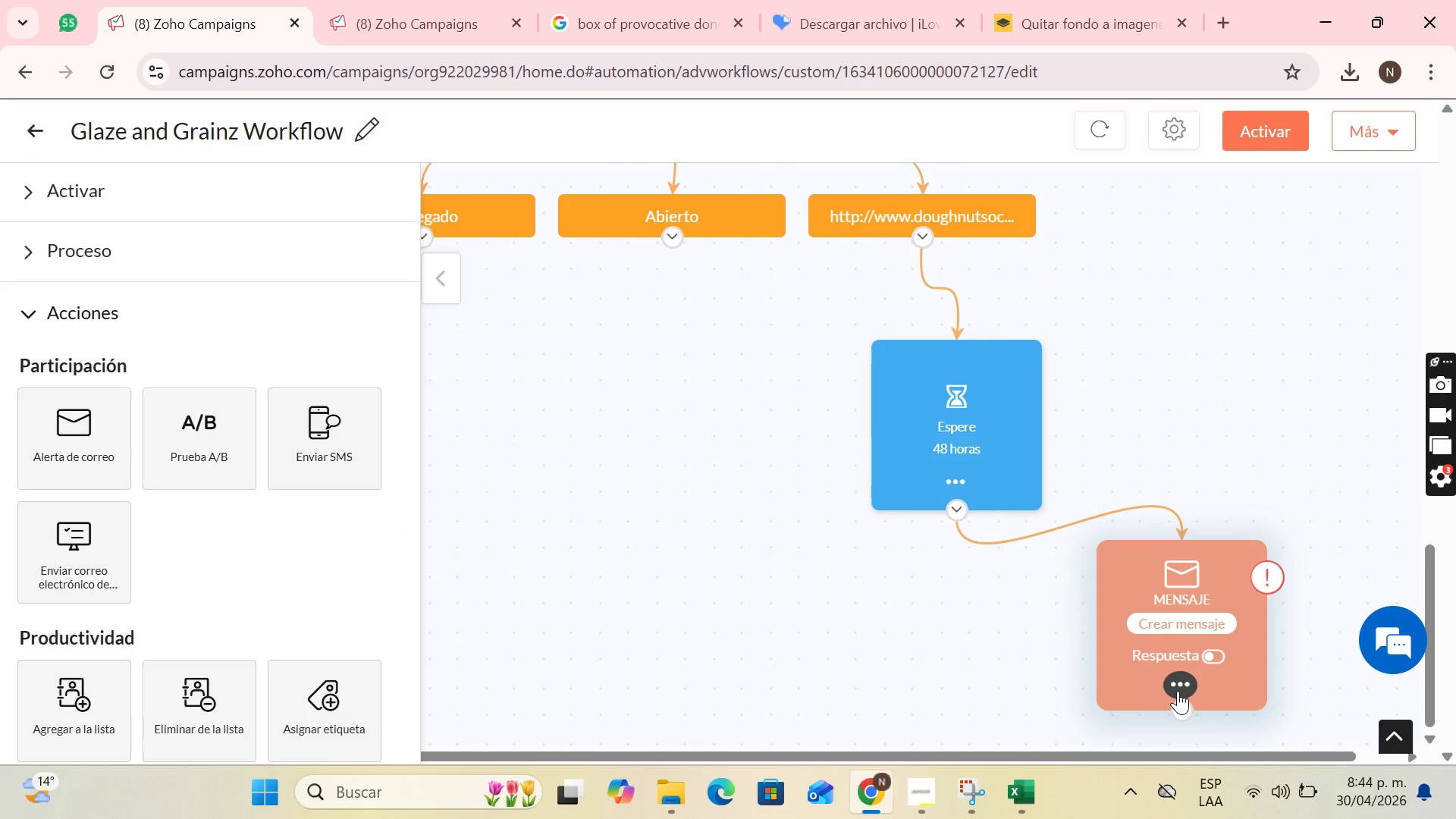 
left_click([1178, 691])
 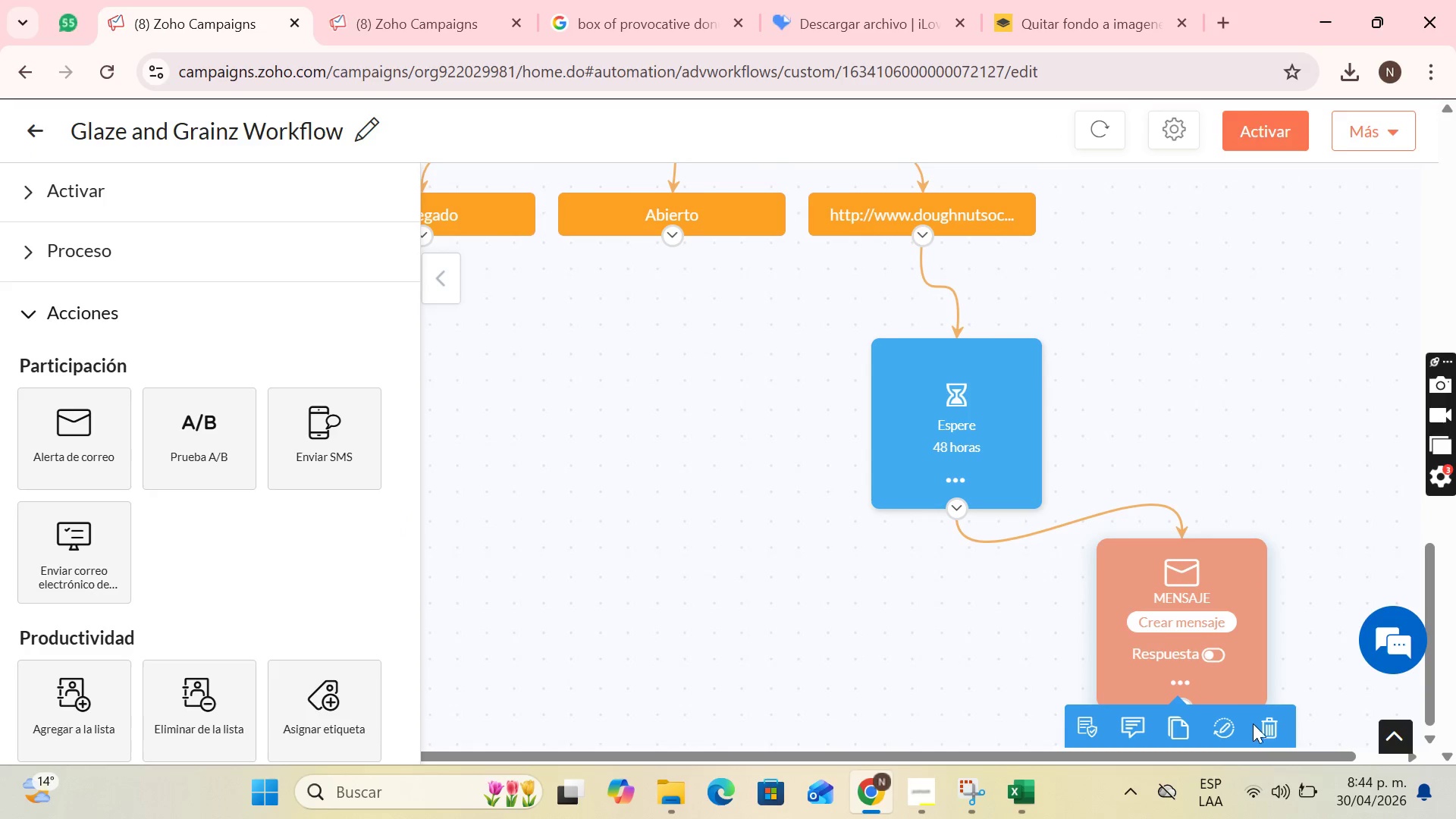 
left_click([1258, 725])
 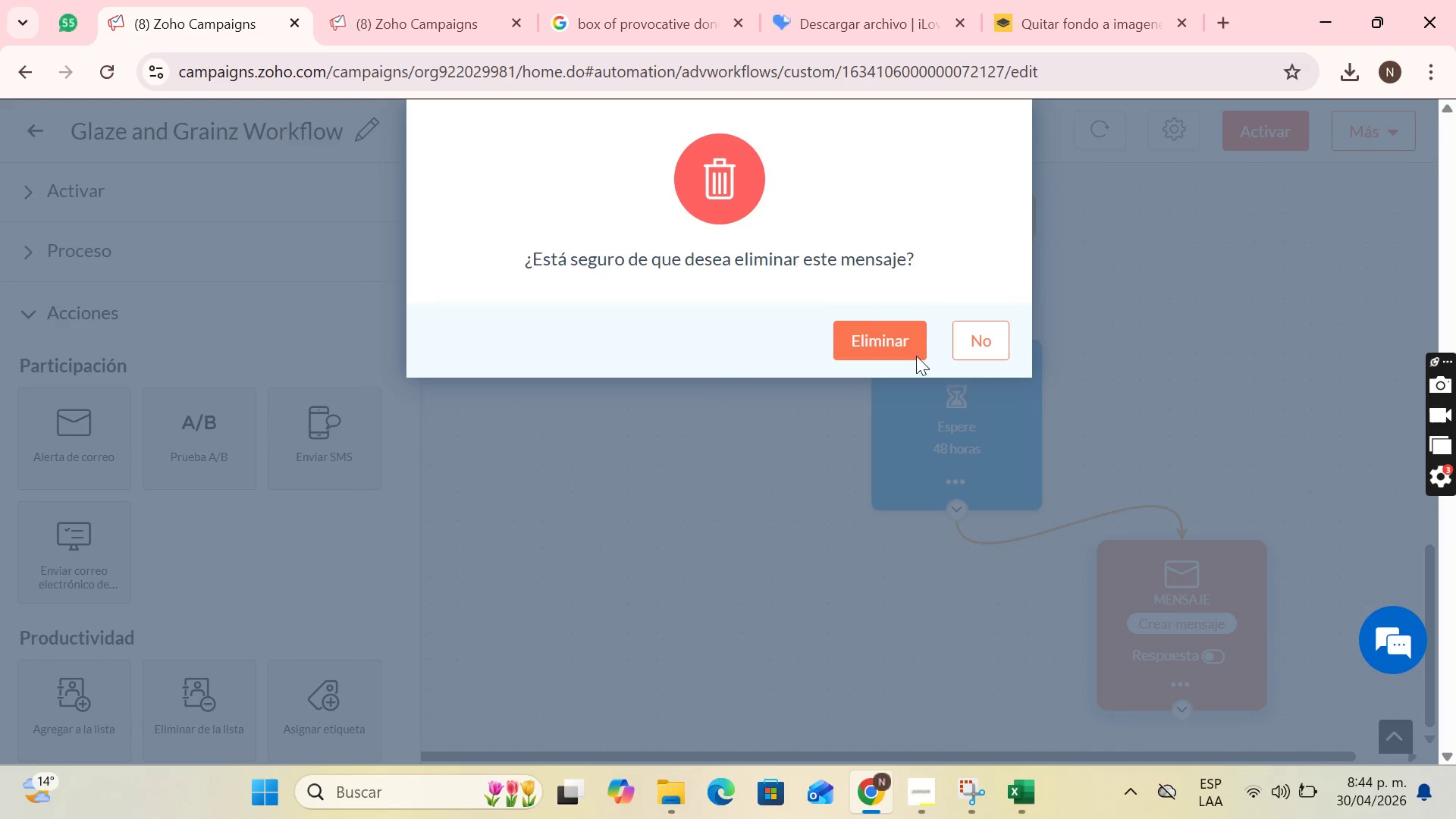 
left_click([877, 328])
 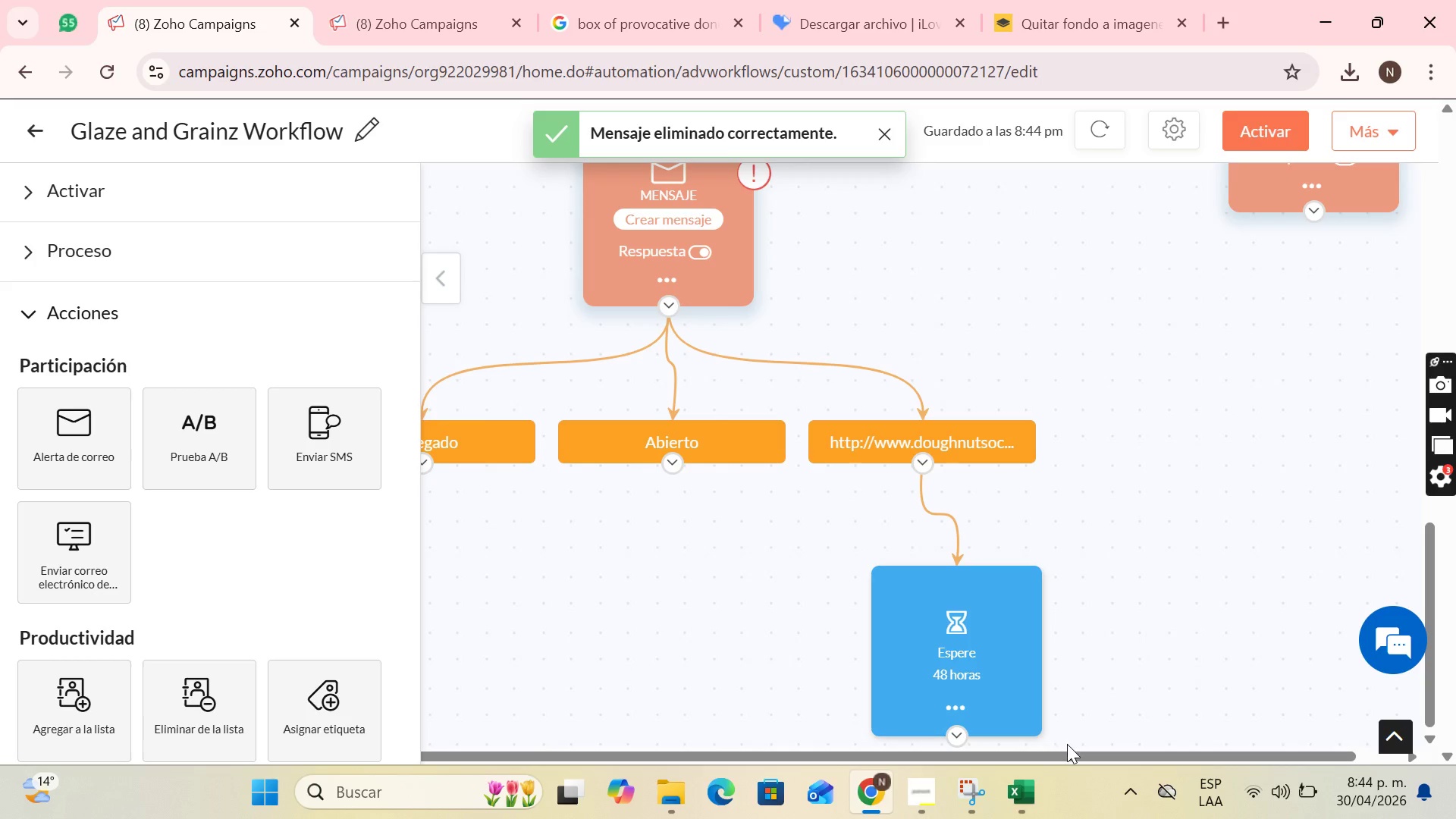 
left_click_drag(start_coordinate=[1068, 748], to_coordinate=[1254, 738])
 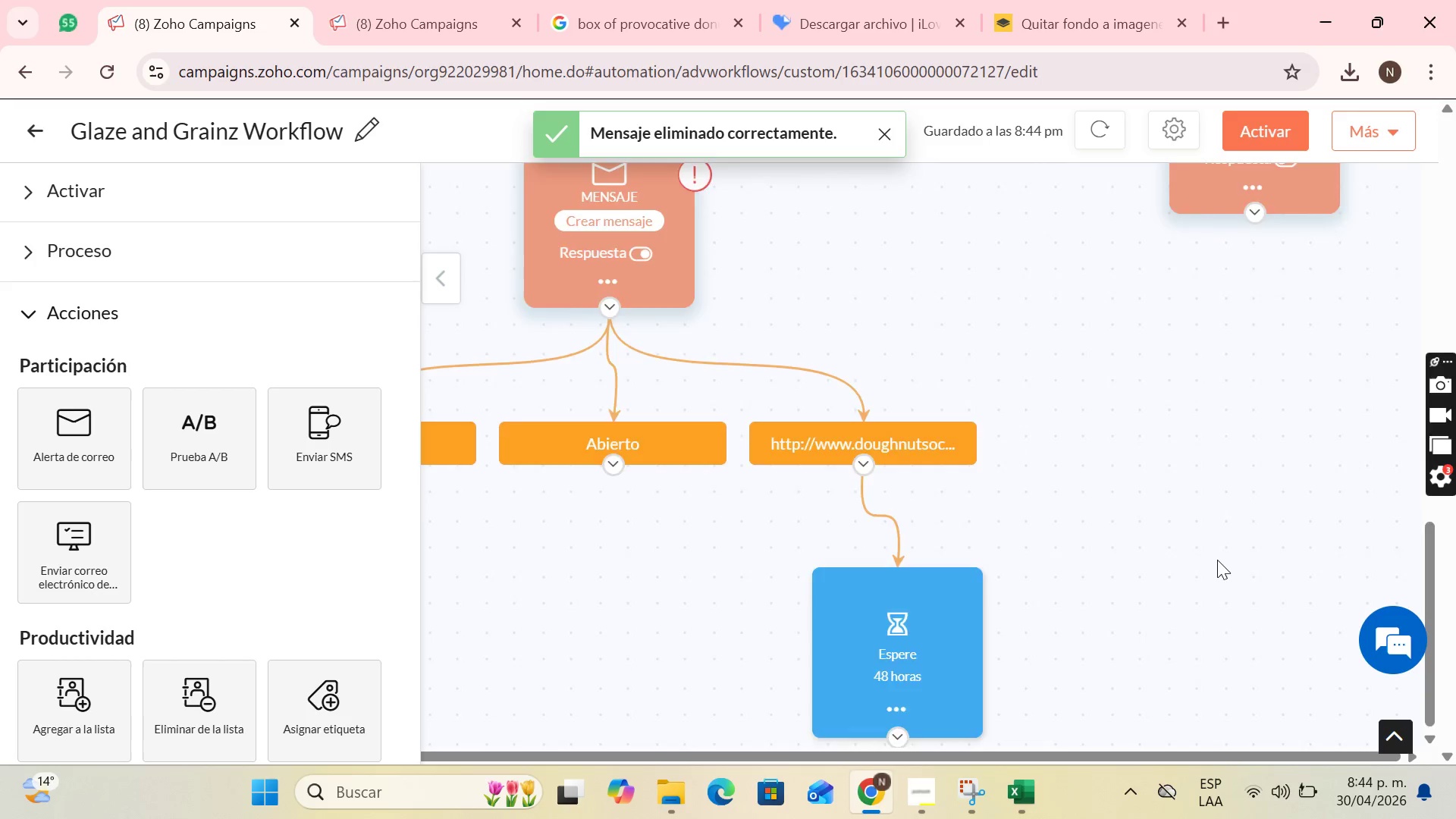 
left_click_drag(start_coordinate=[1254, 325], to_coordinate=[1273, 704])
 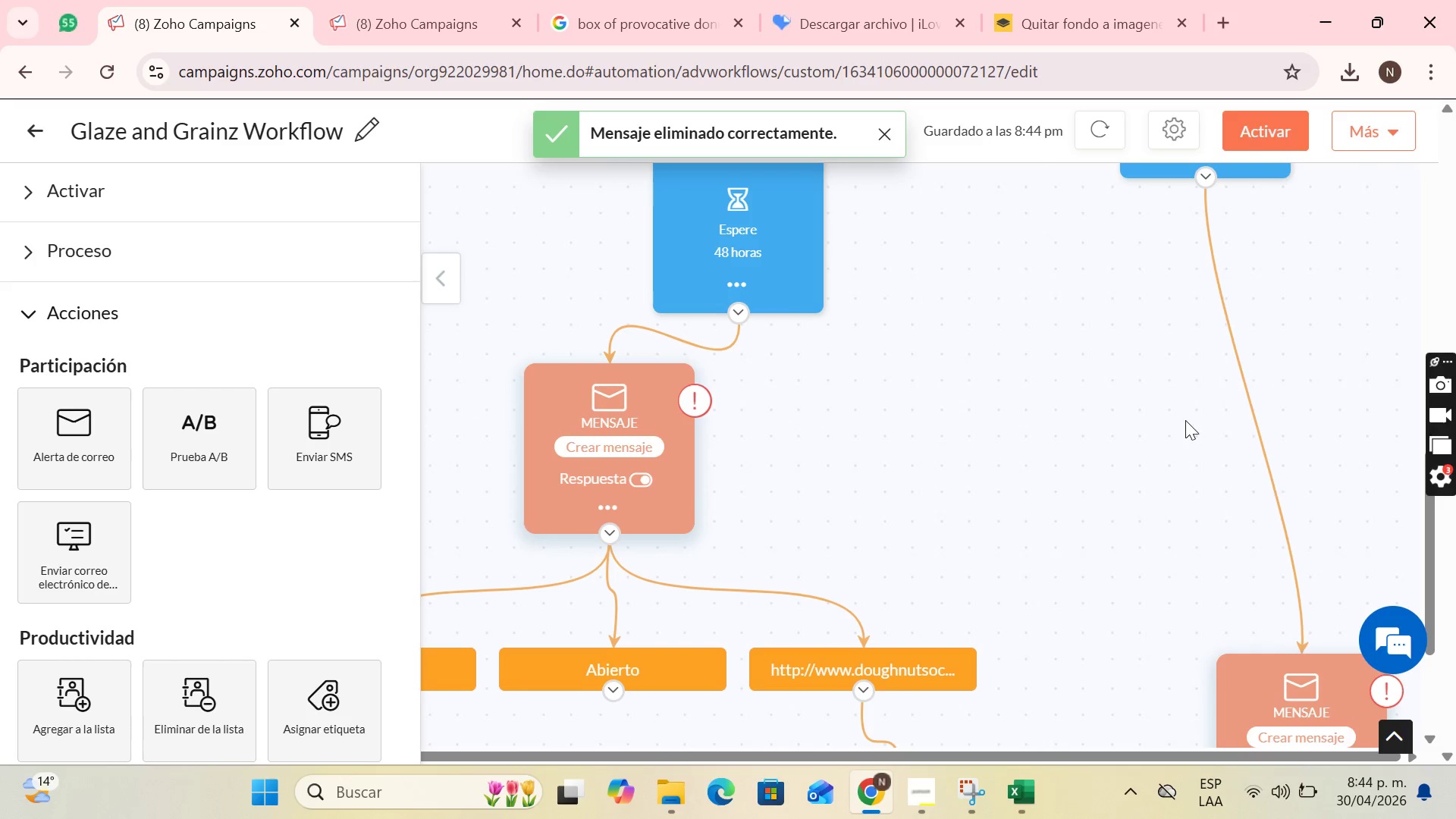 
scroll: coordinate [1217, 560], scroll_direction: up, amount: 2.0
 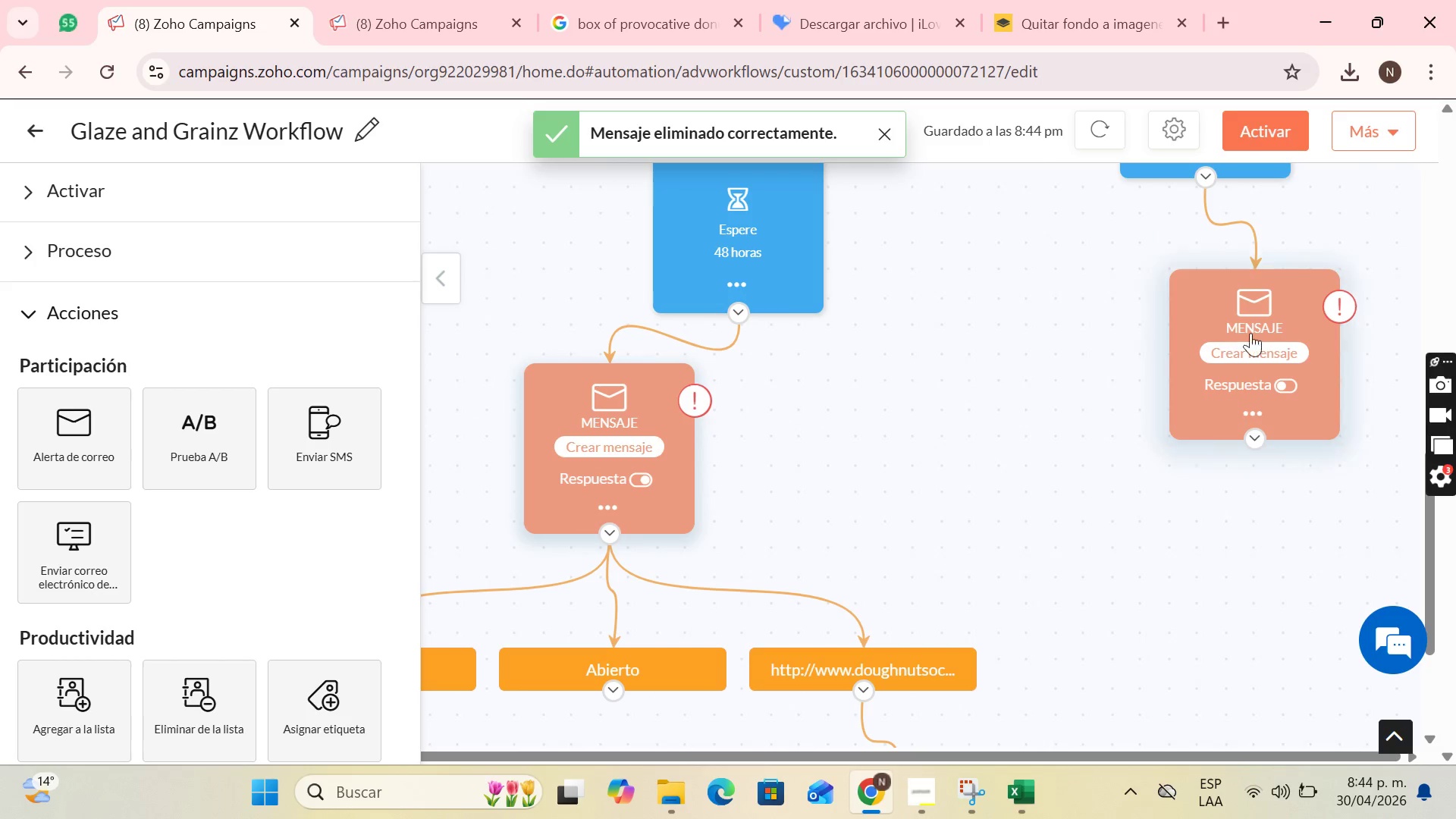 
left_click_drag(start_coordinate=[1294, 479], to_coordinate=[1257, 620])
 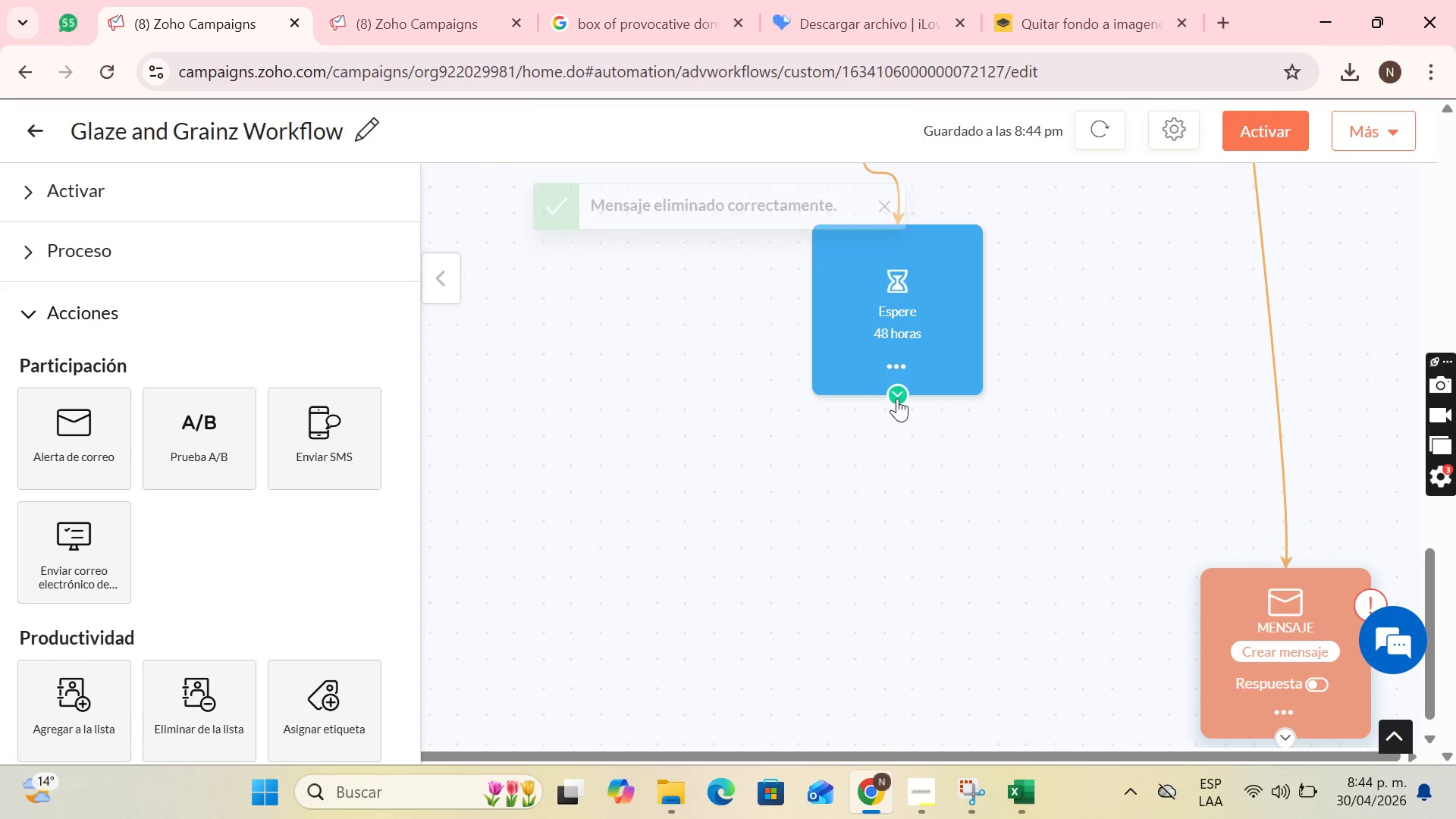 
scroll: coordinate [1225, 482], scroll_direction: down, amount: 5.0
 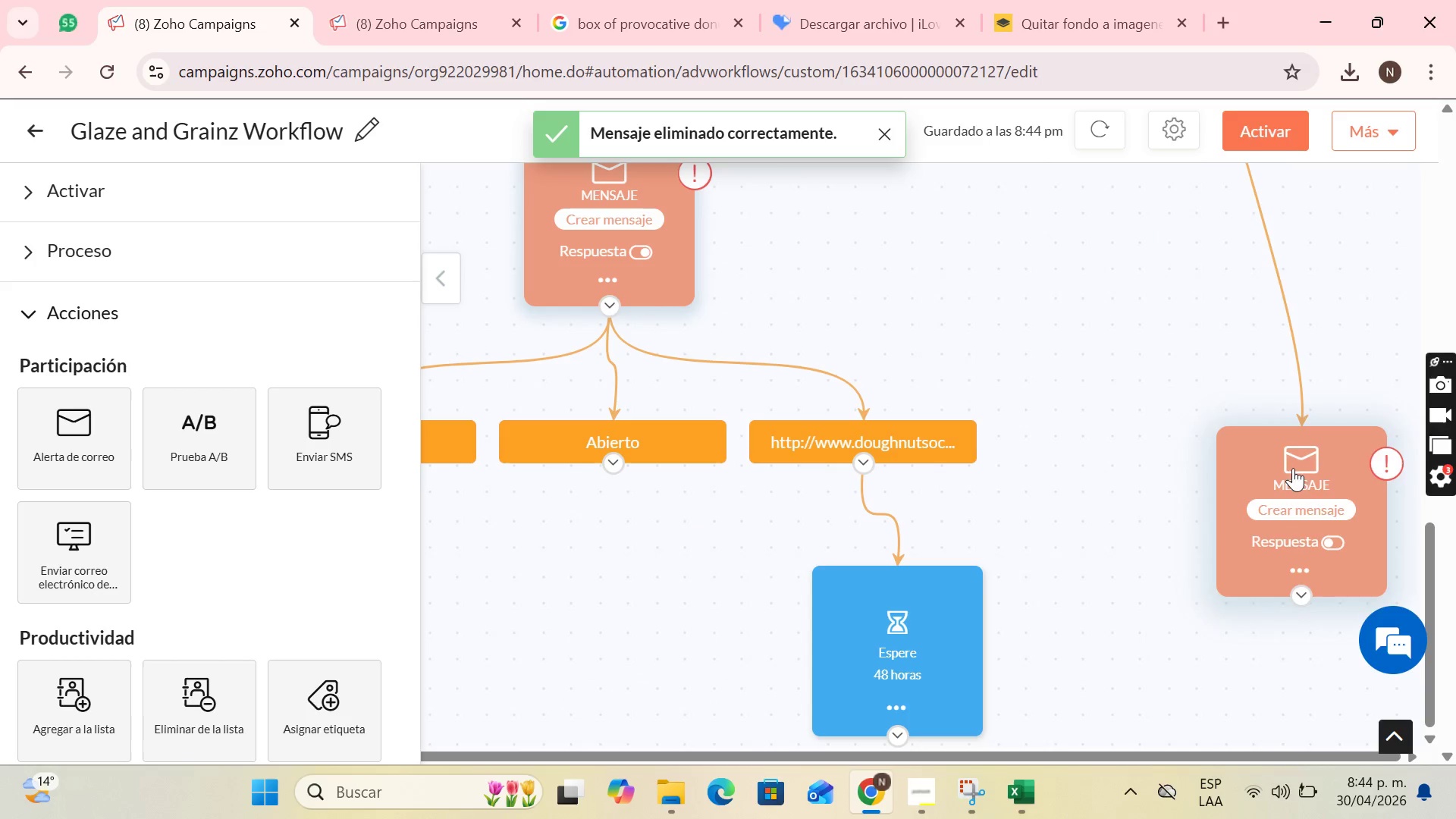 
left_click([897, 398])
 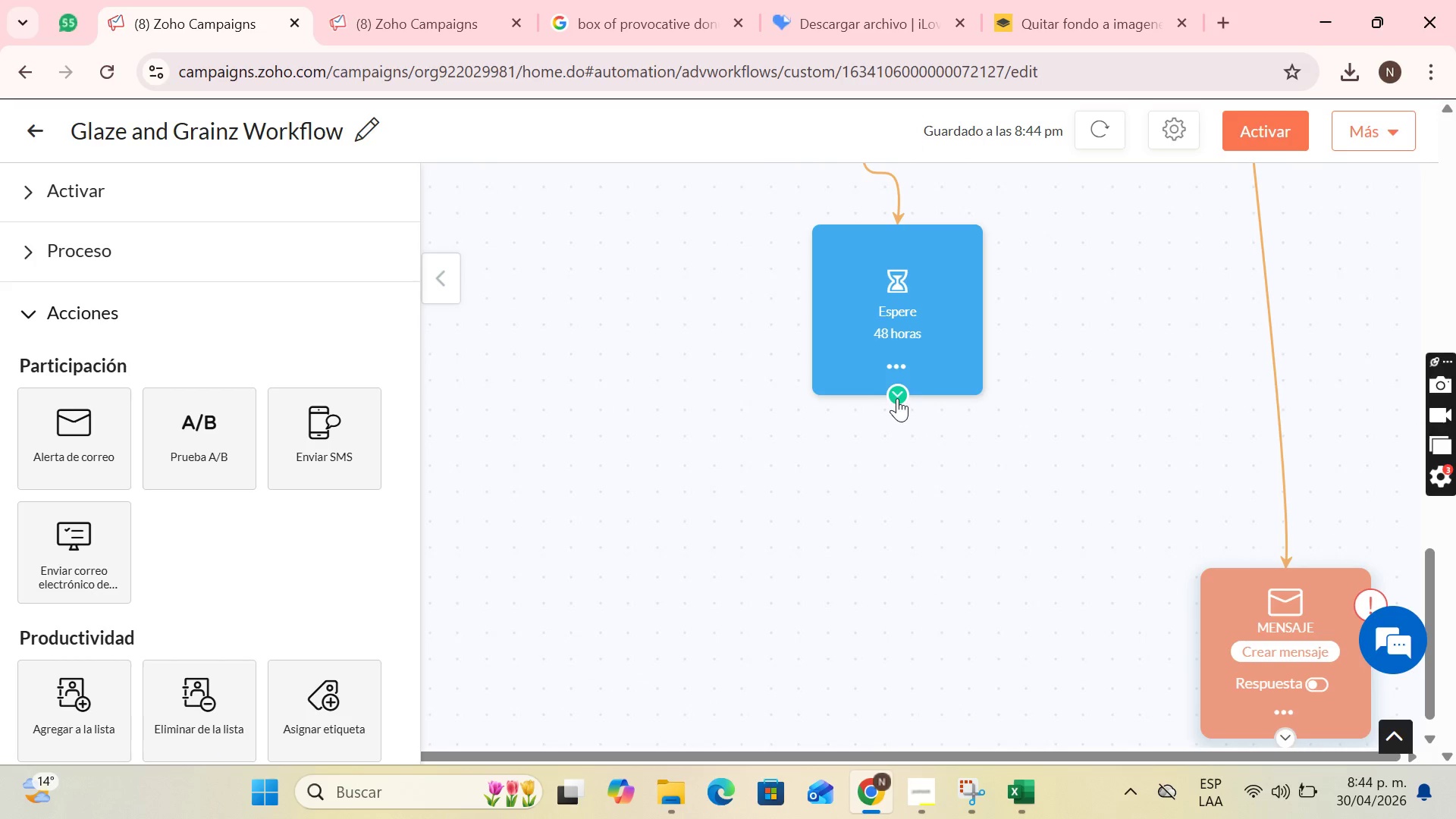 
left_click_drag(start_coordinate=[897, 398], to_coordinate=[1288, 579])
 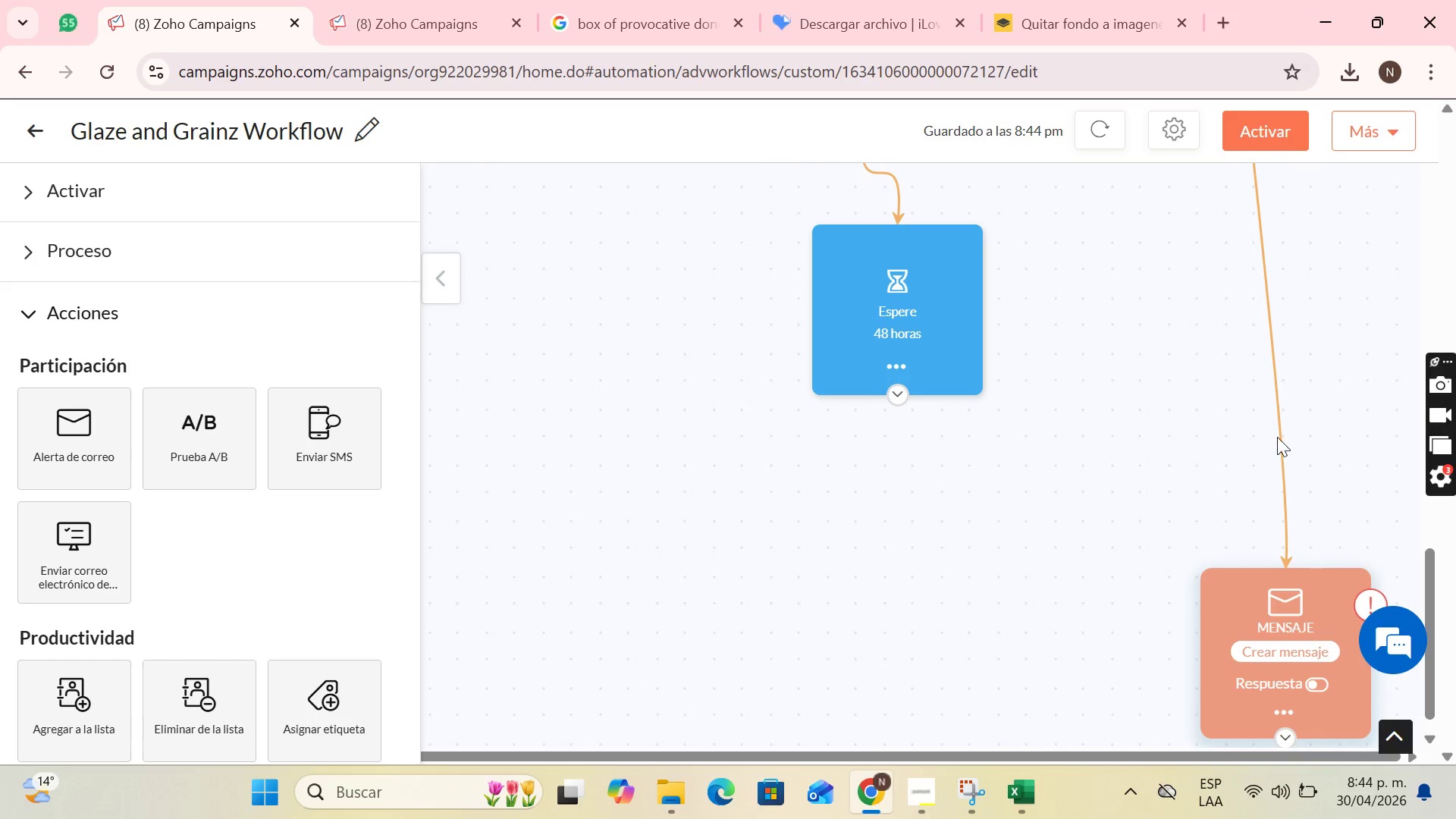 
scroll: coordinate [1264, 441], scroll_direction: up, amount: 5.0
 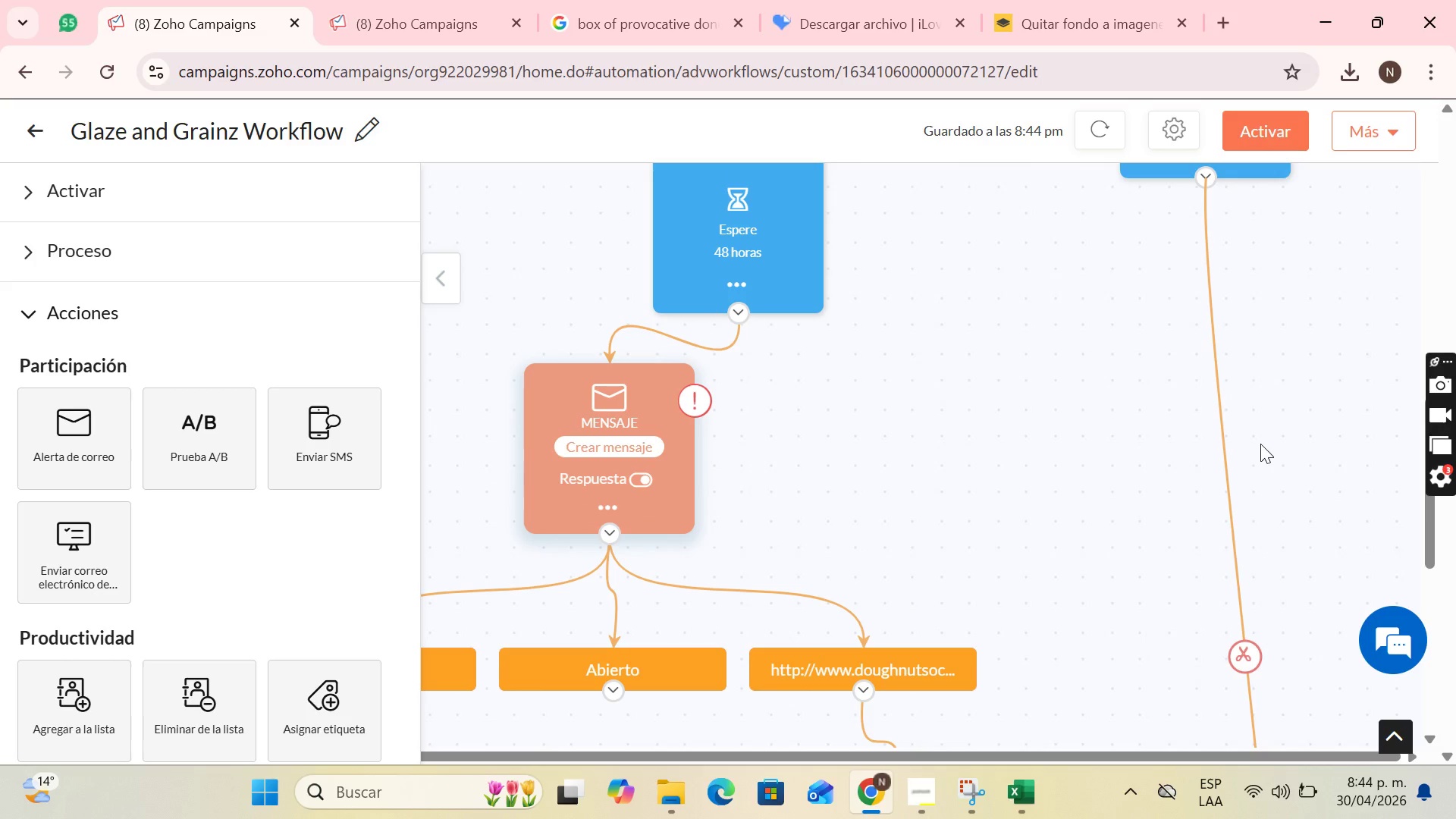 
scroll: coordinate [1260, 453], scroll_direction: down, amount: 6.0
 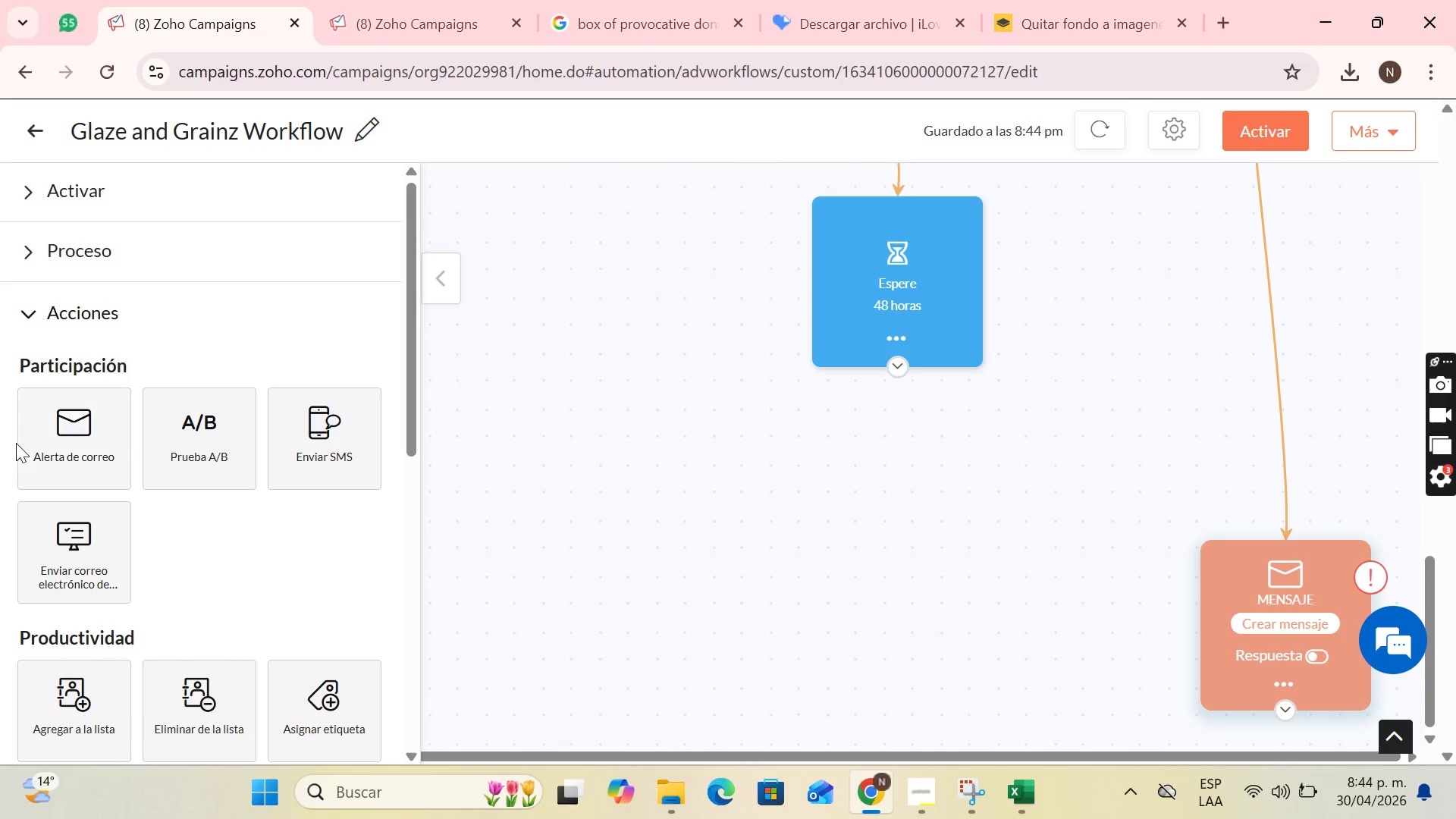 
left_click([88, 267])
 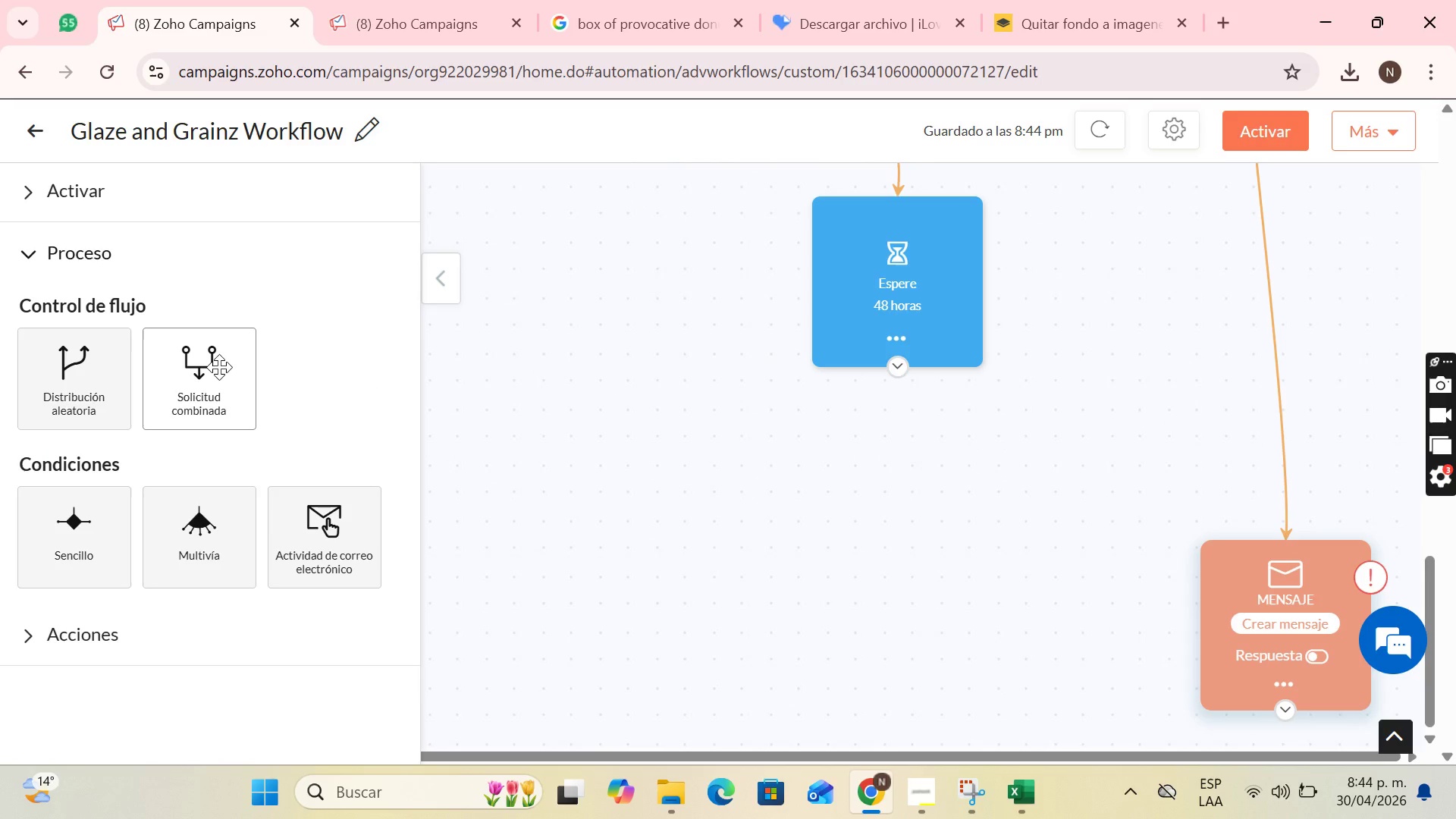 
left_click_drag(start_coordinate=[221, 367], to_coordinate=[1045, 453])
 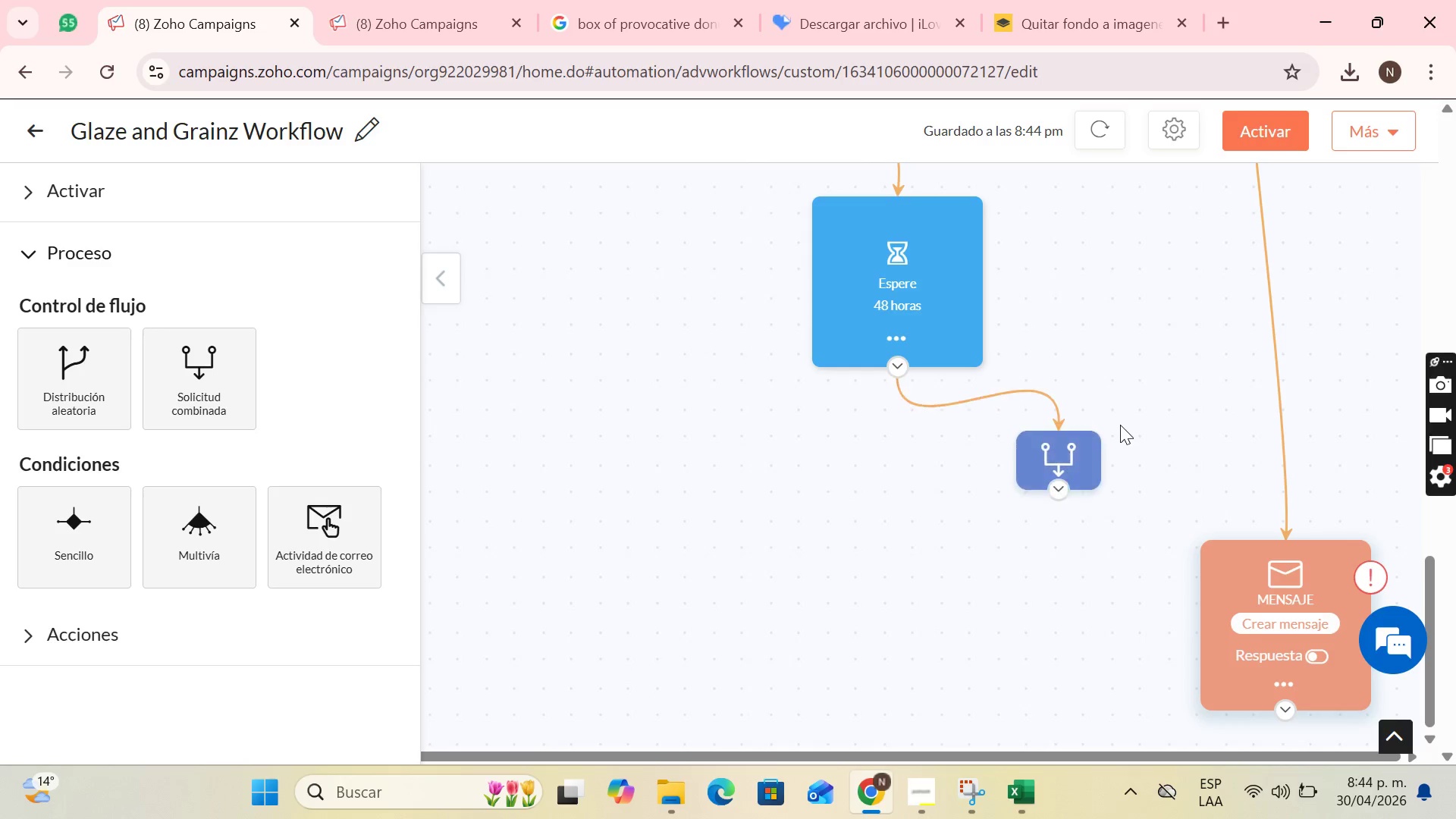 
scroll: coordinate [1120, 425], scroll_direction: up, amount: 5.0
 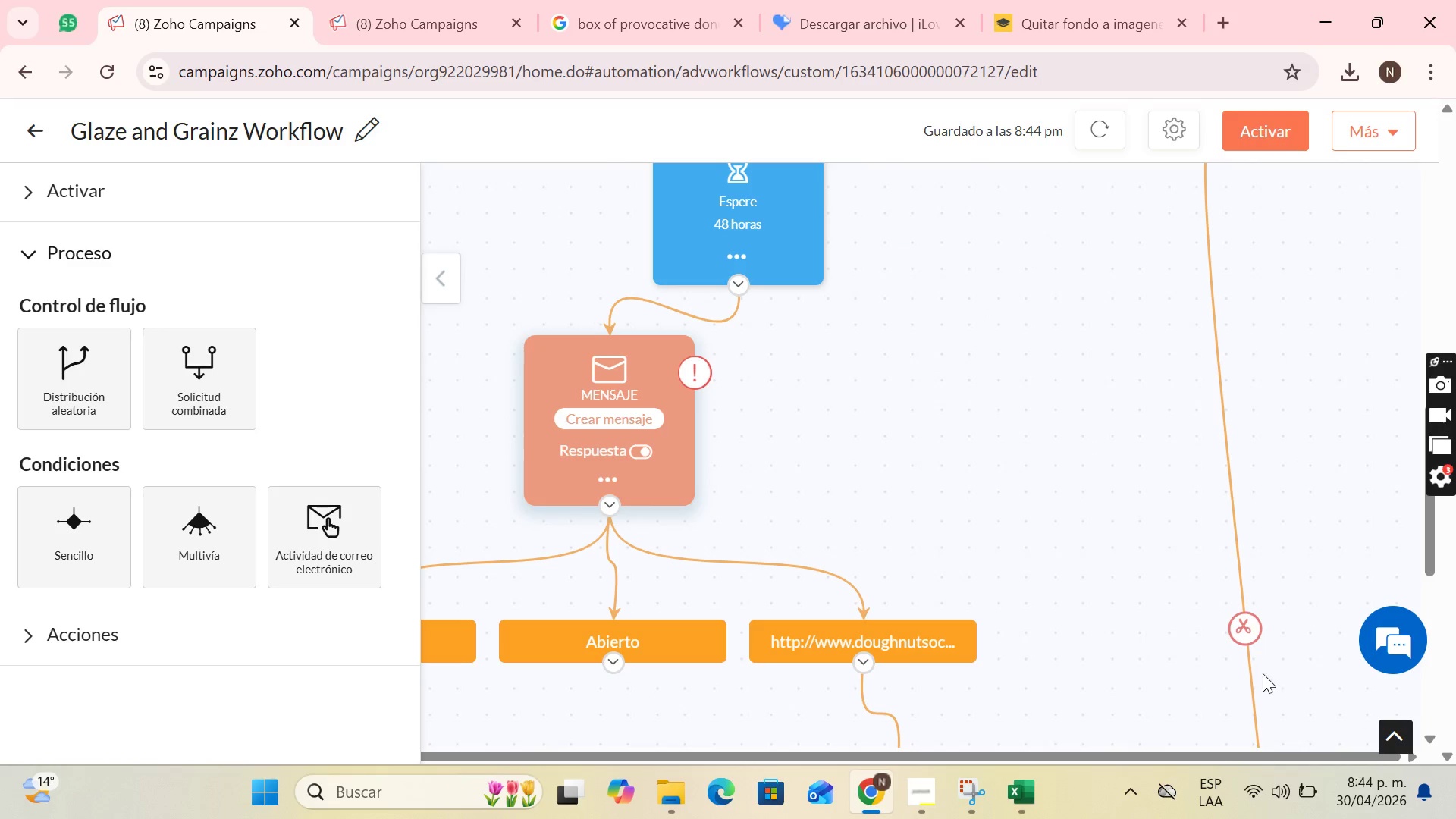 
left_click([1251, 627])
 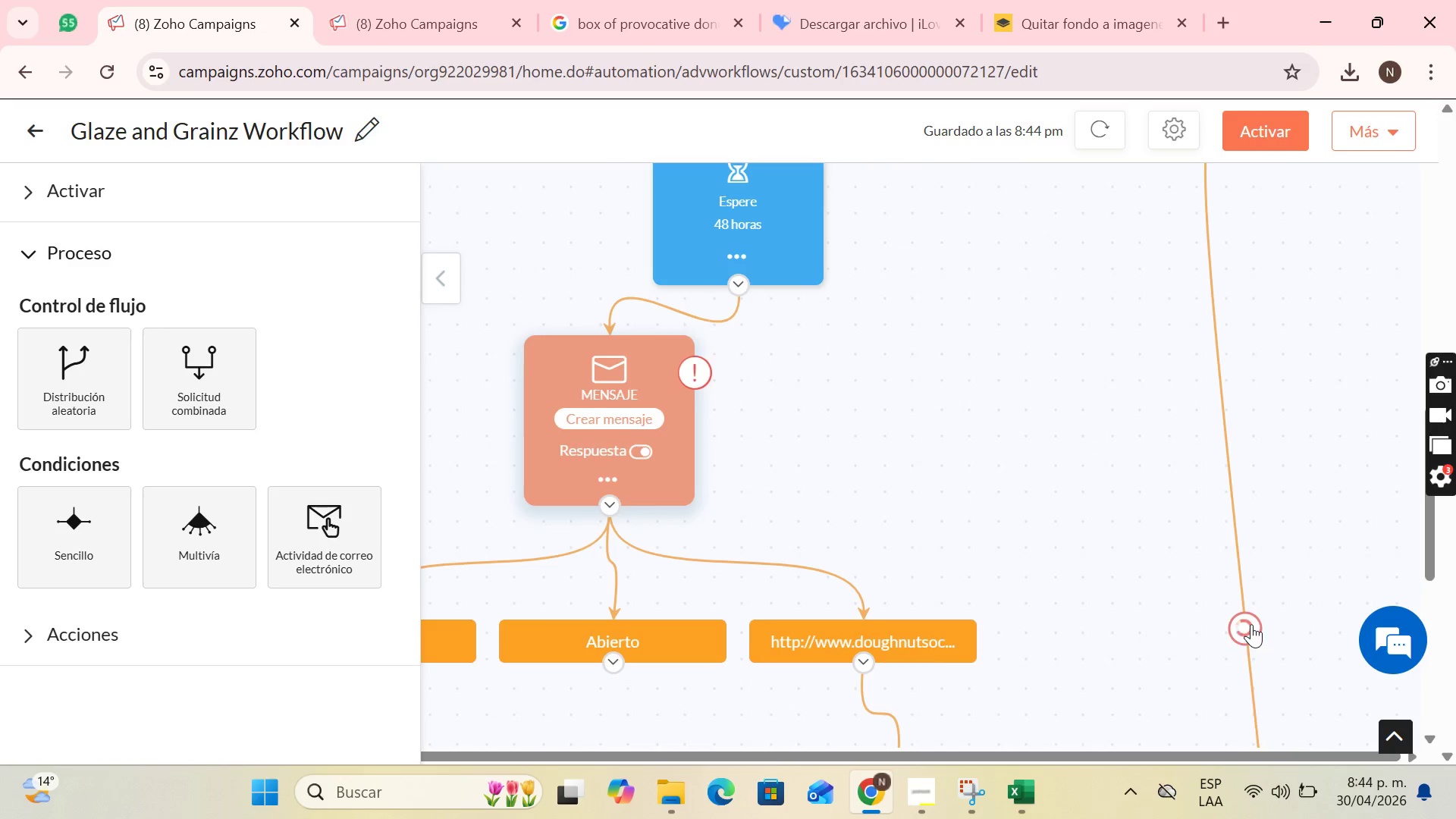 
scroll: coordinate [1251, 618], scroll_direction: up, amount: 4.0
 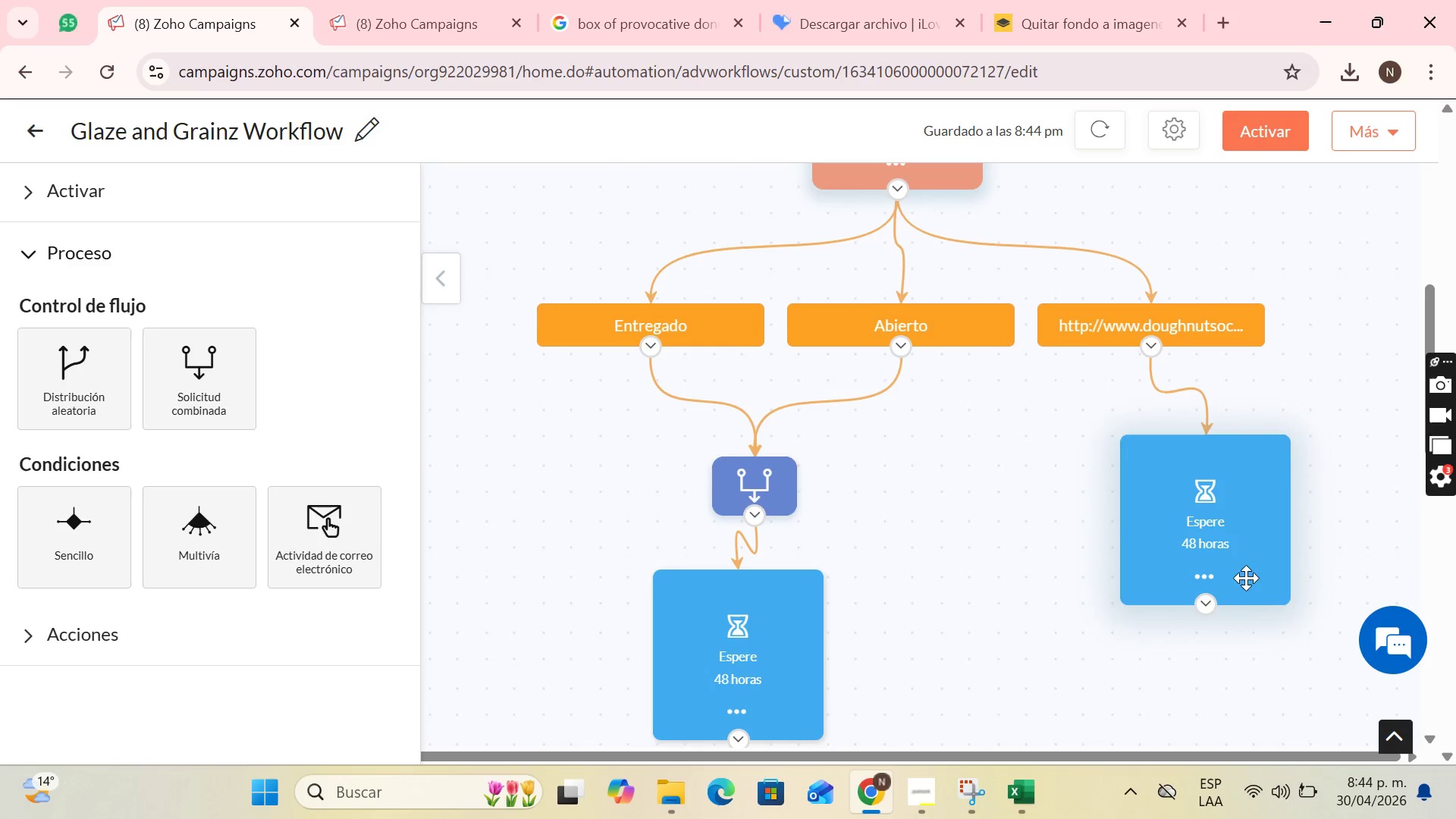 
scroll: coordinate [1207, 400], scroll_direction: down, amount: 2.0
 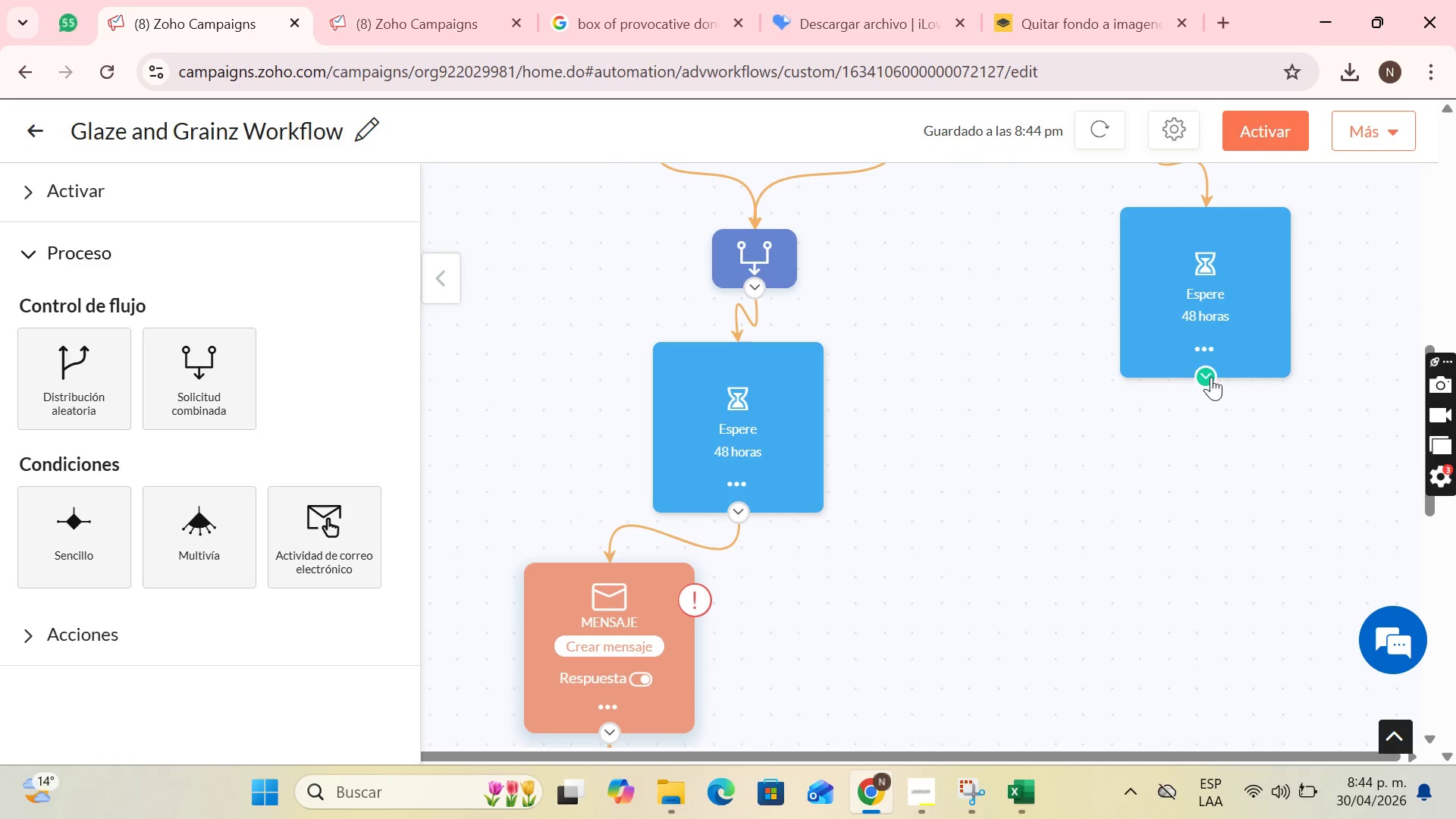 
left_click_drag(start_coordinate=[1205, 377], to_coordinate=[1050, 535])
 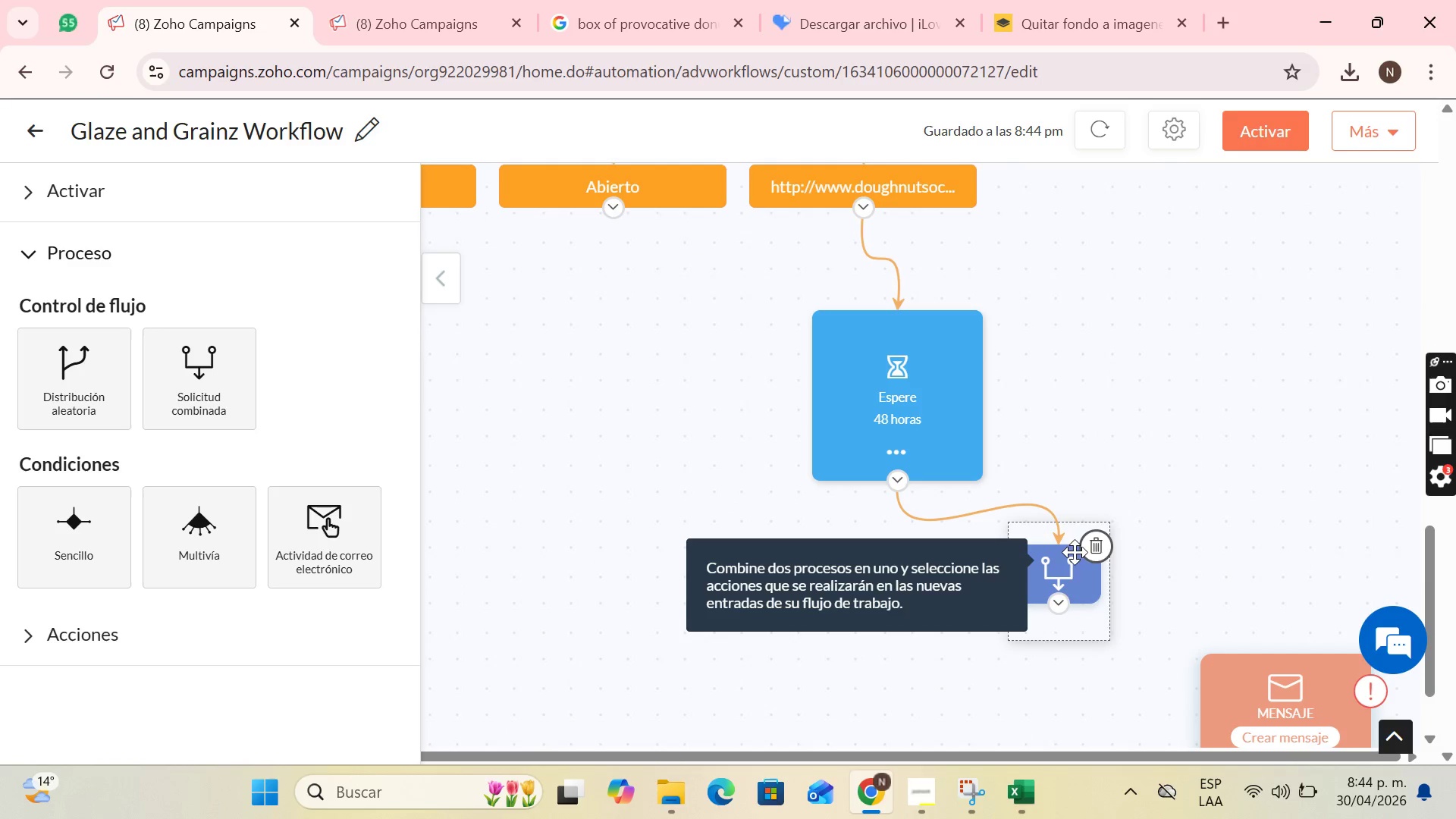 
scroll: coordinate [1177, 627], scroll_direction: down, amount: 6.0
 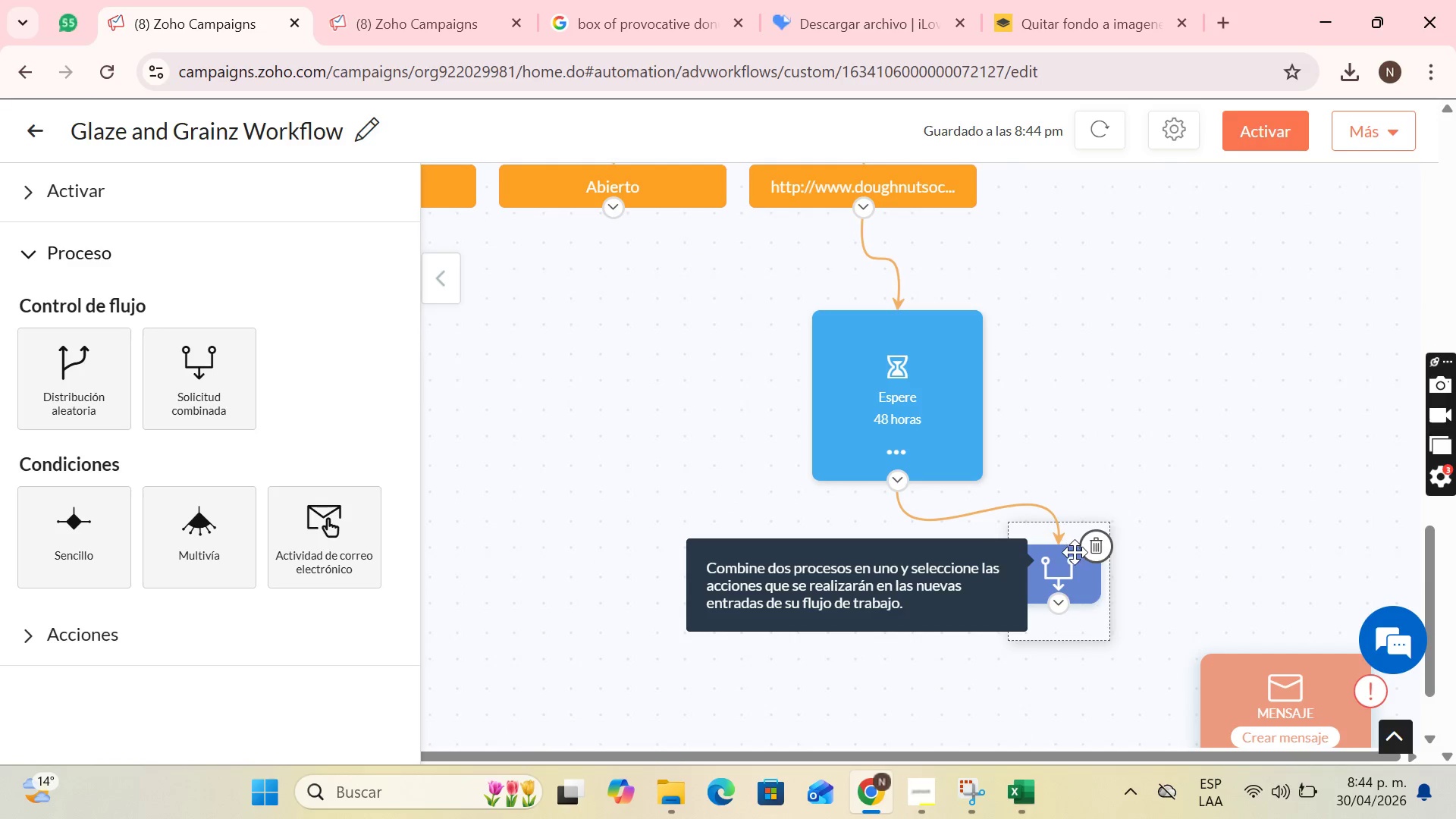 
left_click_drag(start_coordinate=[1082, 592], to_coordinate=[1200, 239])
 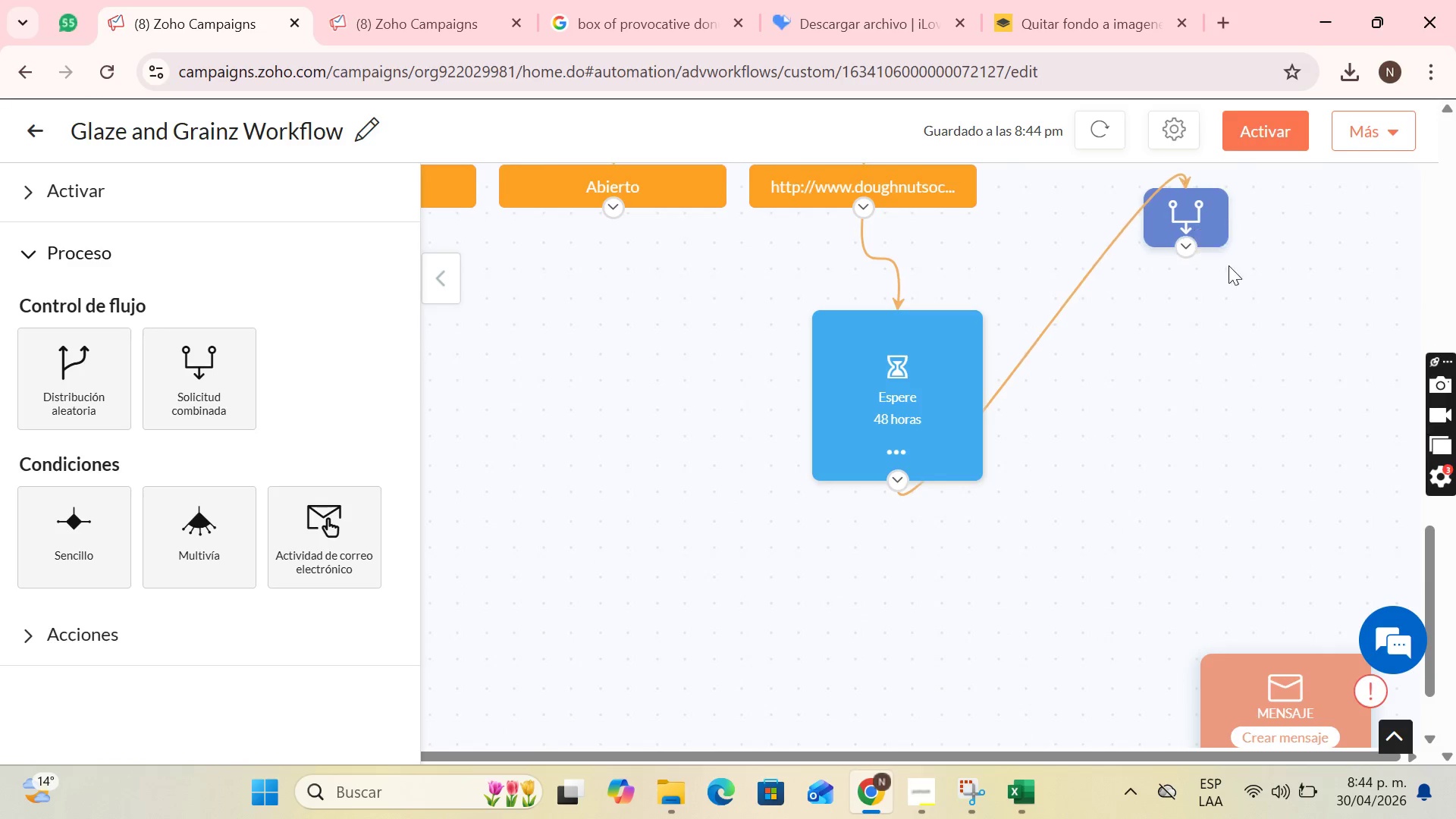 
scroll: coordinate [1221, 241], scroll_direction: up, amount: 5.0
 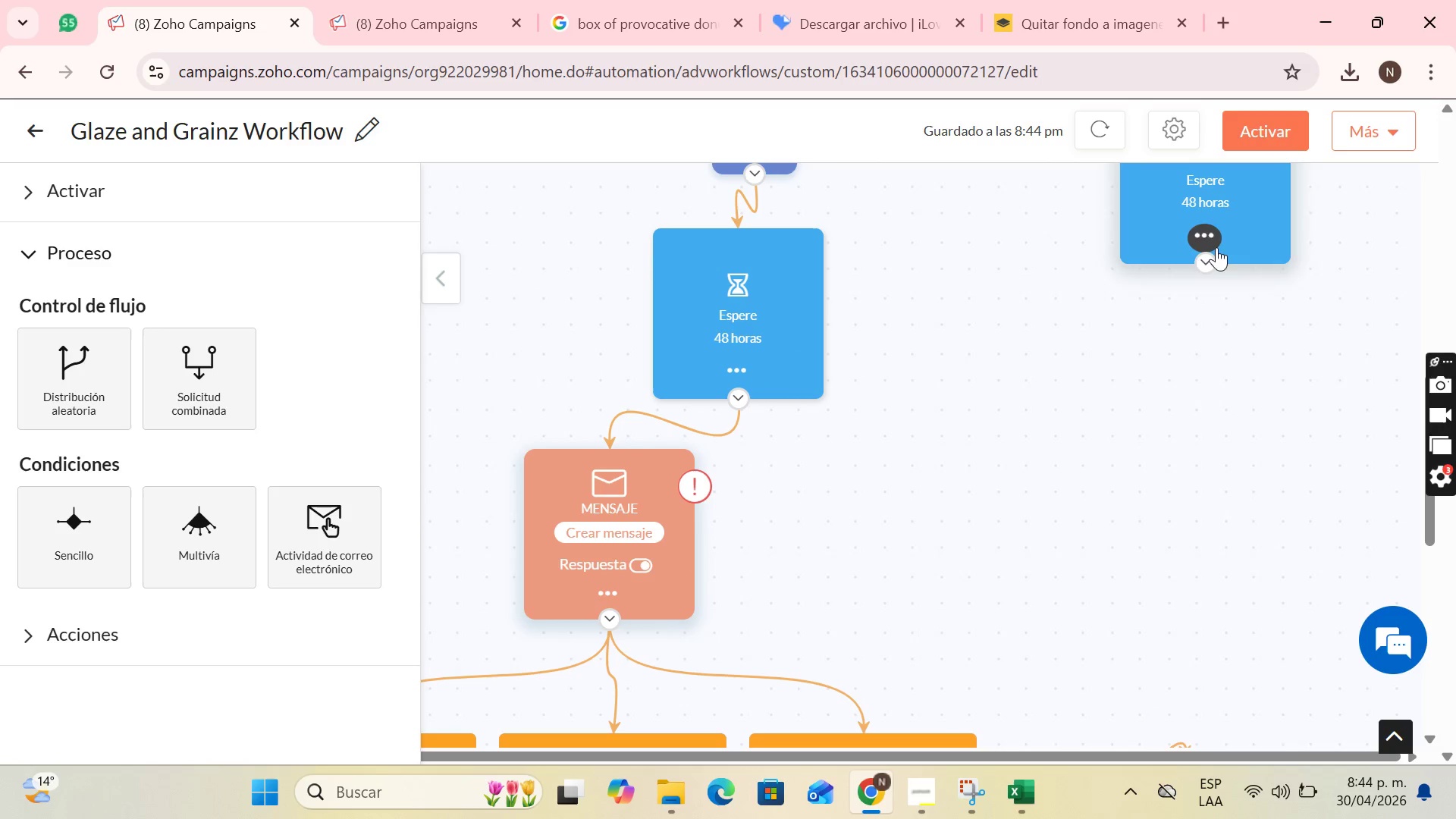 
left_click_drag(start_coordinate=[1210, 263], to_coordinate=[1190, 752])
 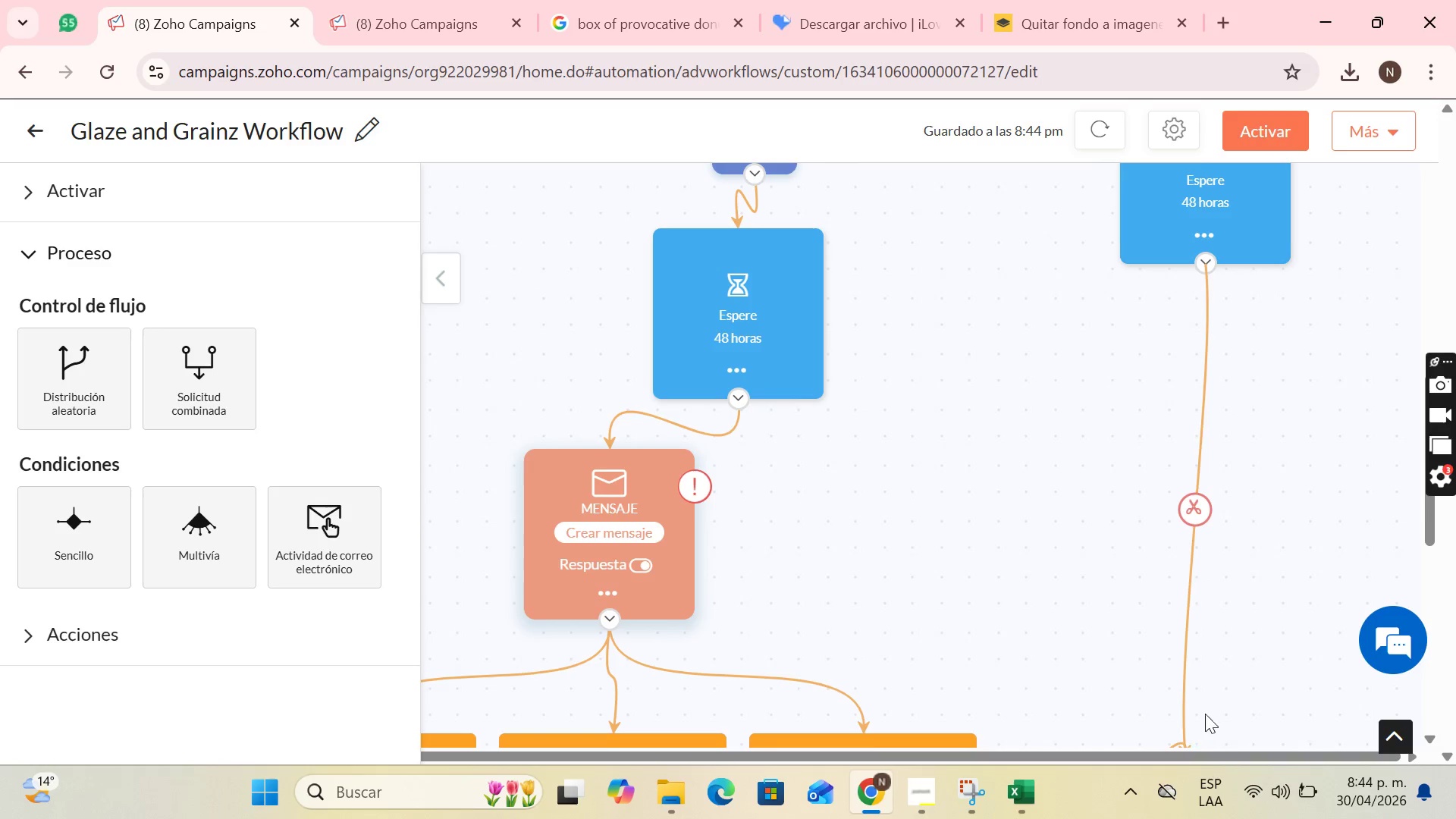 
scroll: coordinate [1263, 479], scroll_direction: down, amount: 5.0
 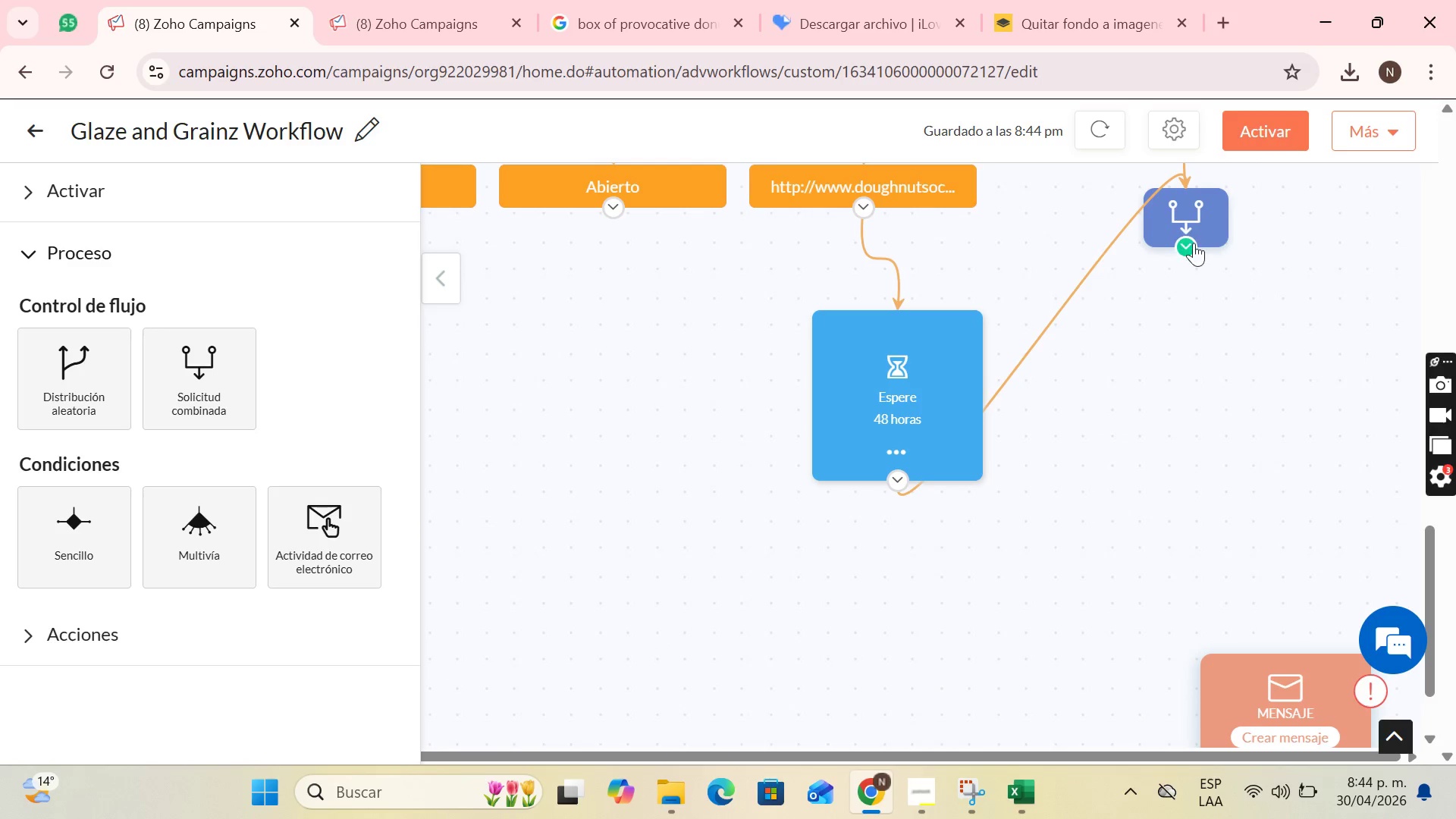 
left_click_drag(start_coordinate=[1193, 242], to_coordinate=[1294, 644])
 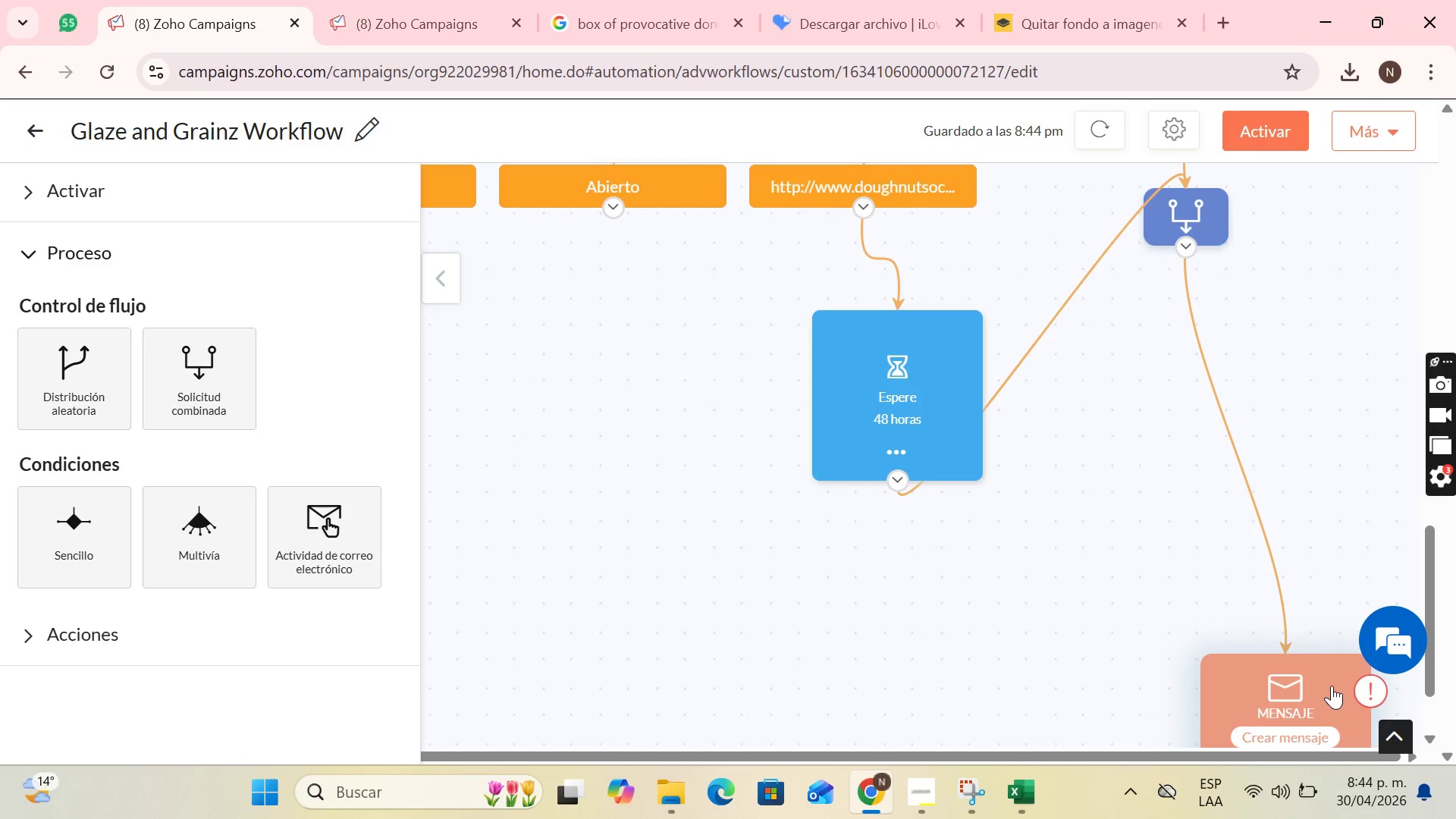 
left_click_drag(start_coordinate=[1332, 686], to_coordinate=[1250, 562])
 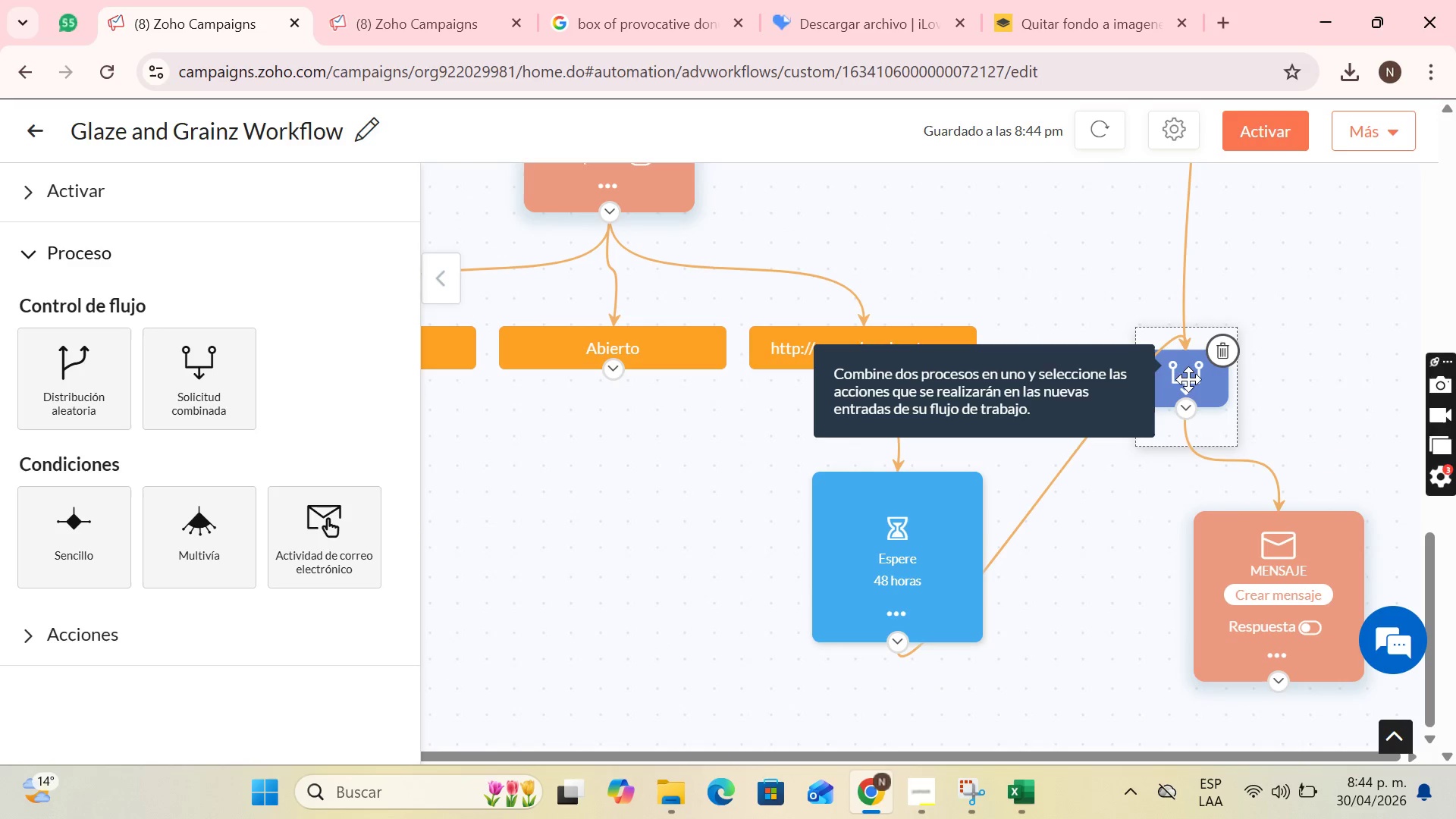 
left_click_drag(start_coordinate=[1191, 380], to_coordinate=[1152, 607])
 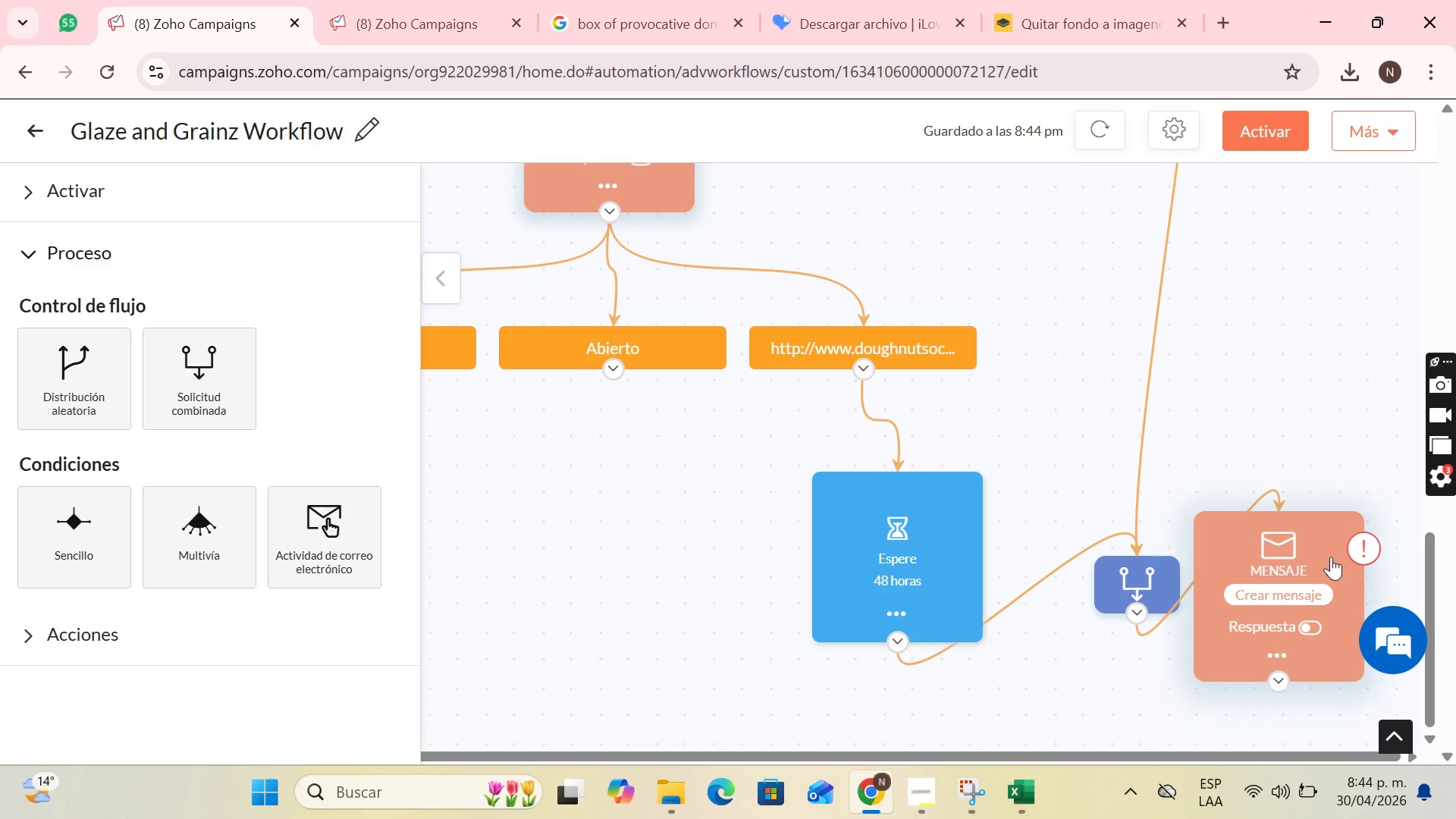 
left_click_drag(start_coordinate=[1331, 557], to_coordinate=[1302, 761])
 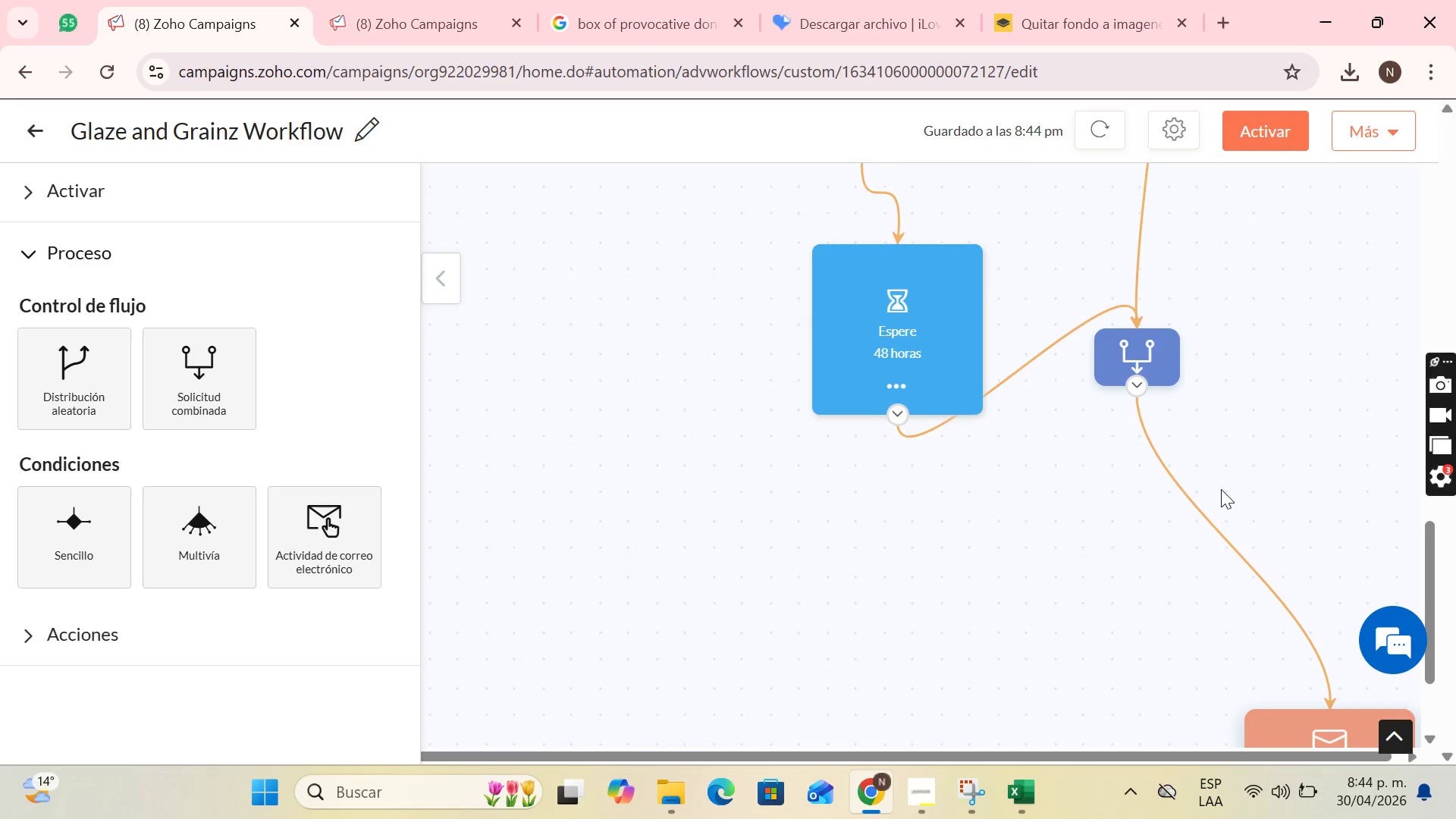 
scroll: coordinate [1221, 487], scroll_direction: down, amount: 2.0
 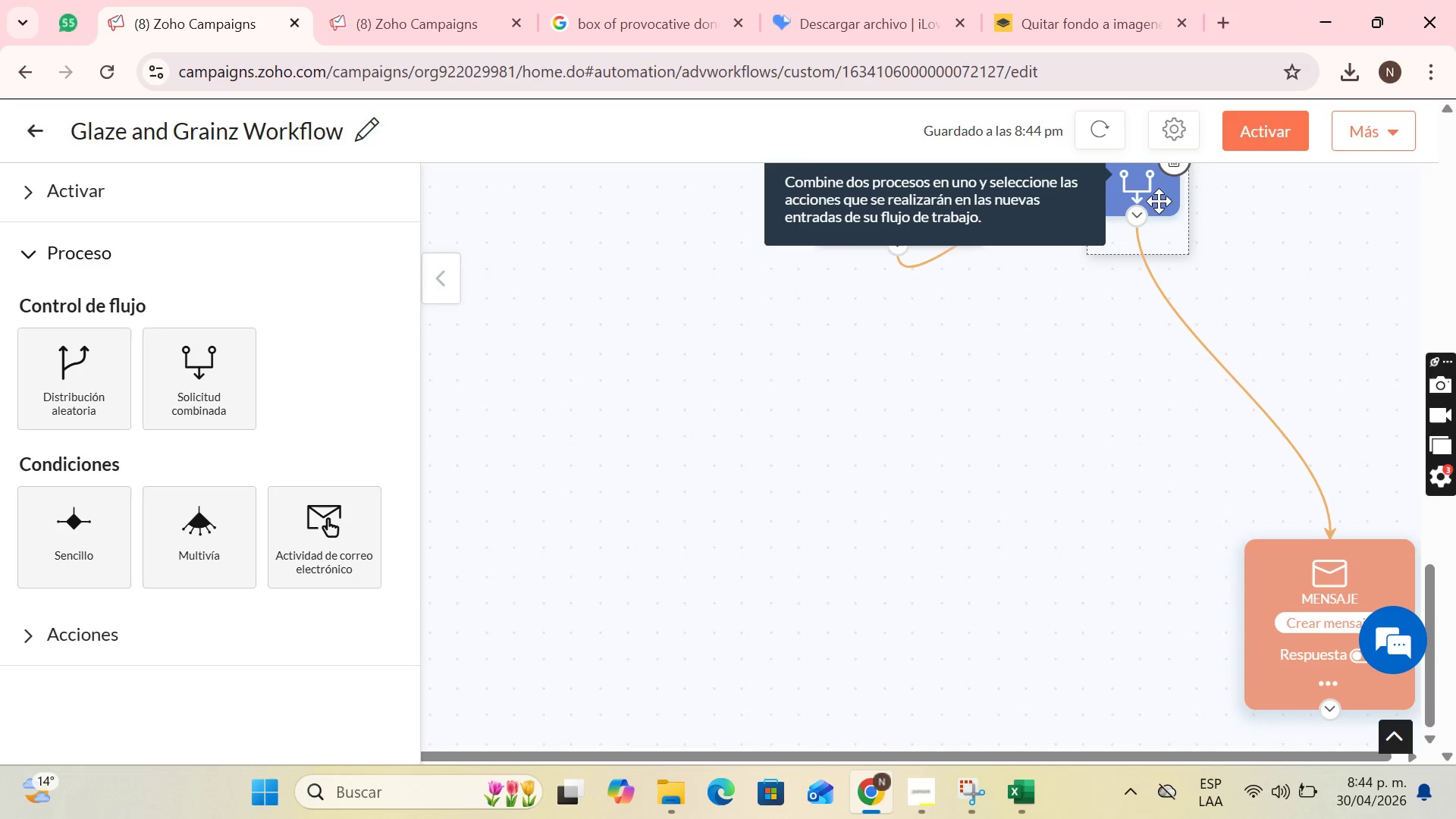 
left_click_drag(start_coordinate=[1152, 193], to_coordinate=[1167, 375])
 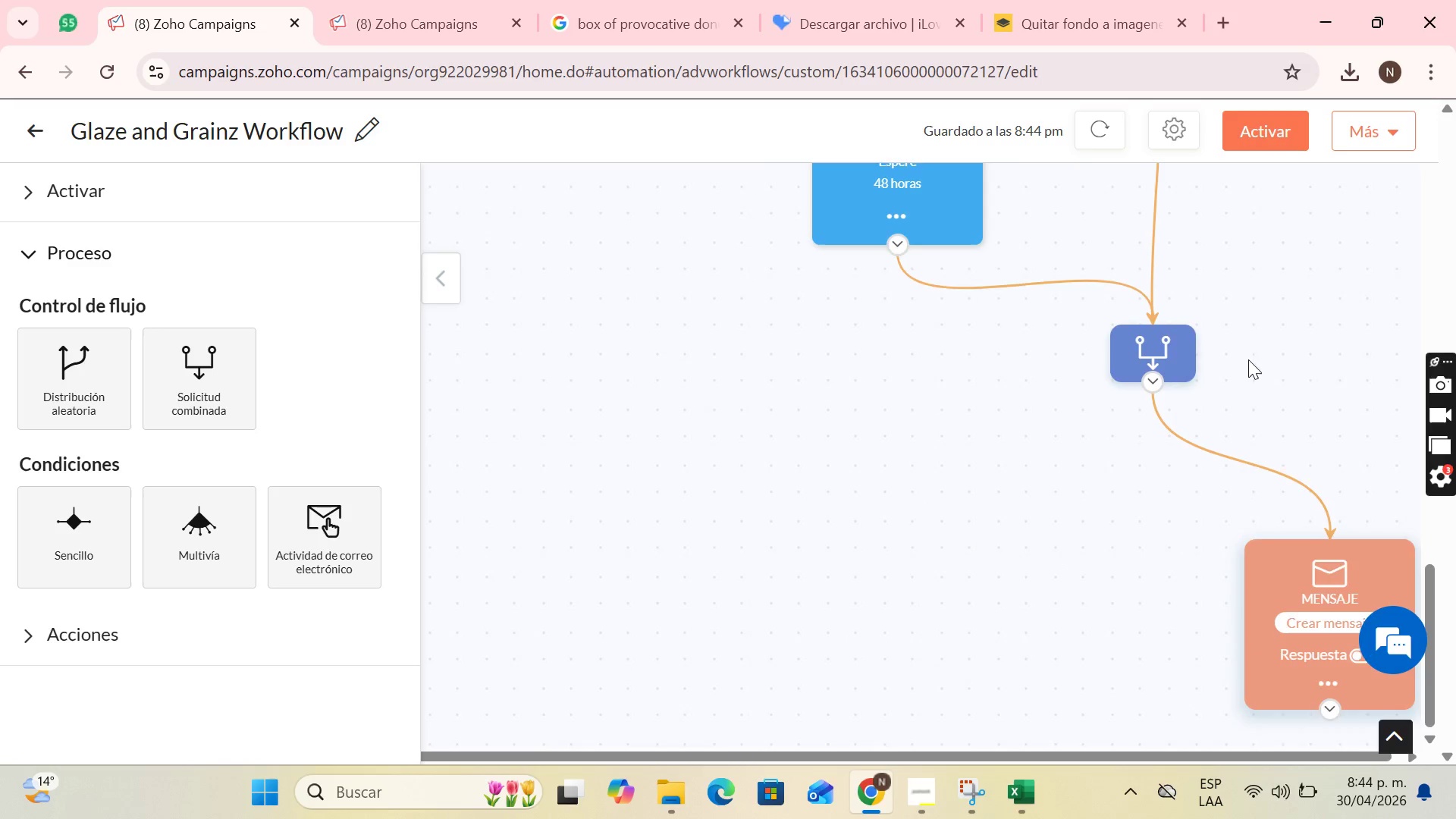 
scroll: coordinate [1300, 374], scroll_direction: up, amount: 10.0
 